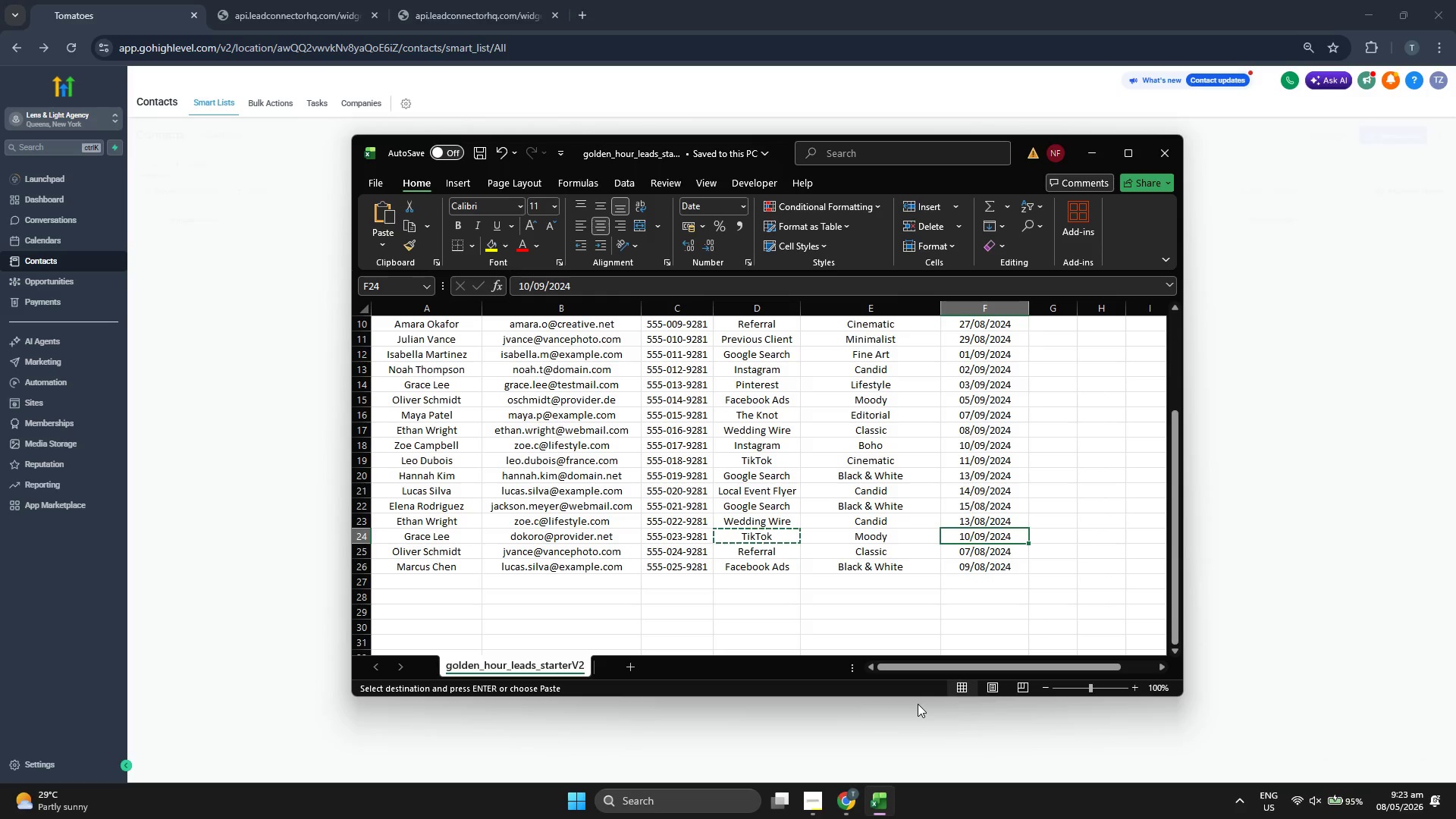 
key(ArrowDown)
 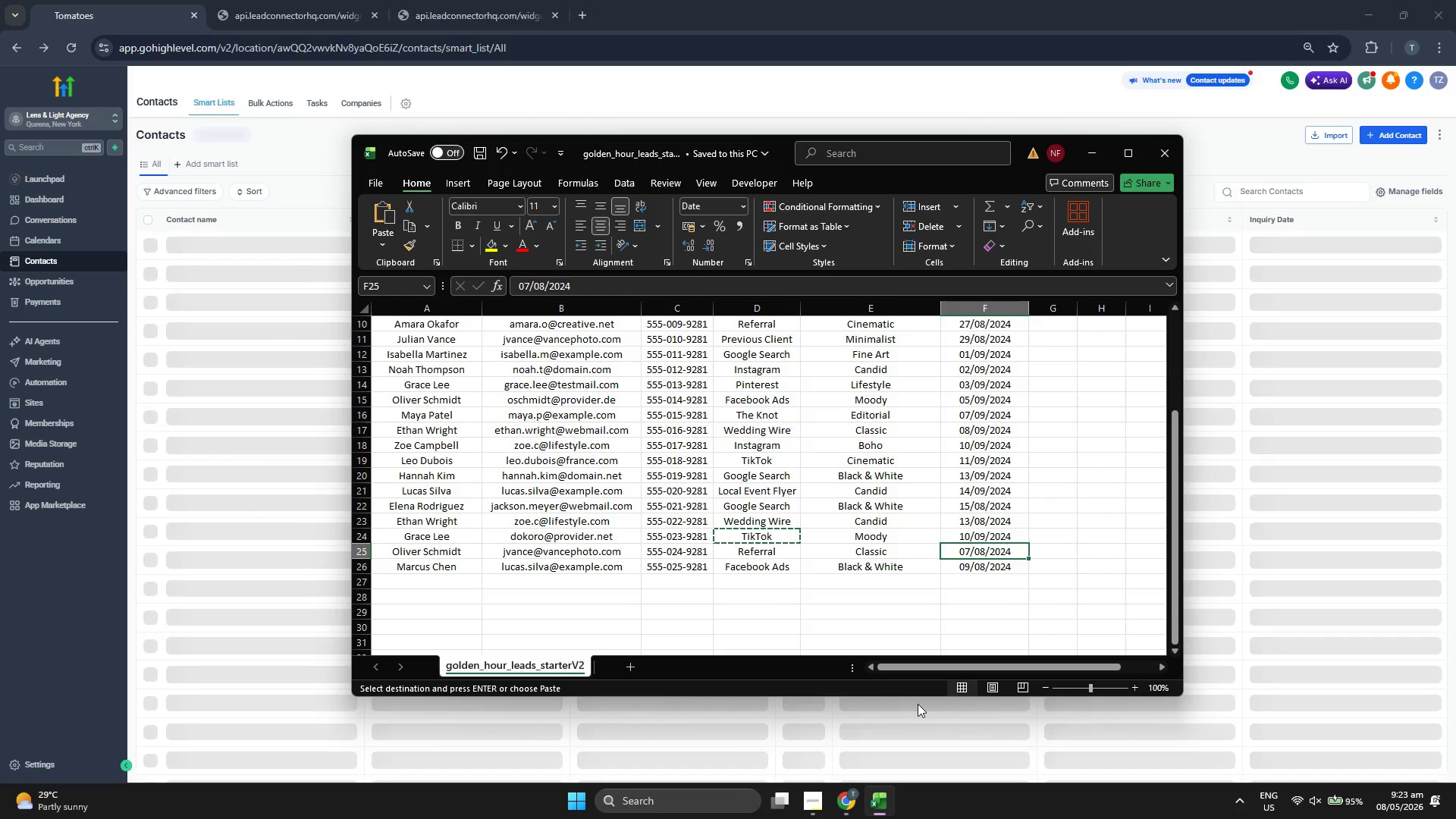 
key(ArrowLeft)
 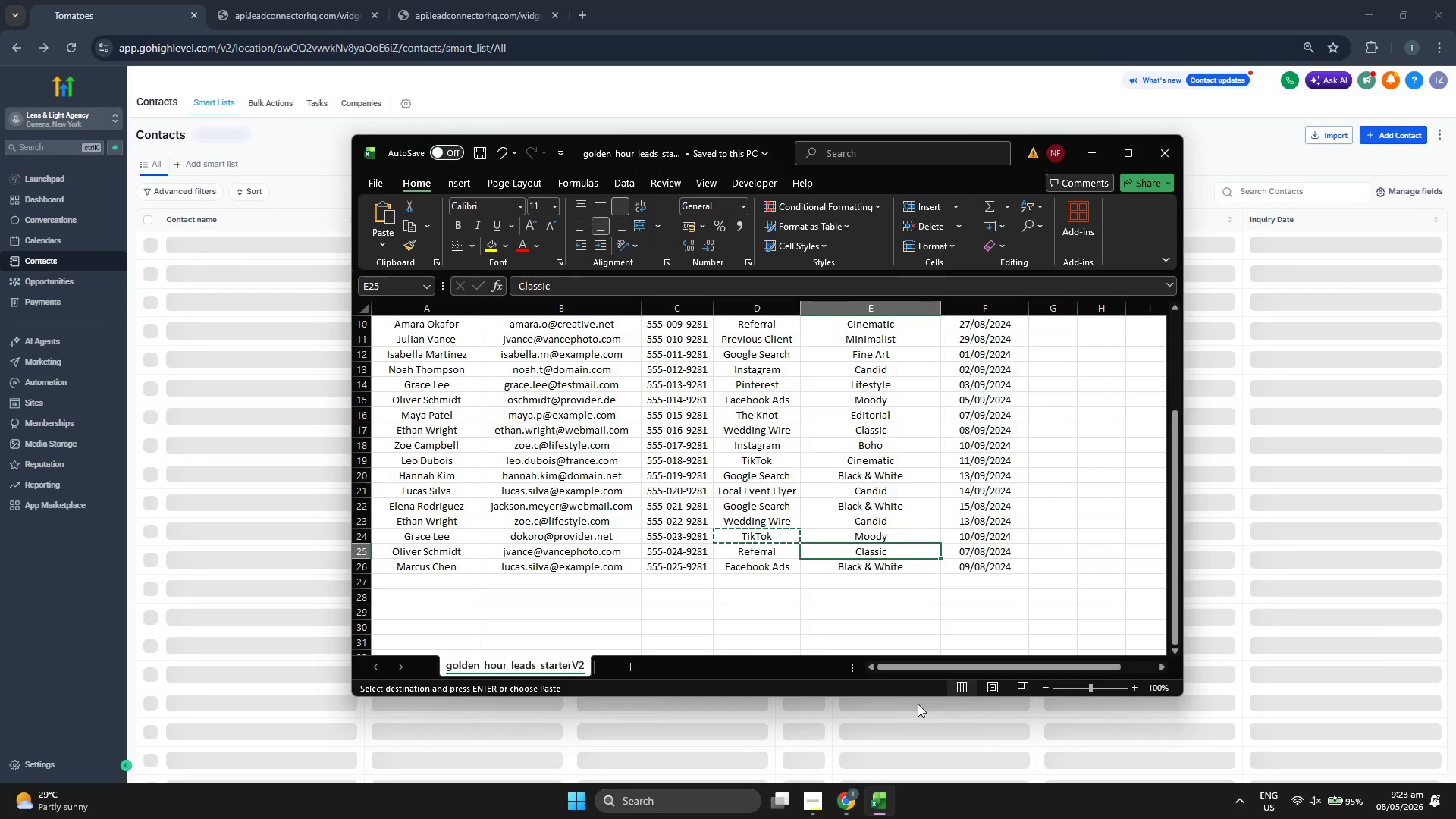 
key(ArrowLeft)
 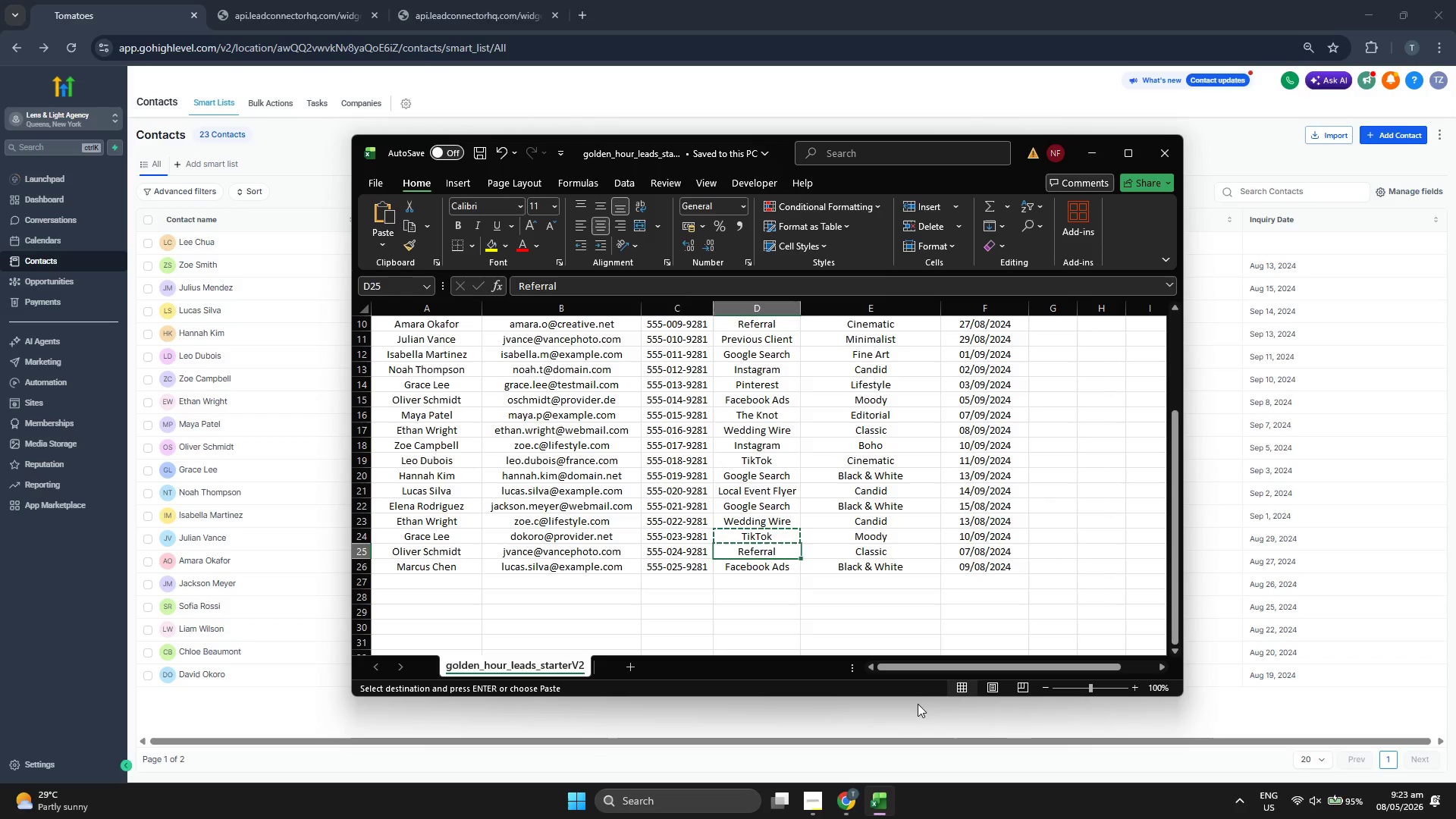 
key(ArrowLeft)
 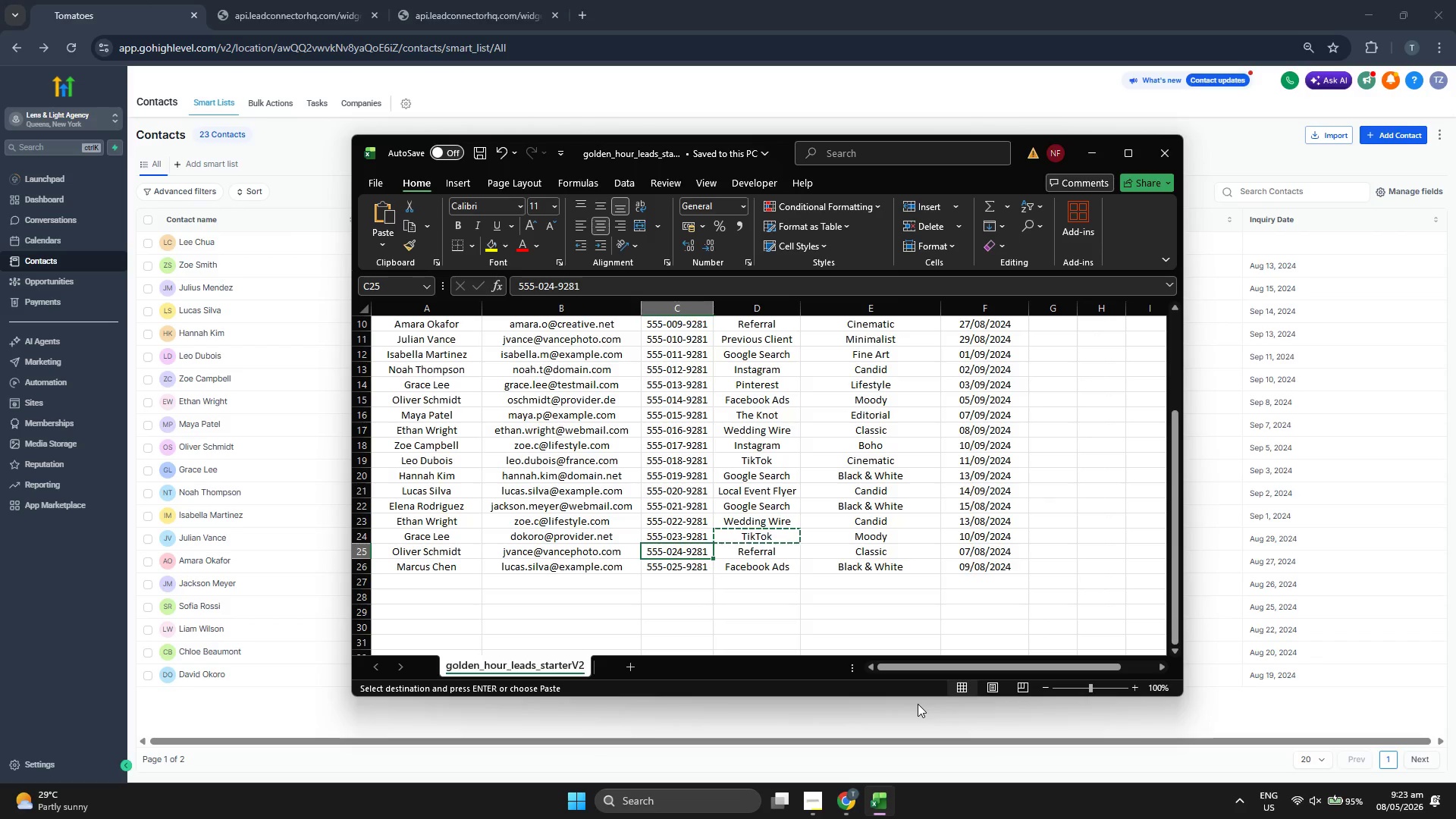 
key(ArrowLeft)
 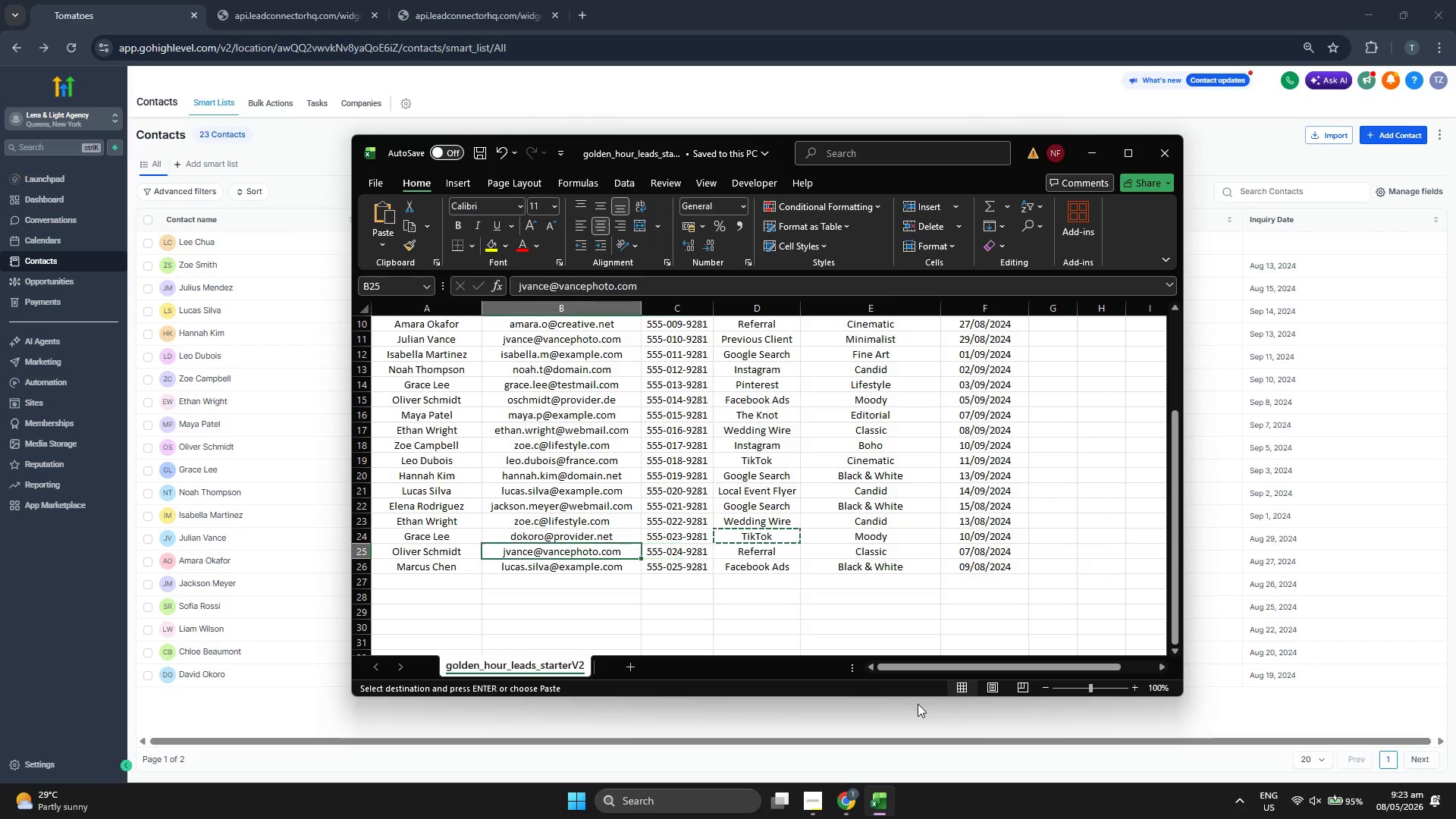 
key(Control+C)
 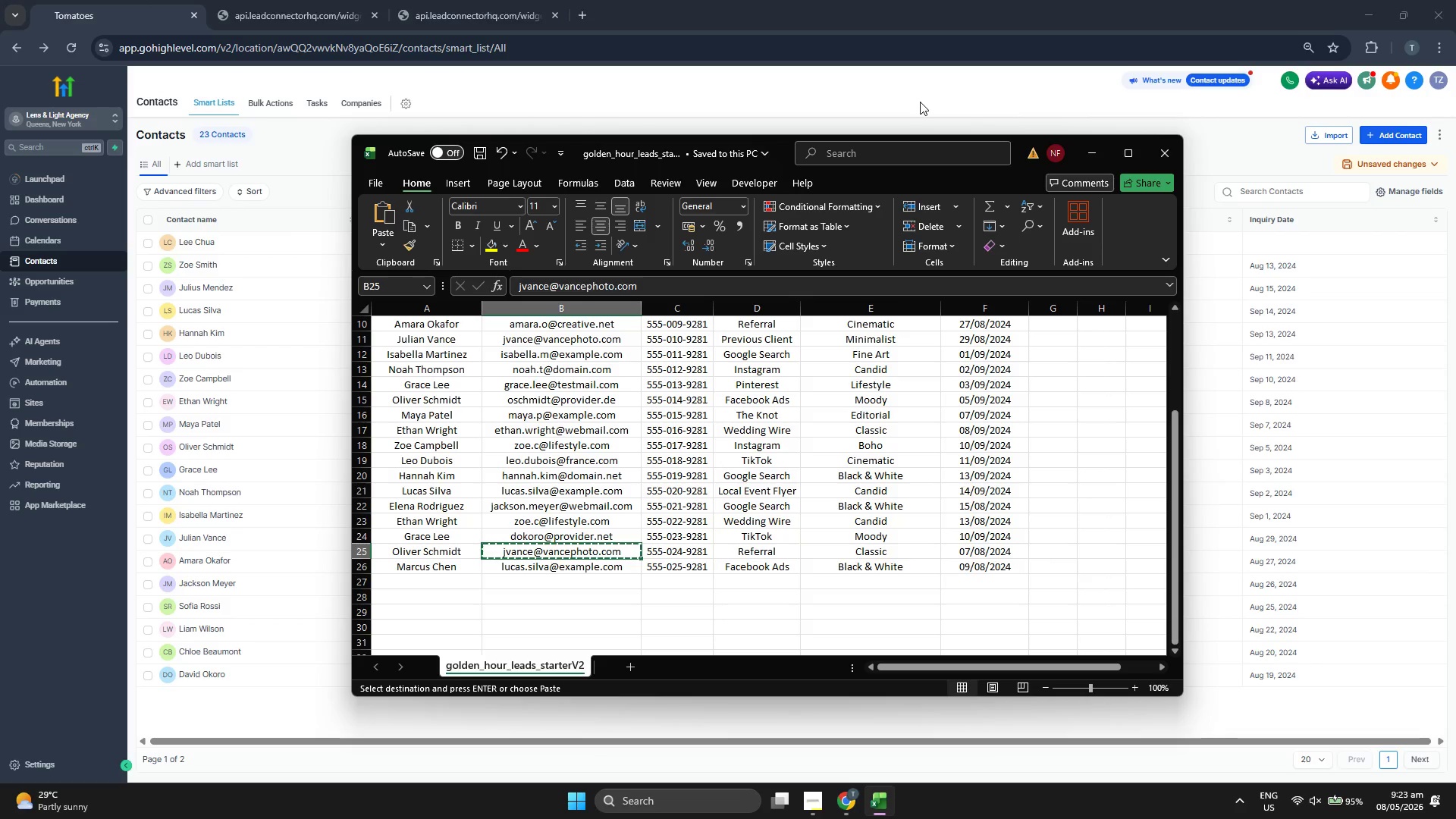 
left_click([920, 102])
 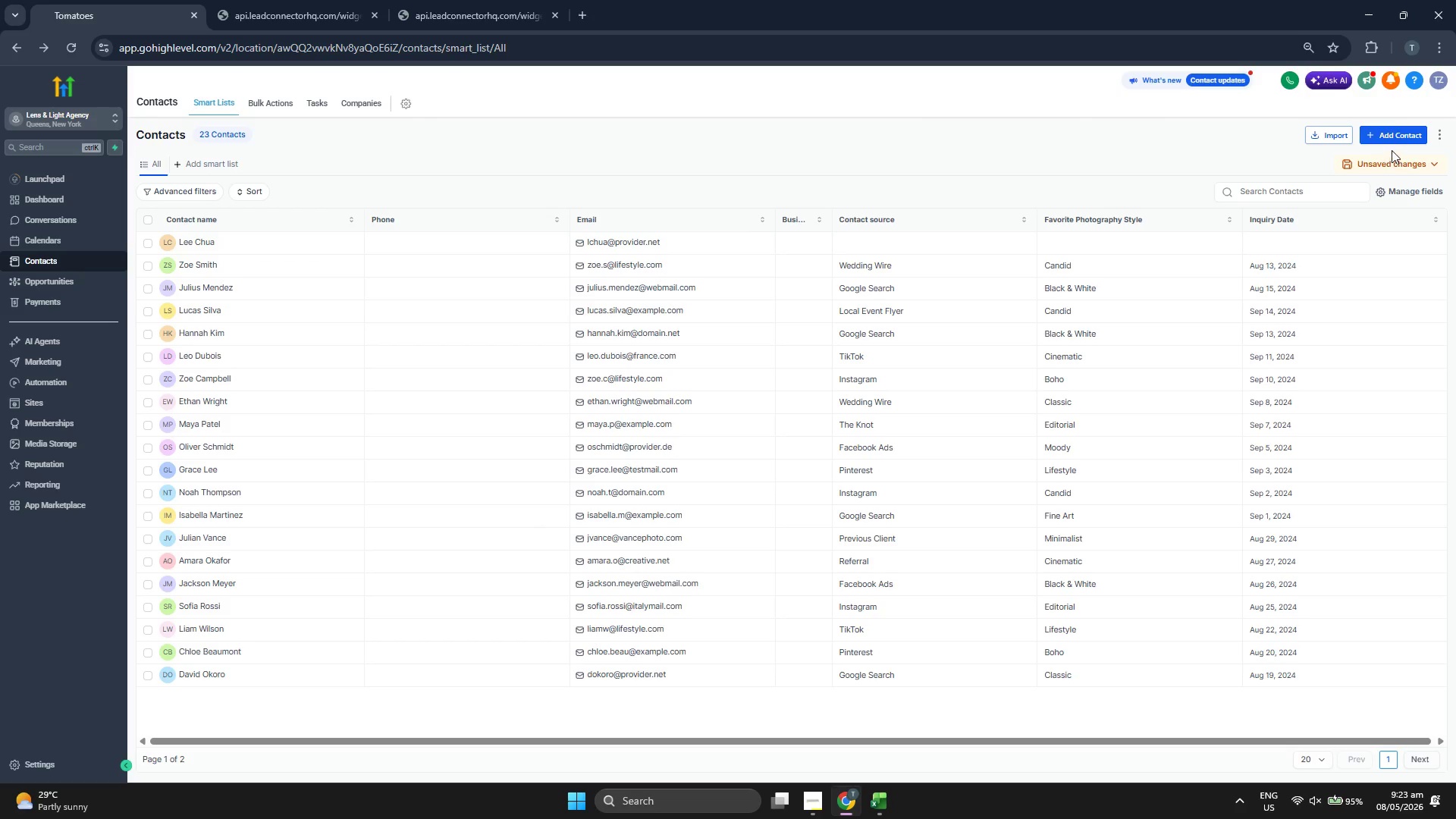 
left_click([1396, 143])
 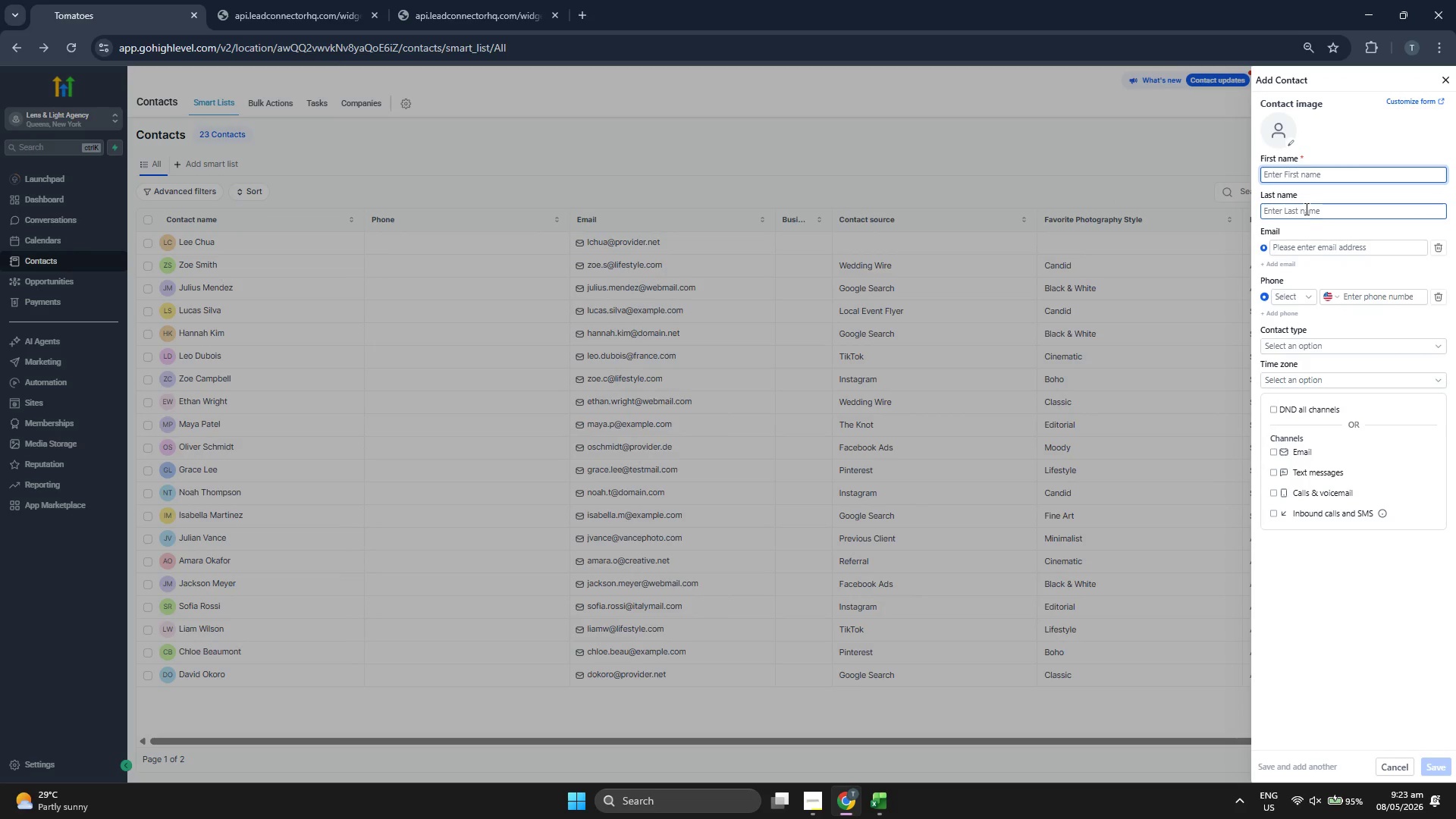 
left_click([1316, 245])
 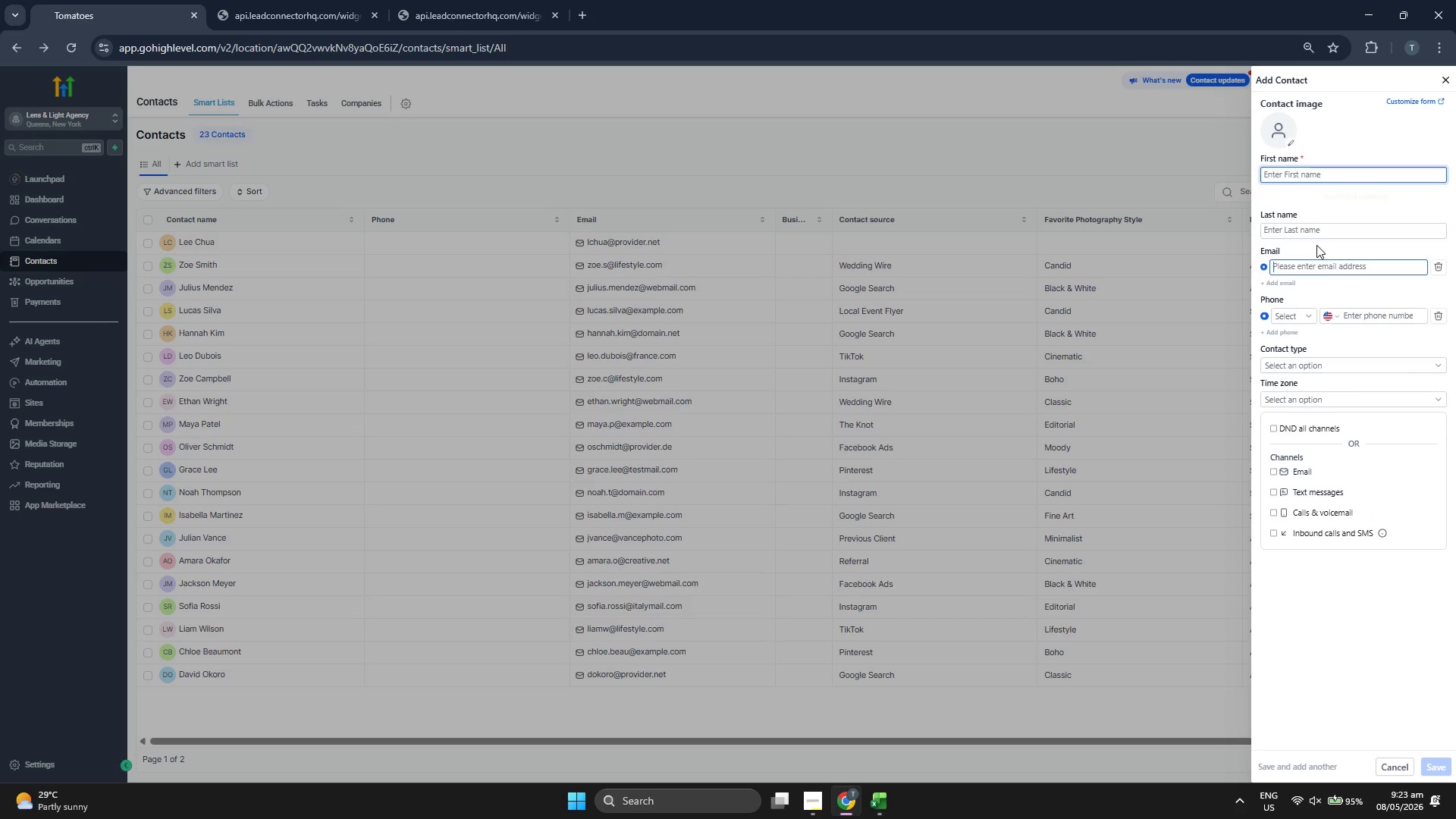 
key(Control+ControlLeft)
 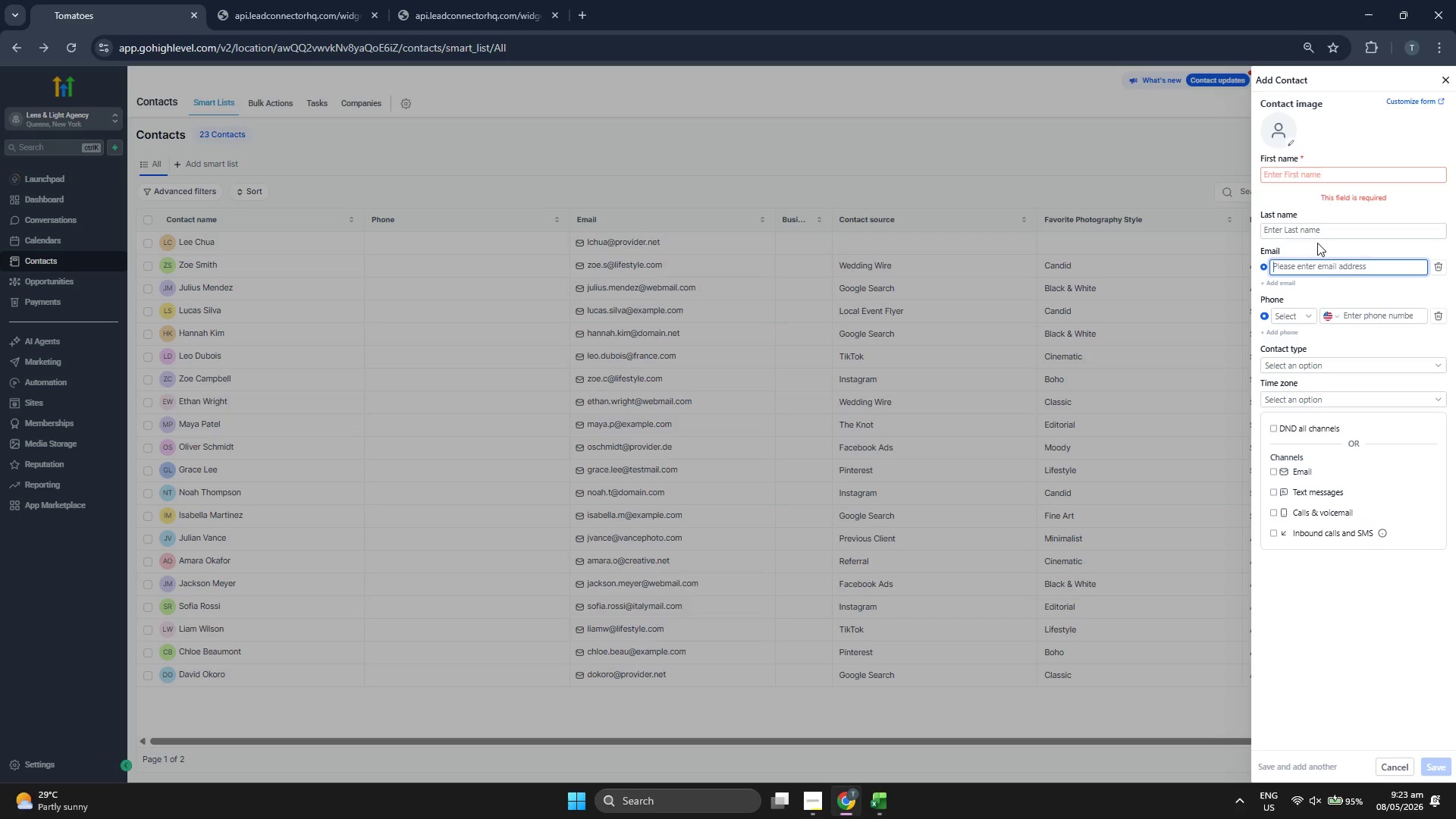 
key(Control+V)
 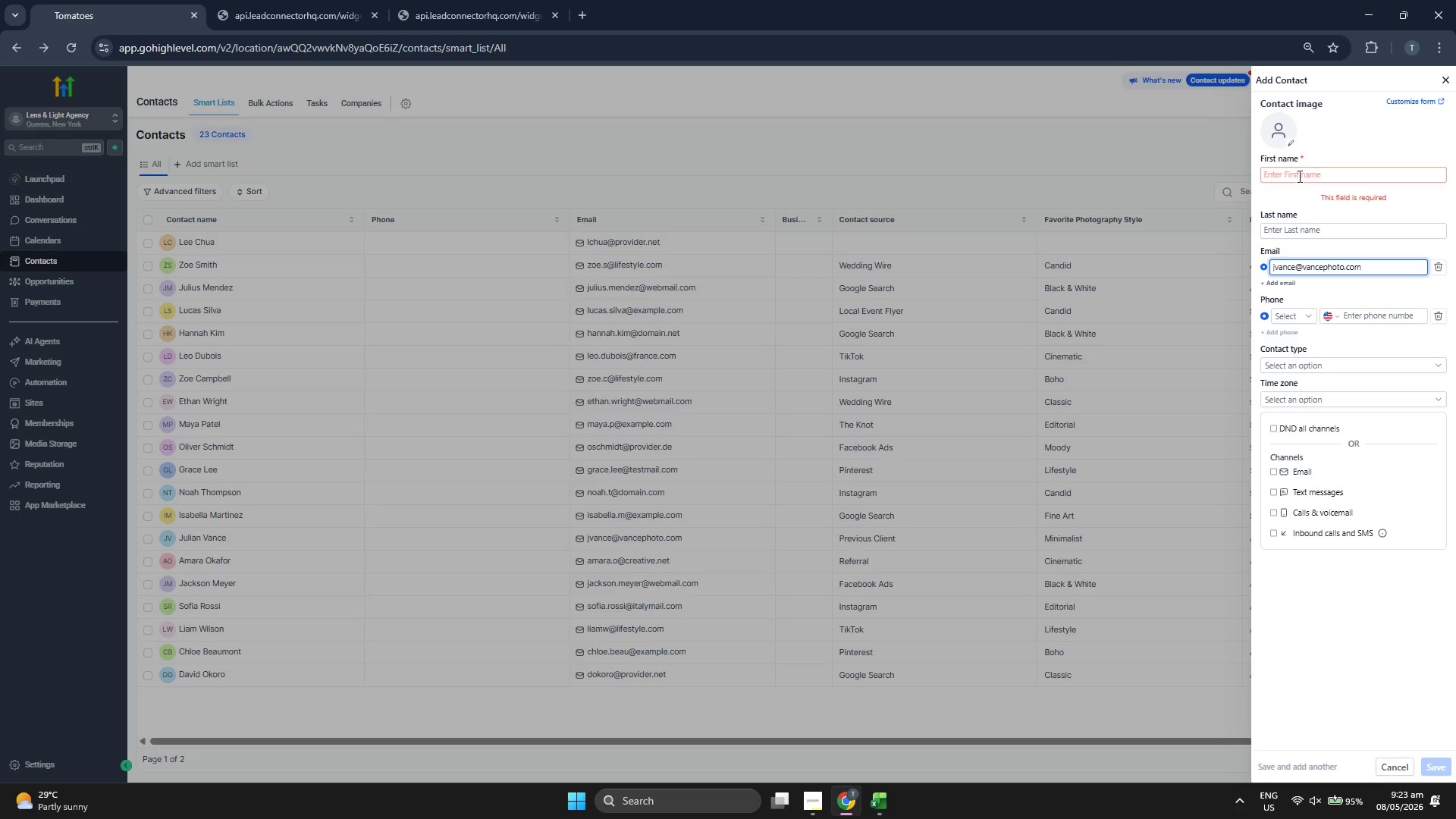 
left_click([1299, 173])
 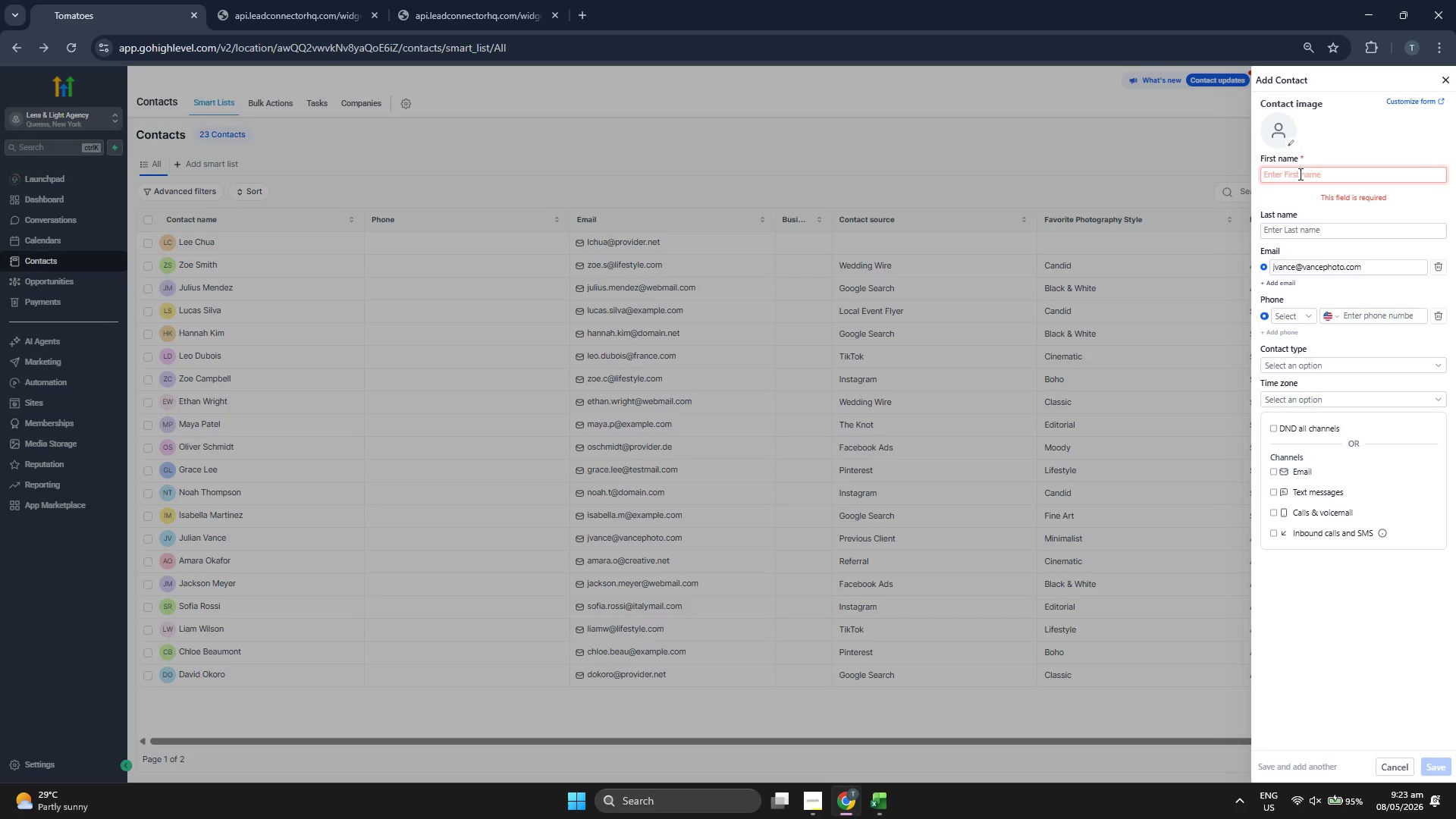 
type(Jass)
key(Backspace)
type(m,)
key(Backspace)
type(ine)
 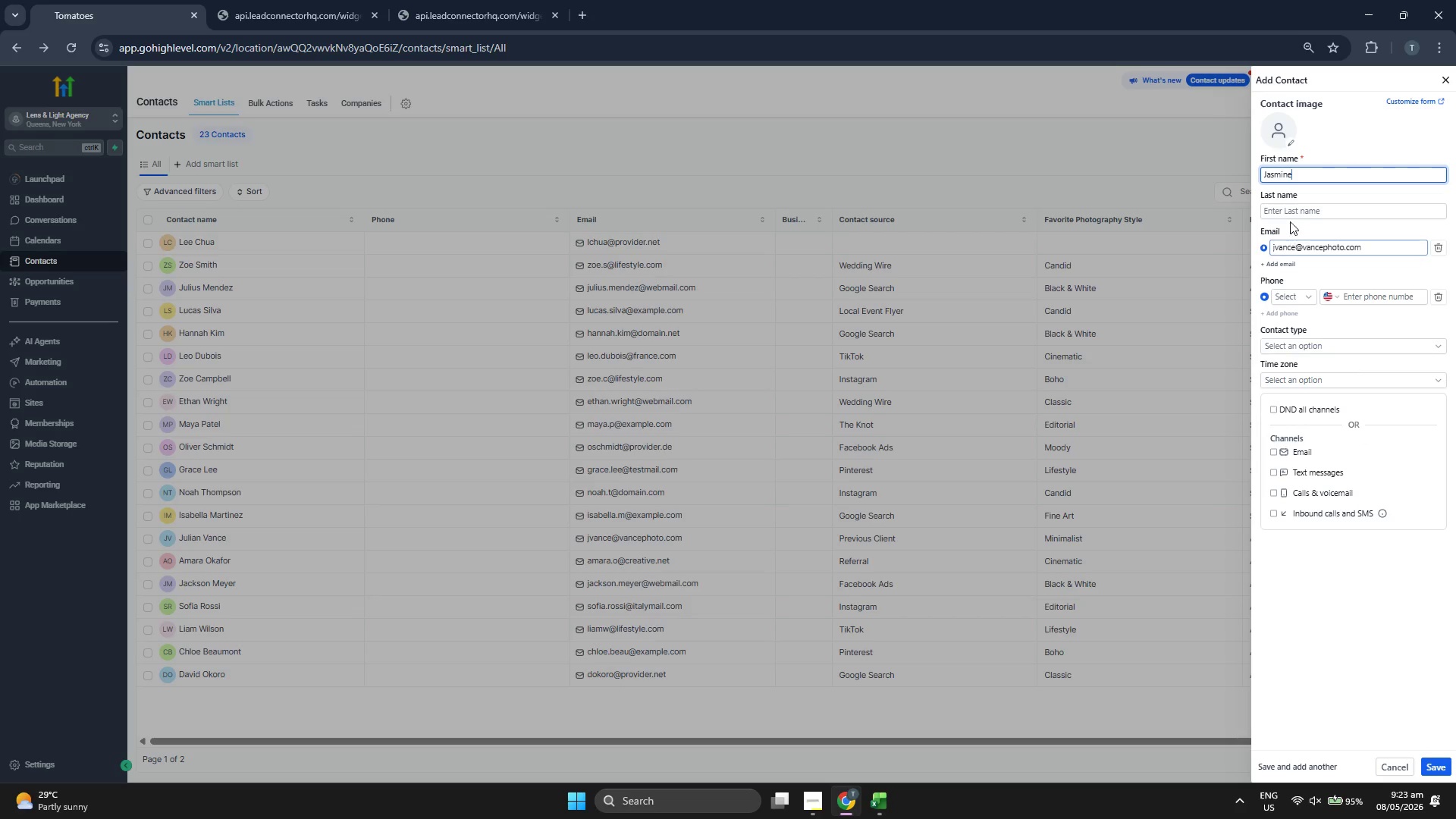 
left_click([1302, 206])
 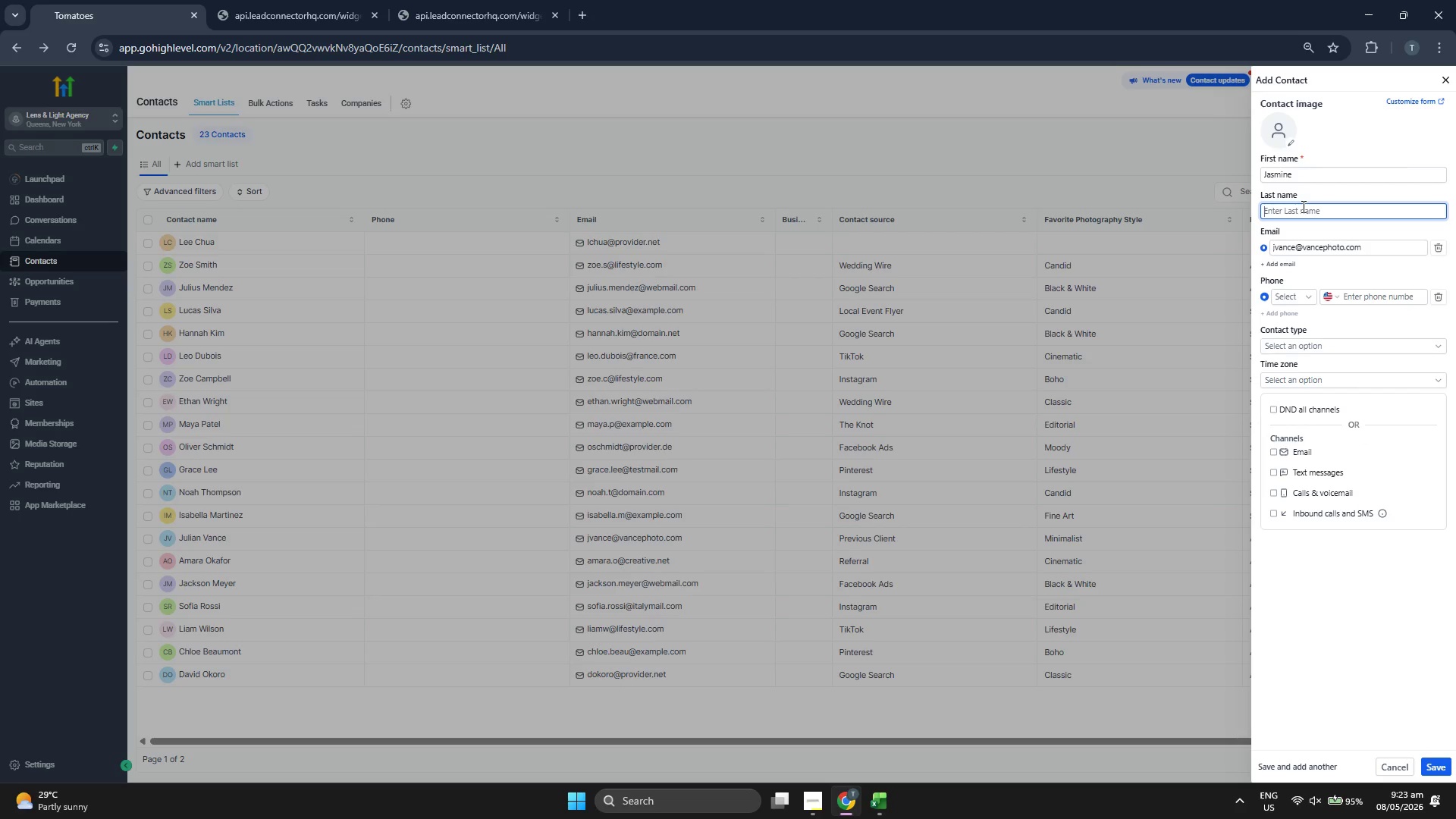 
type(Vance)
 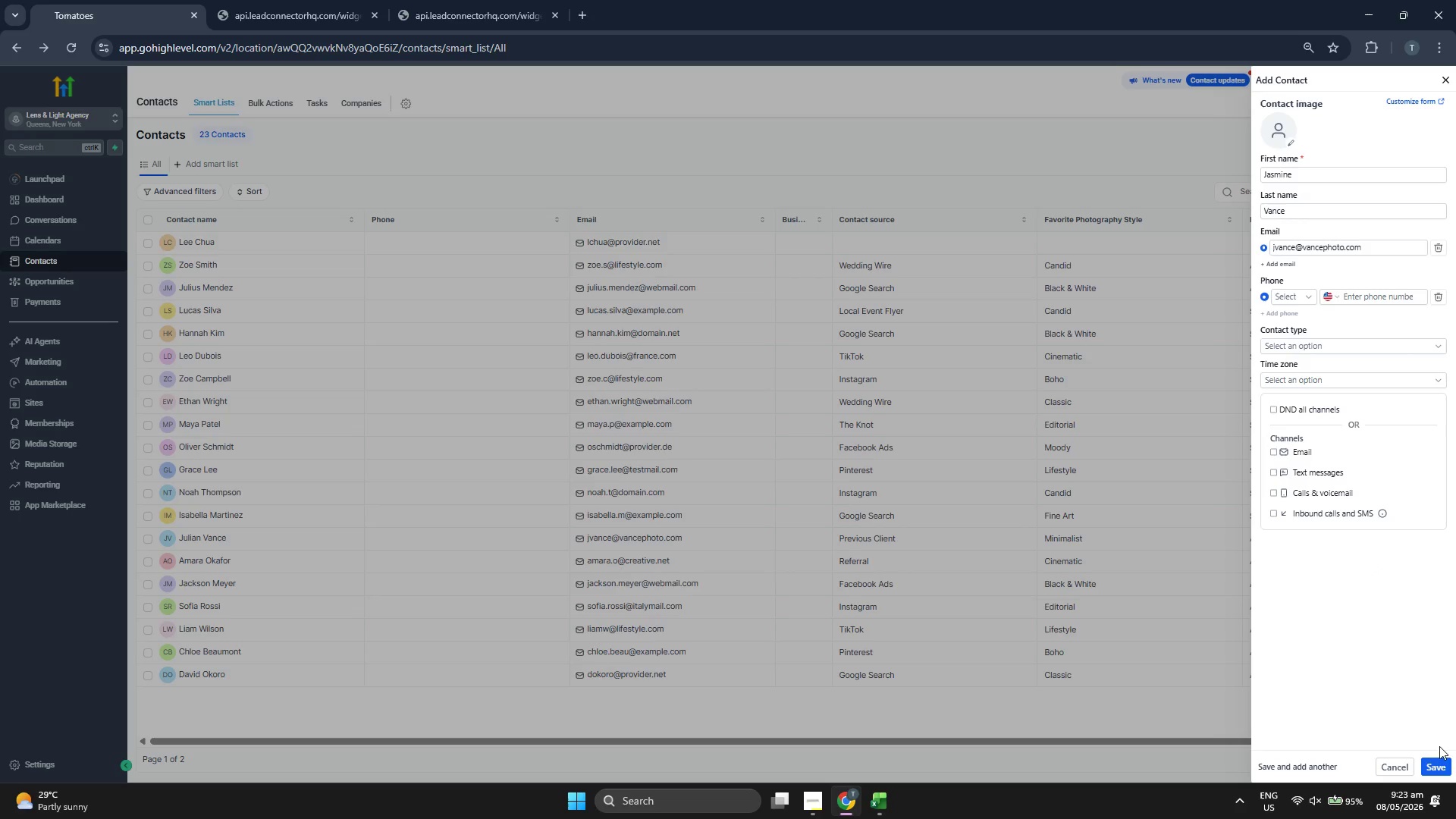 
double_click([1451, 764])
 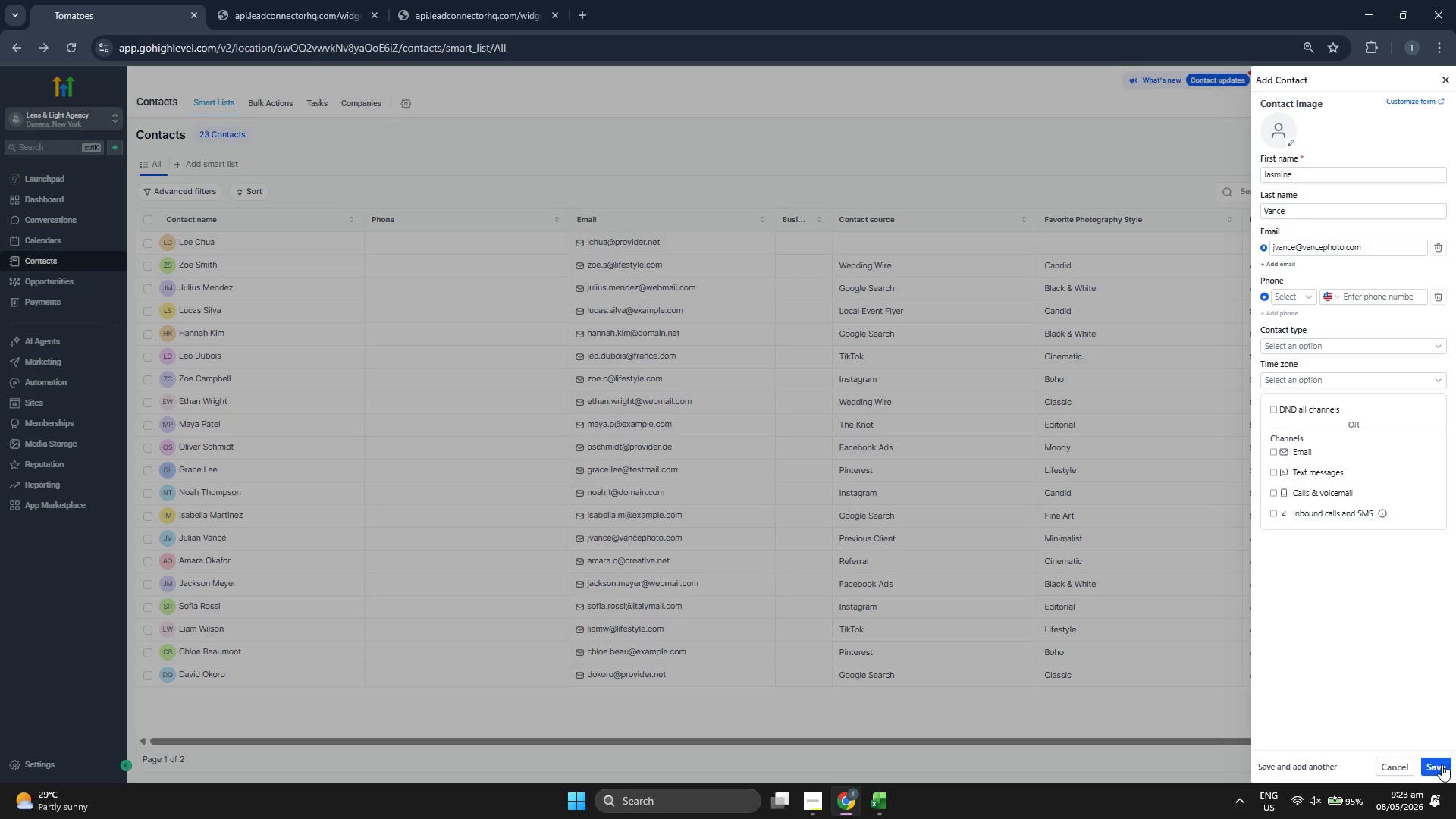 
left_click([1441, 764])
 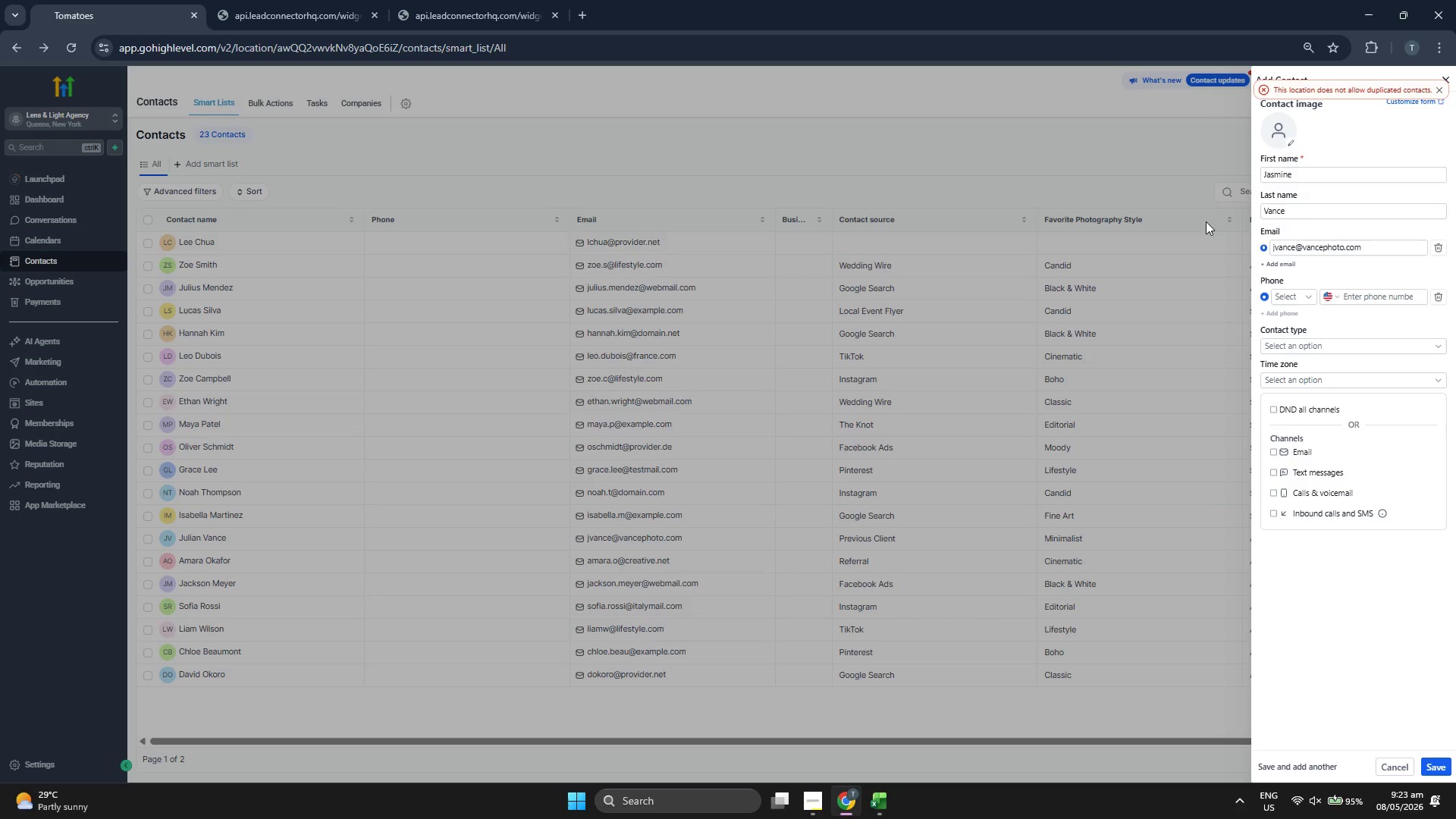 
left_click([1302, 211])
 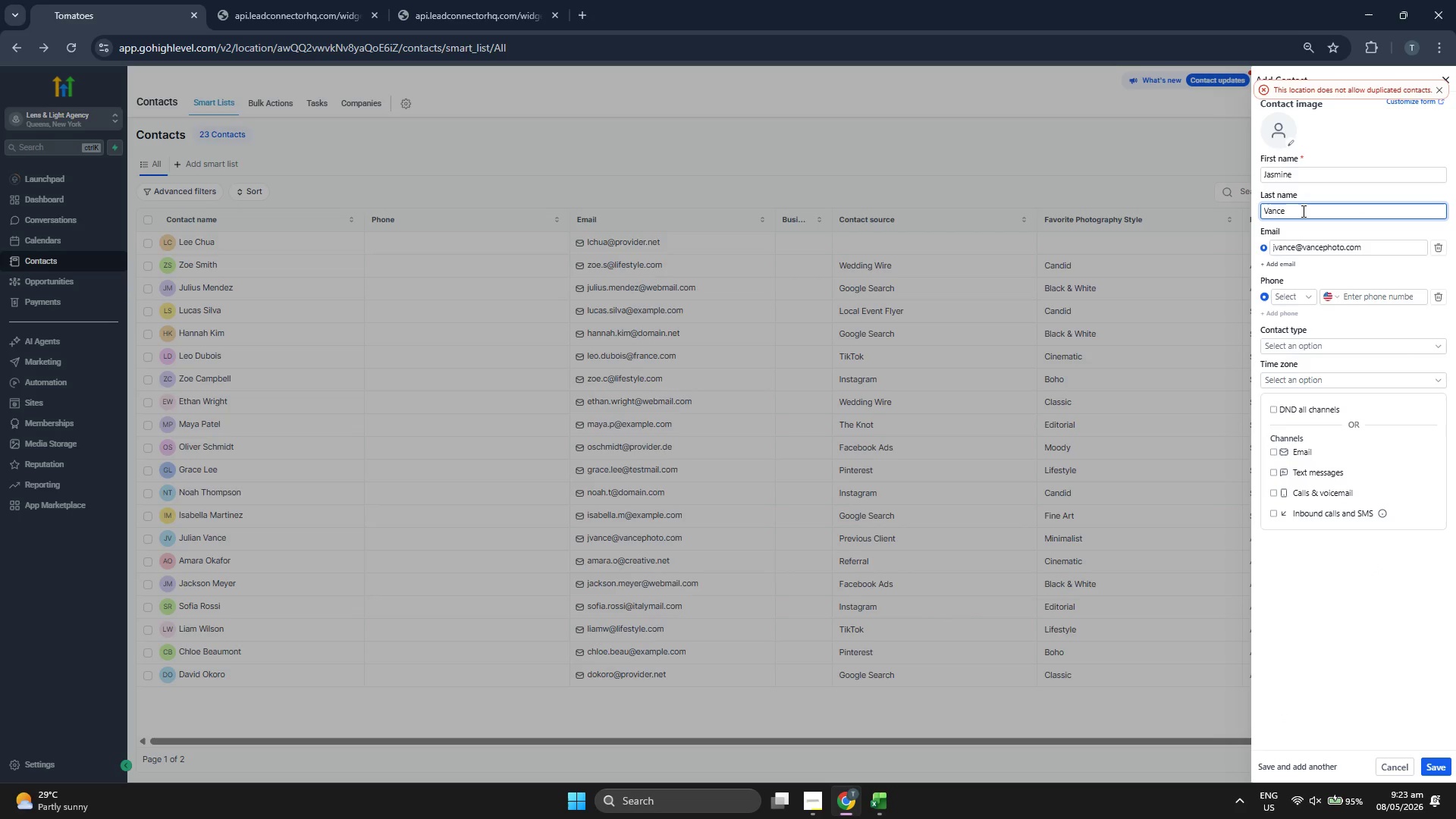 
key(Backspace)
key(Backspace)
key(Backspace)
key(Backspace)
type(olts)
 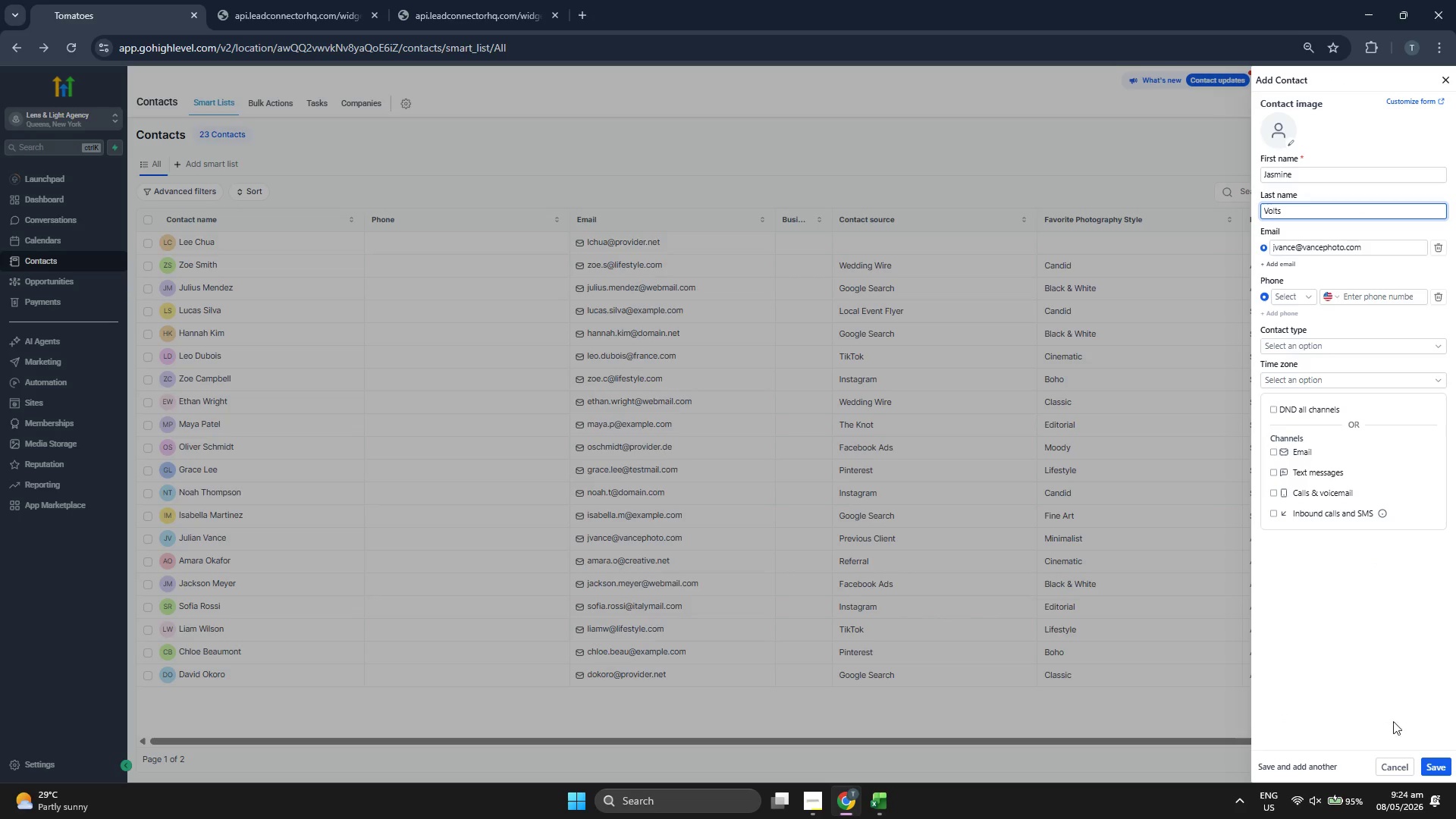 
left_click([1439, 758])
 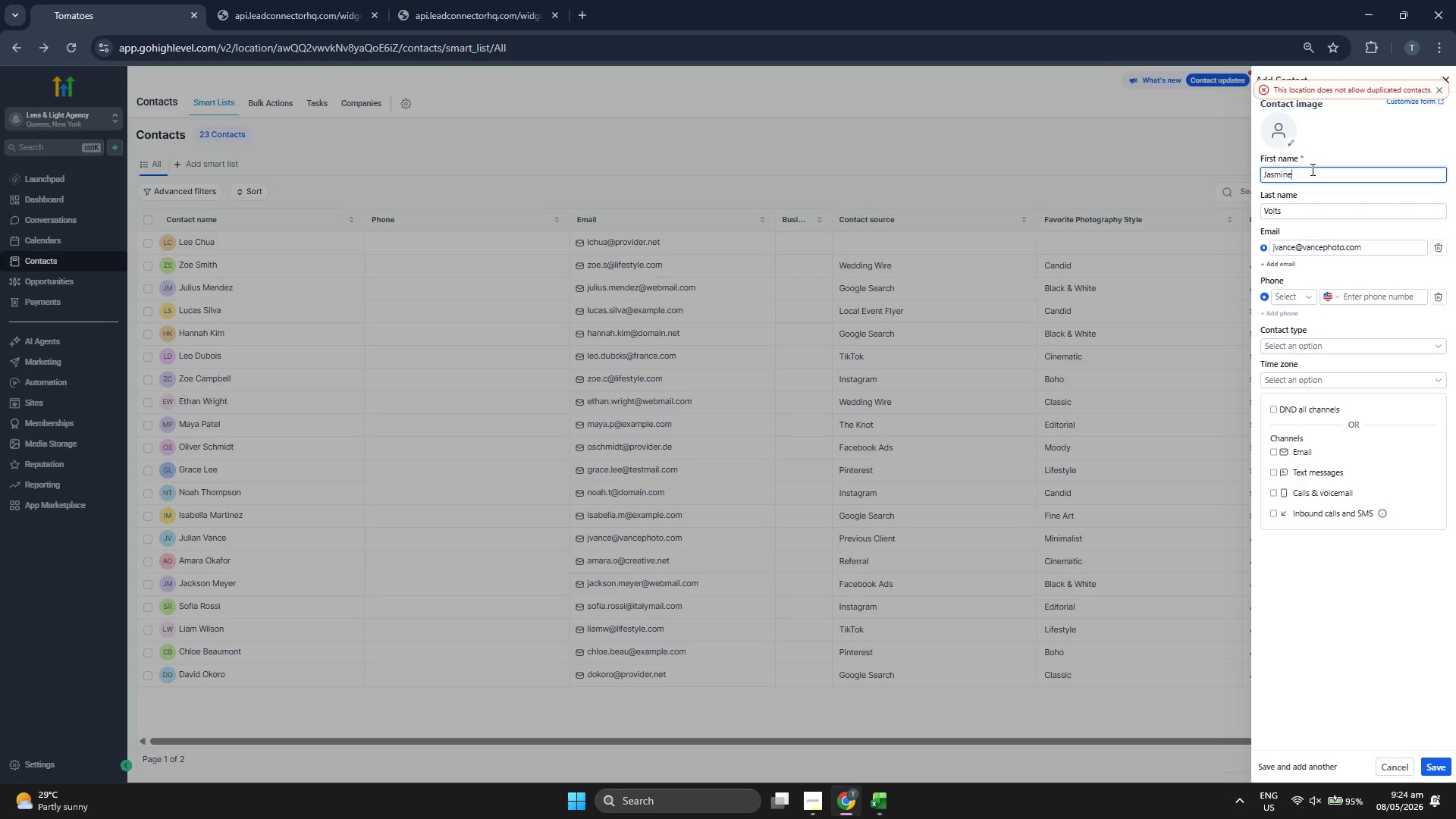 
key(Backspace)
 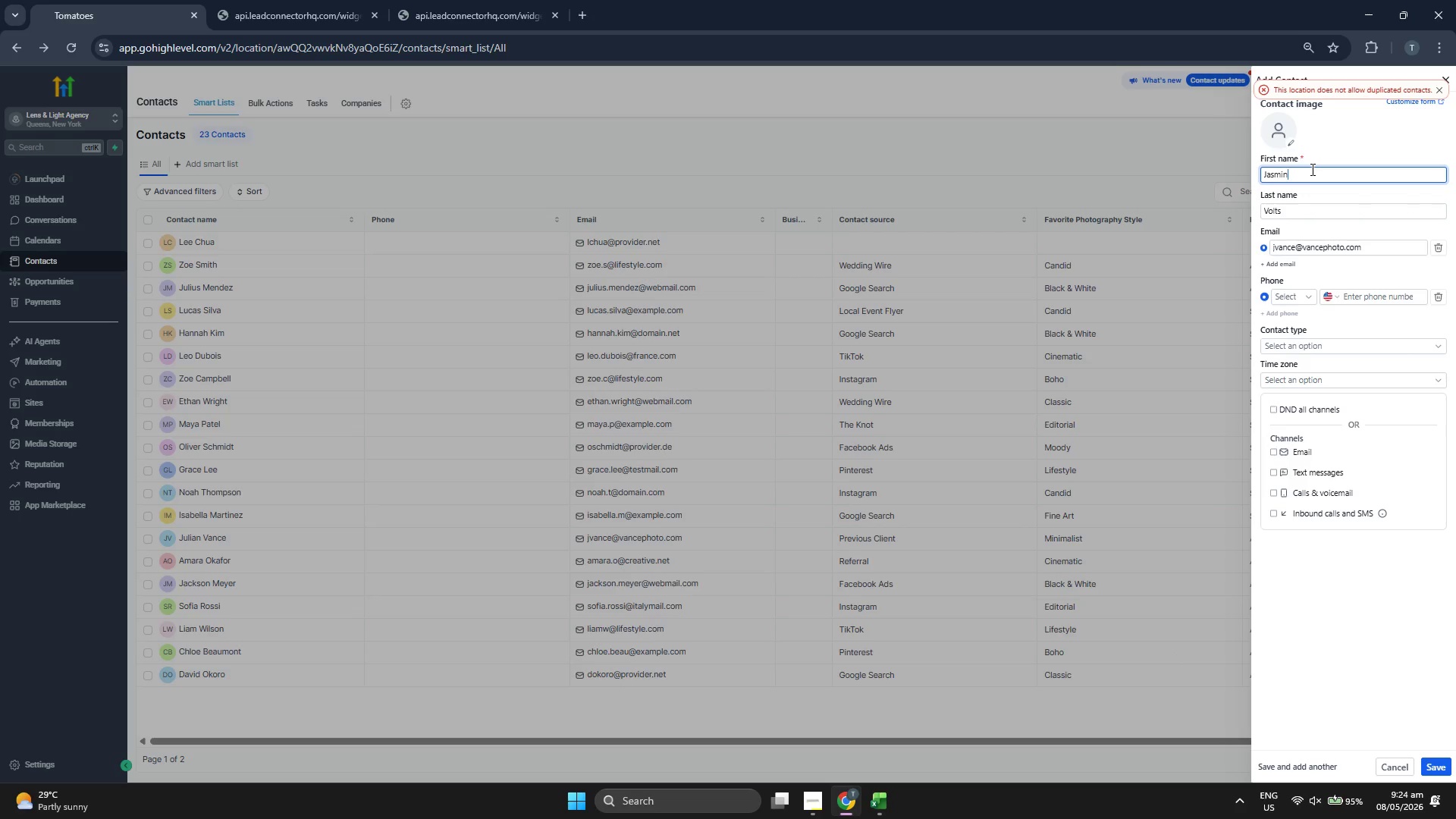 
key(Backspace)
 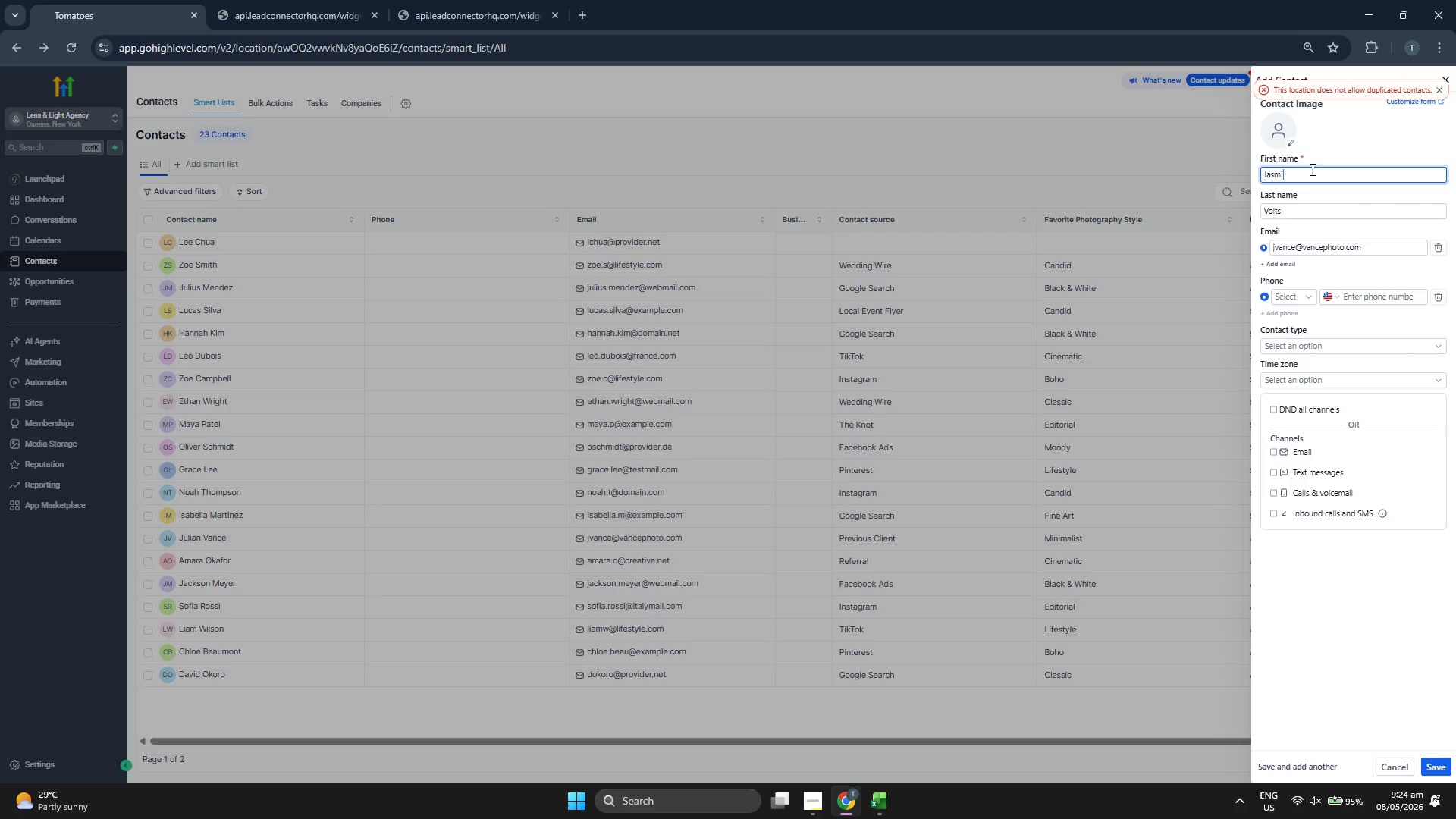 
key(Backspace)
 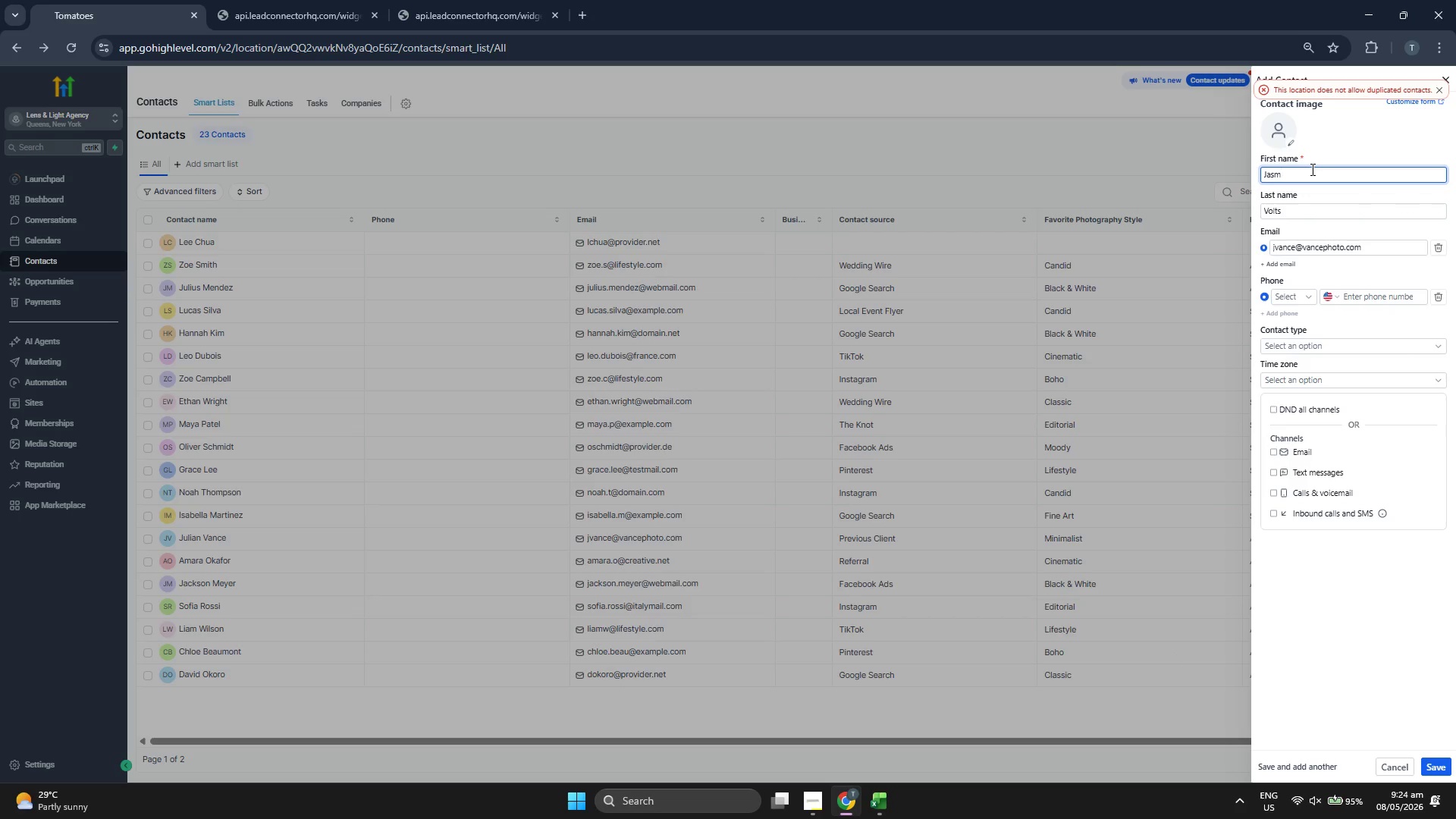 
key(Backspace)
 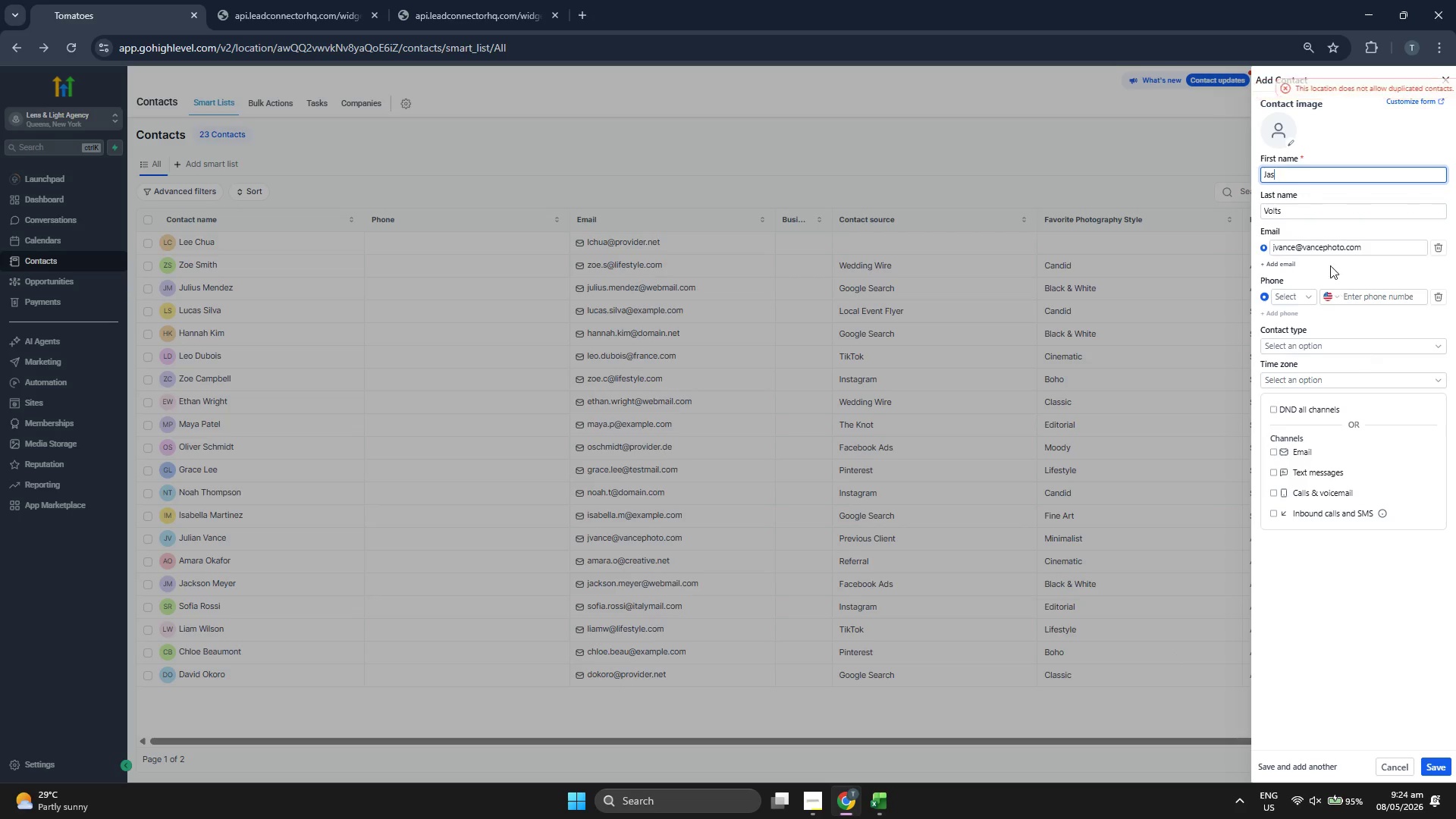 
left_click([1295, 243])
 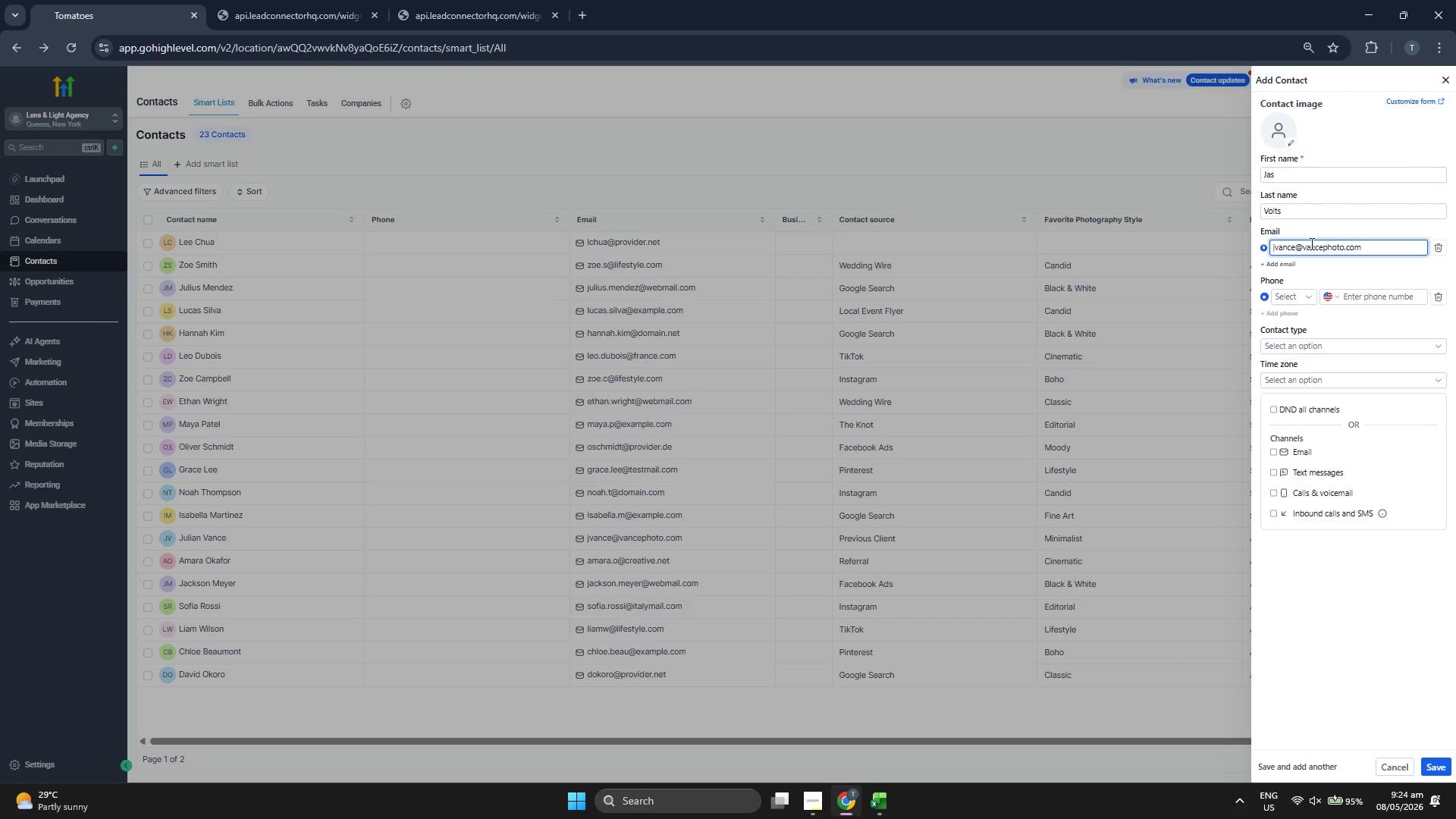 
key(Backspace)
key(Backspace)
key(Backspace)
key(Backspace)
type(olts)
 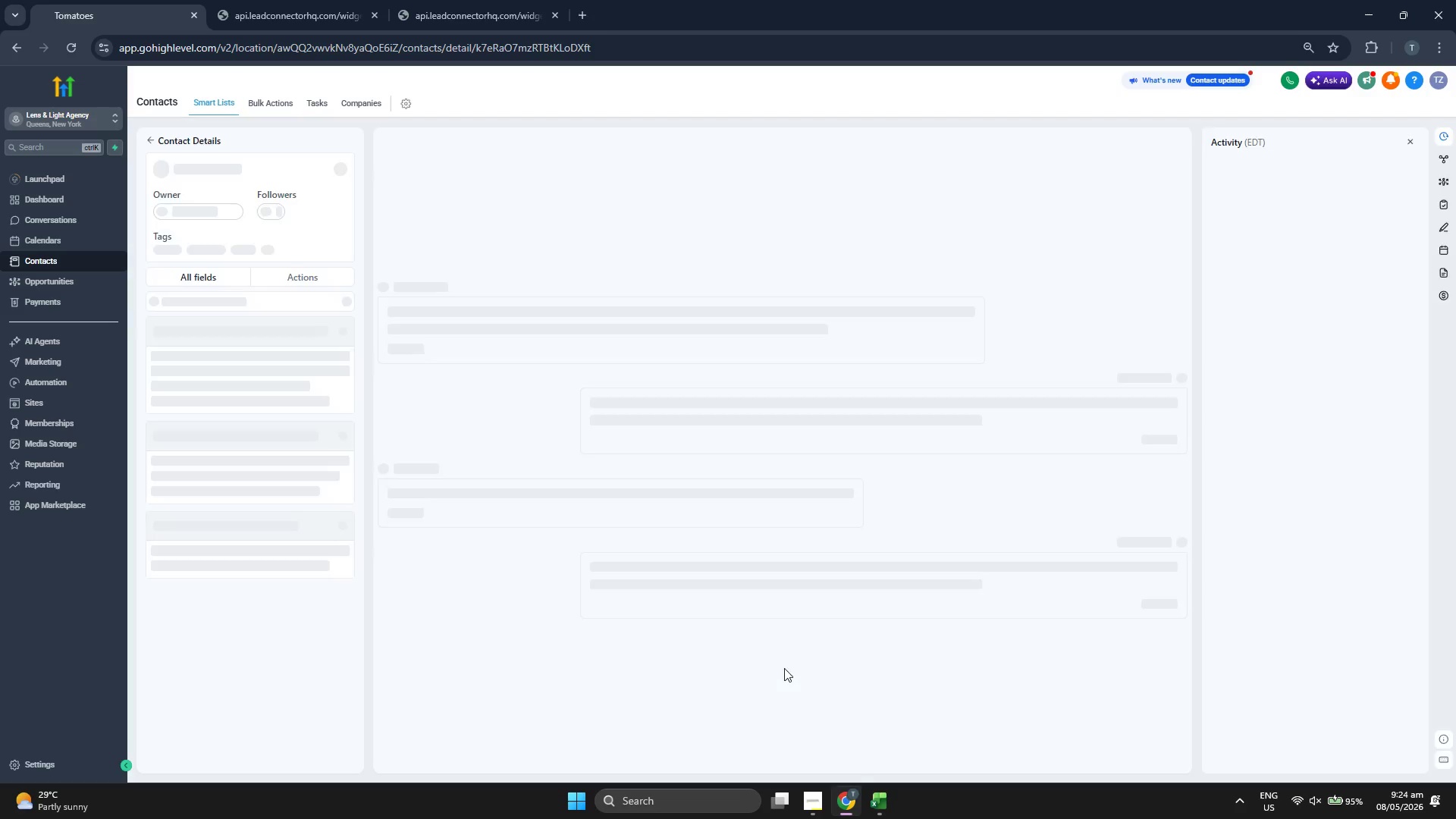 
wait(5.11)
 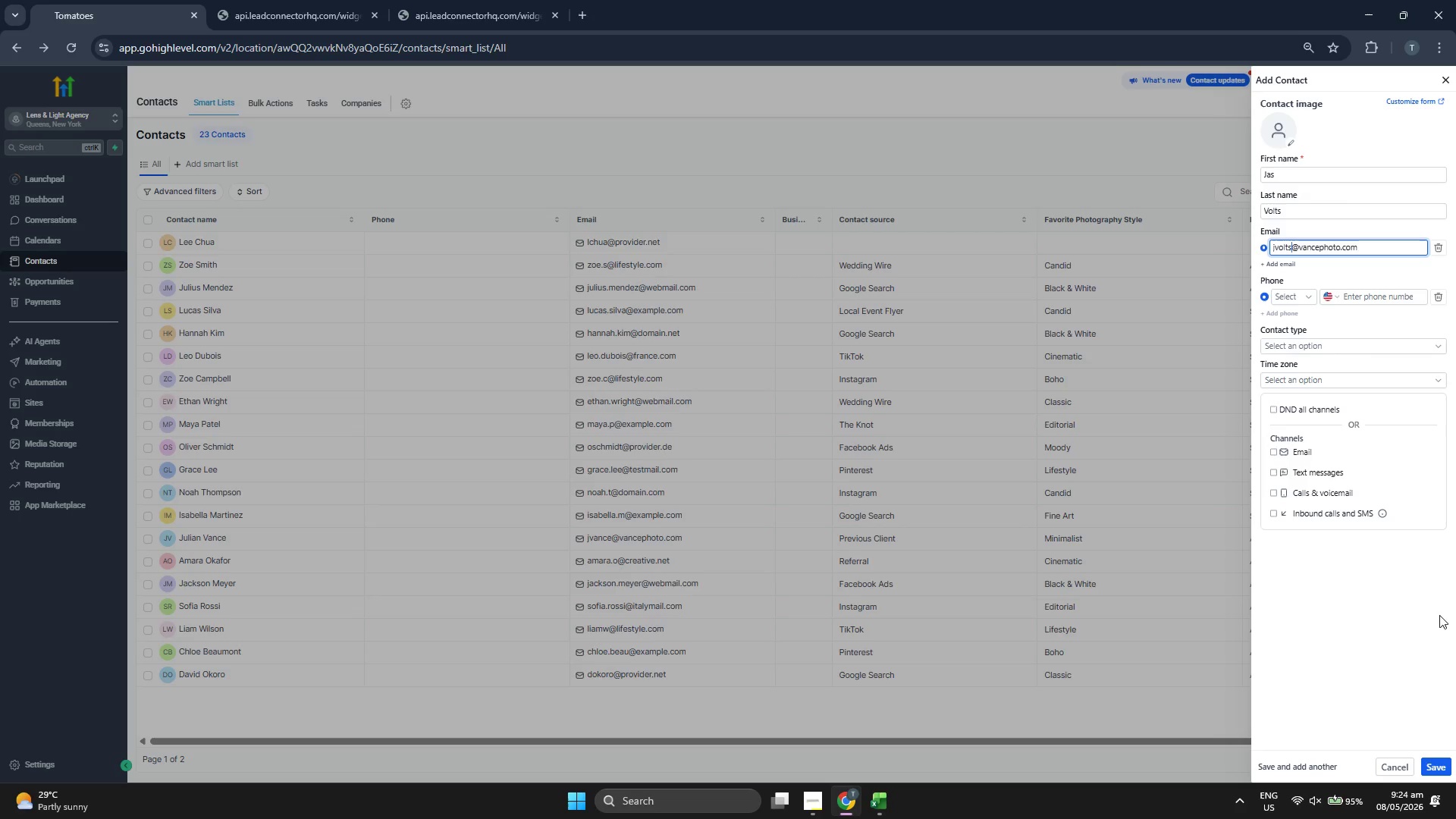 
scroll: coordinate [323, 494], scroll_direction: down, amount: 1.0
 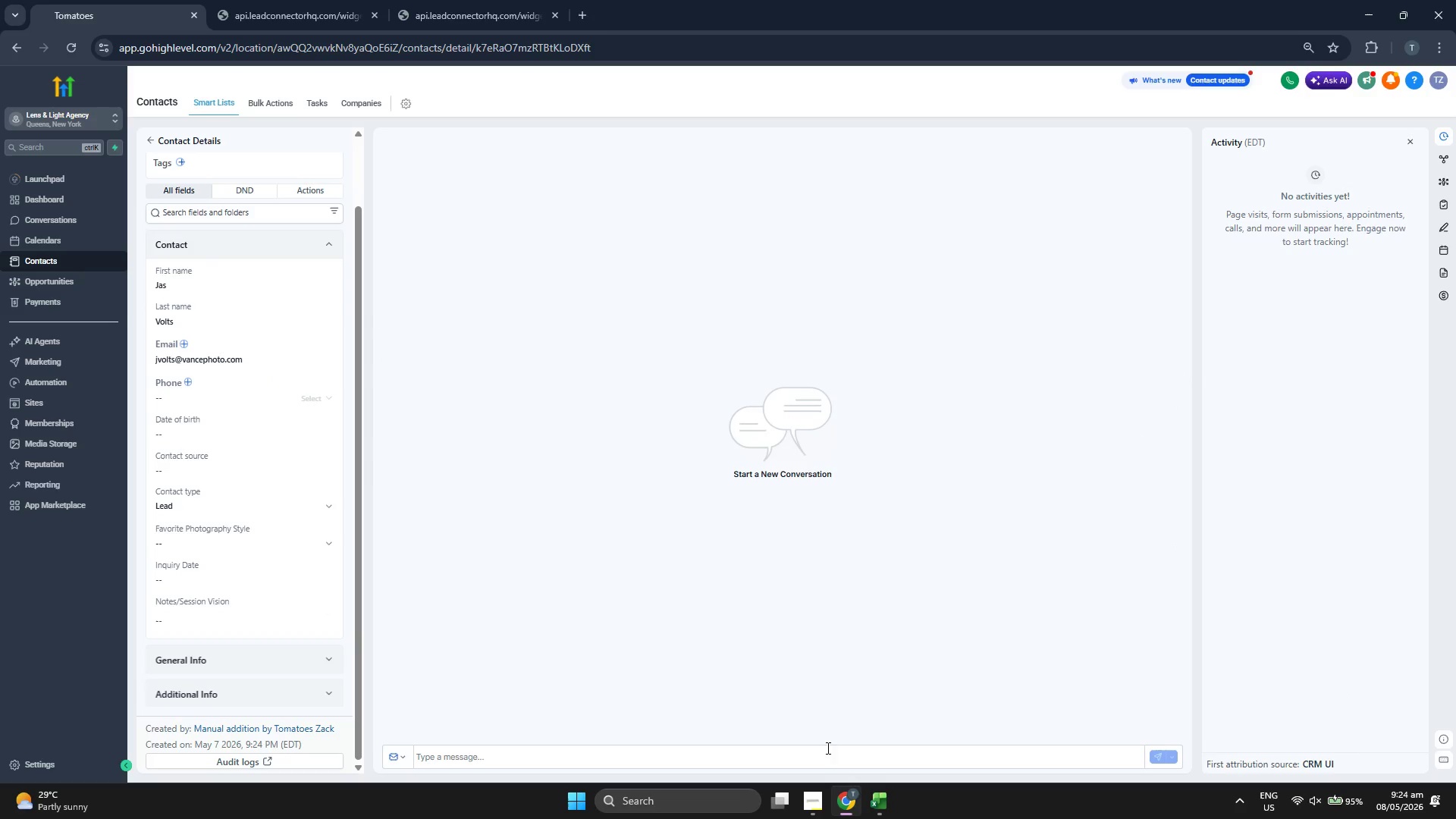 
left_click([878, 786])
 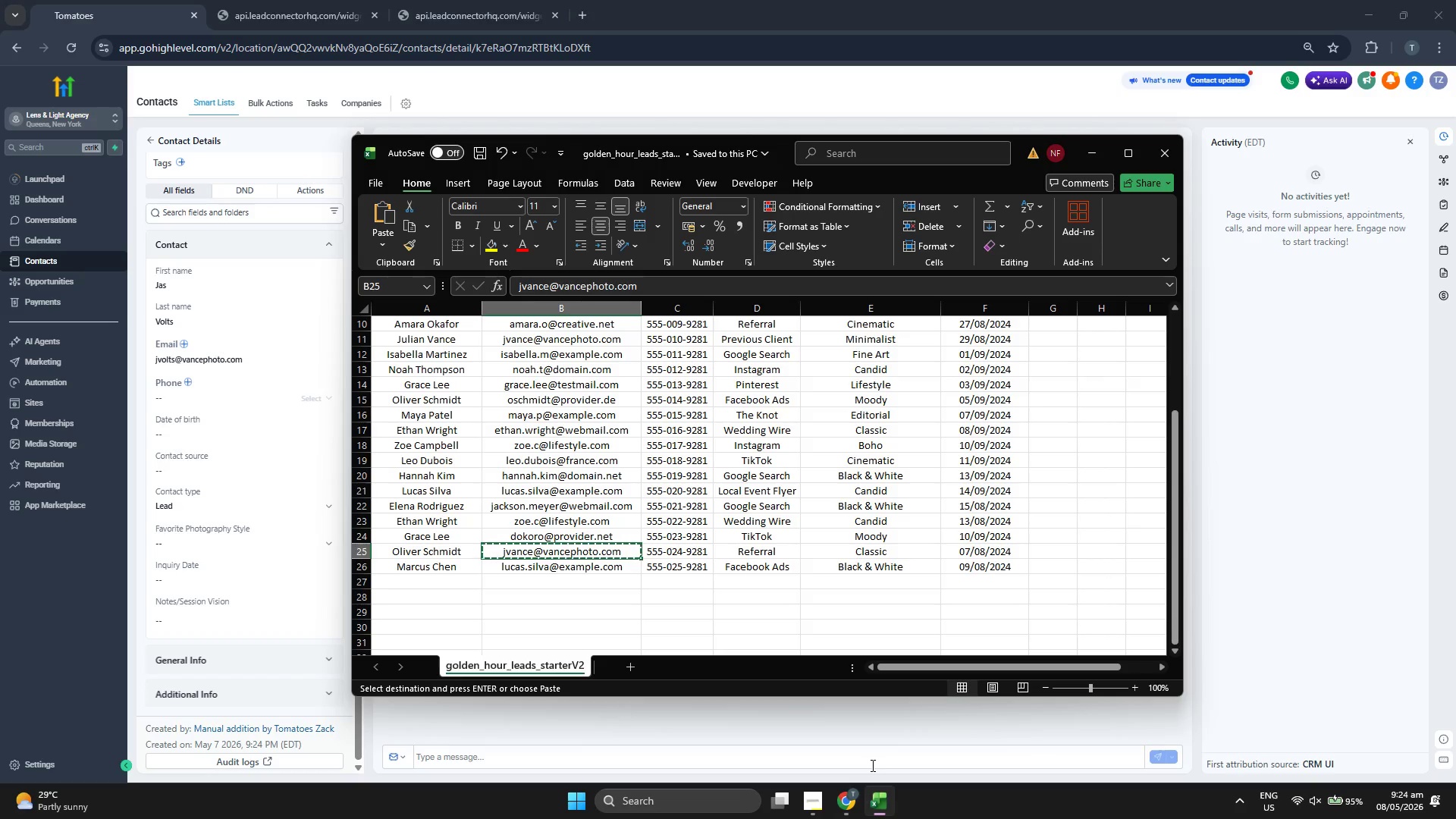 
key(ArrowRight)
 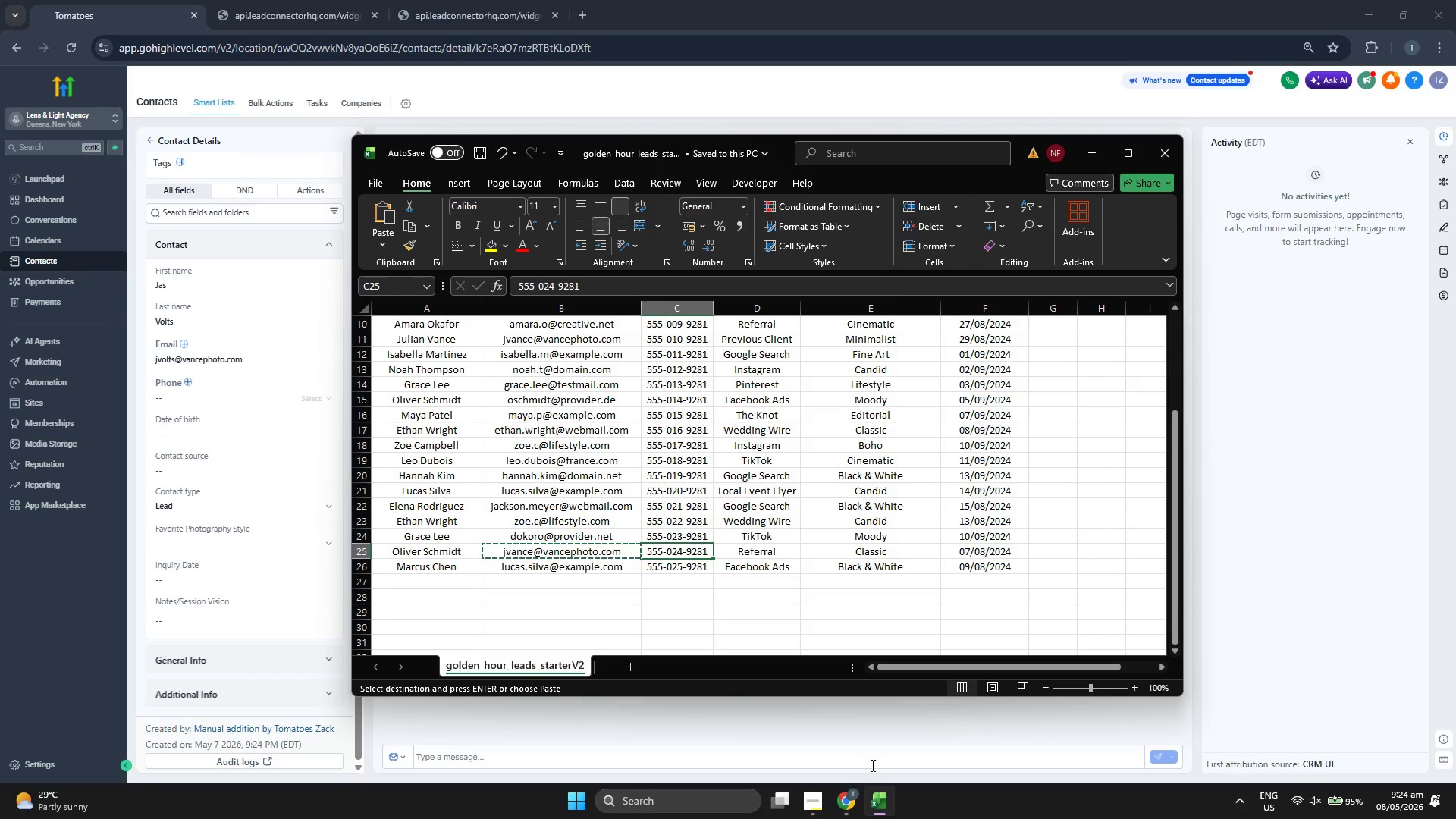 
key(Control+ControlLeft)
 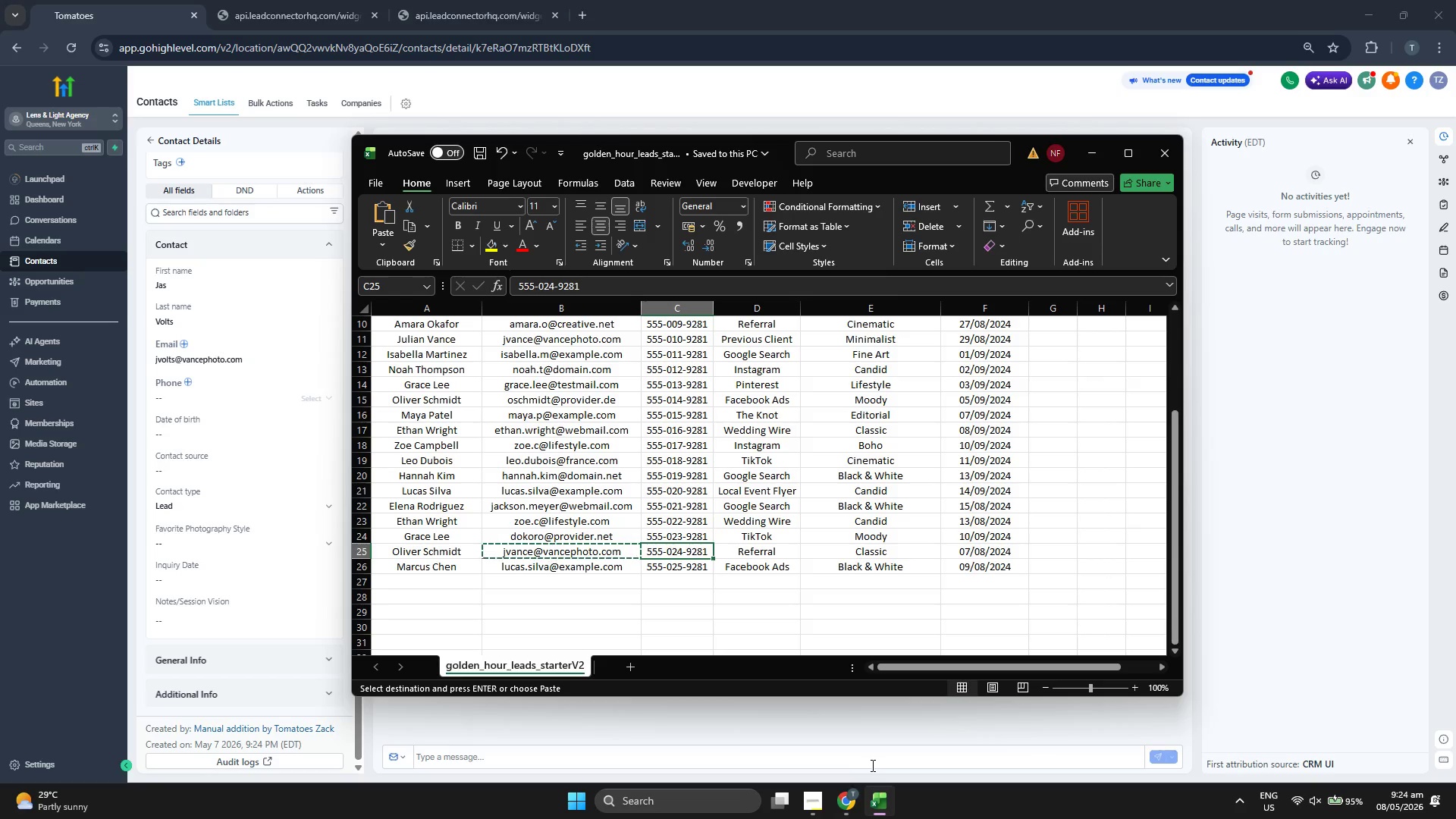 
key(Control+C)
 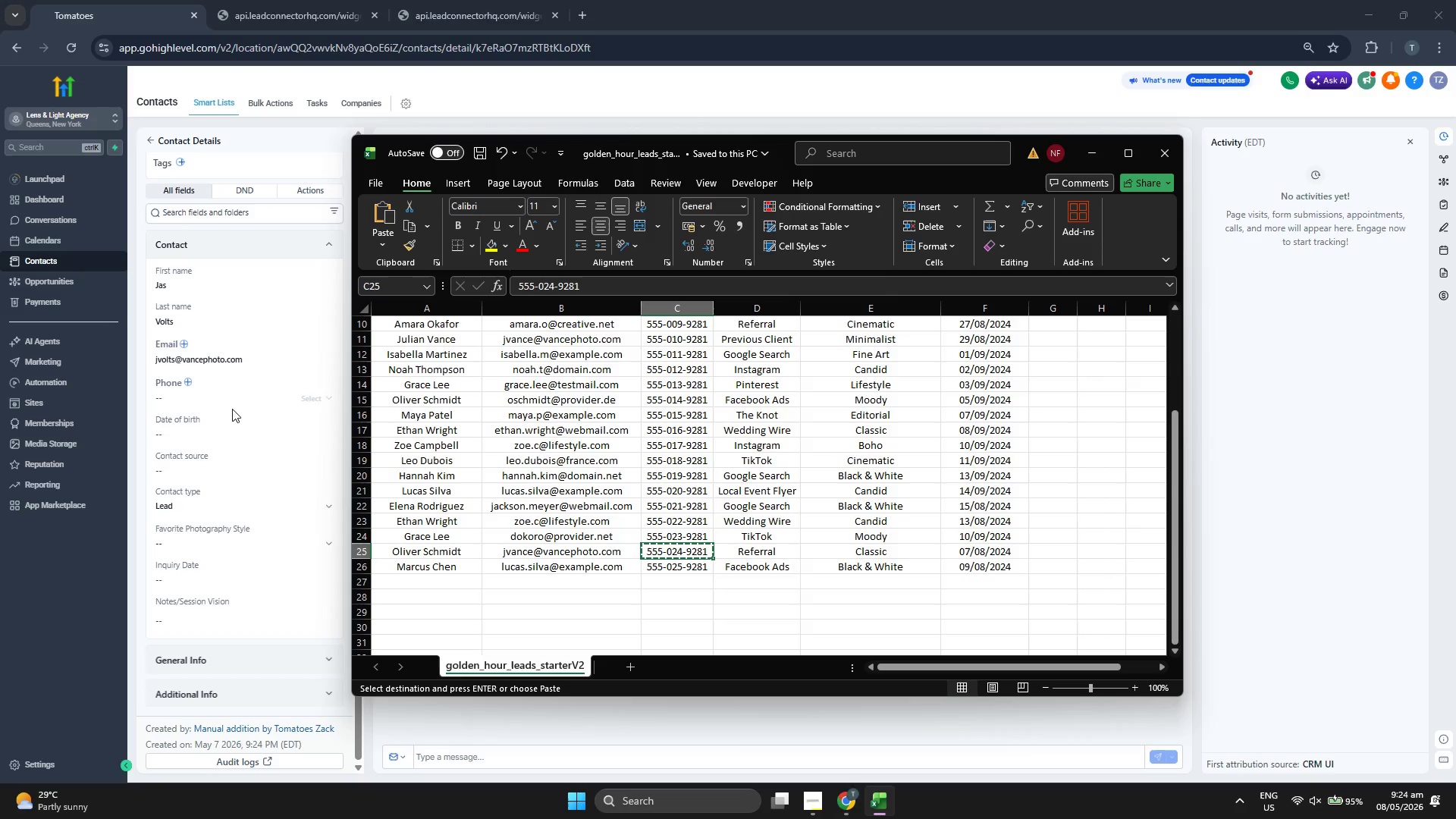 
left_click([233, 397])
 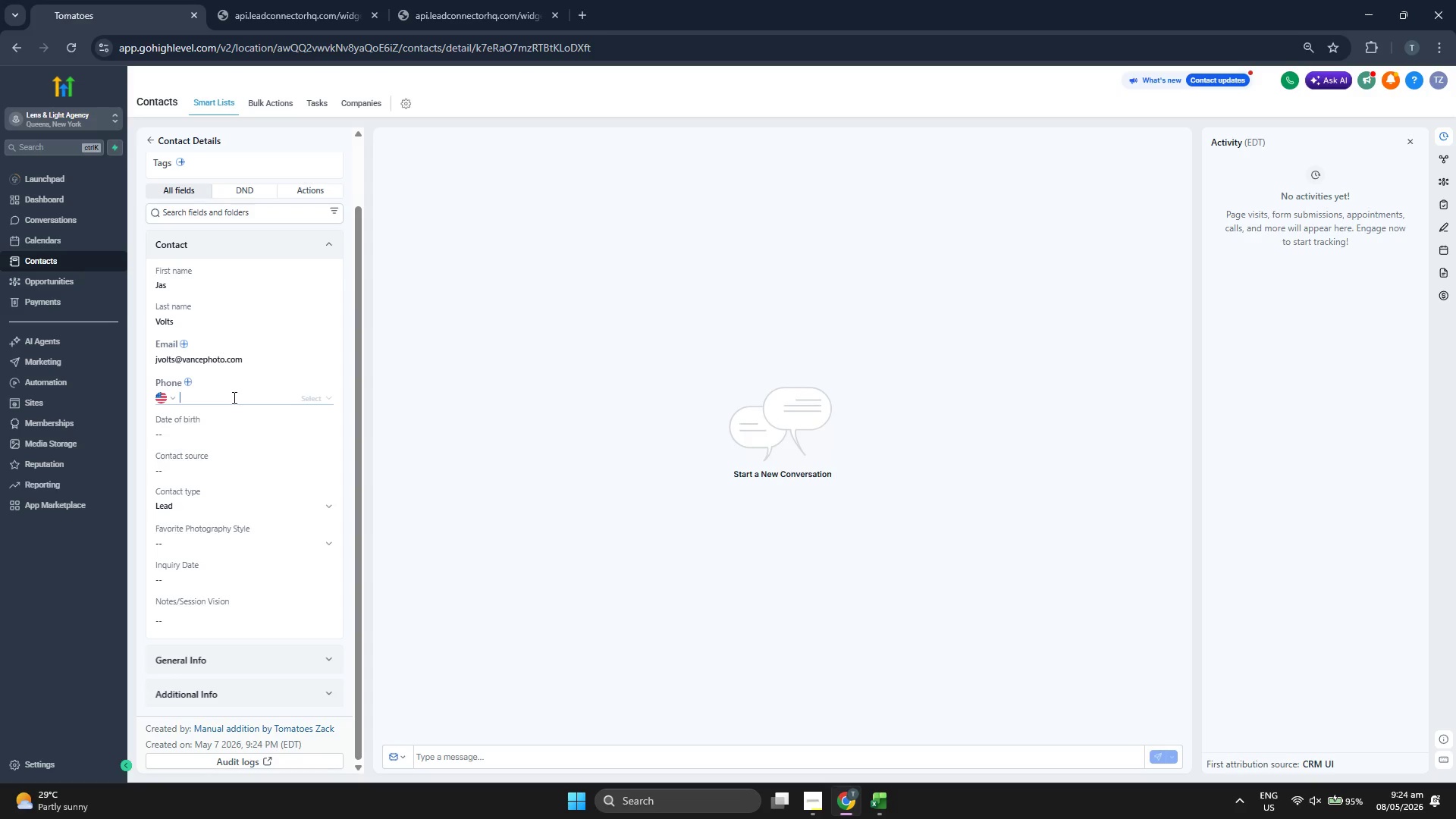 
key(Shift+Equal)
 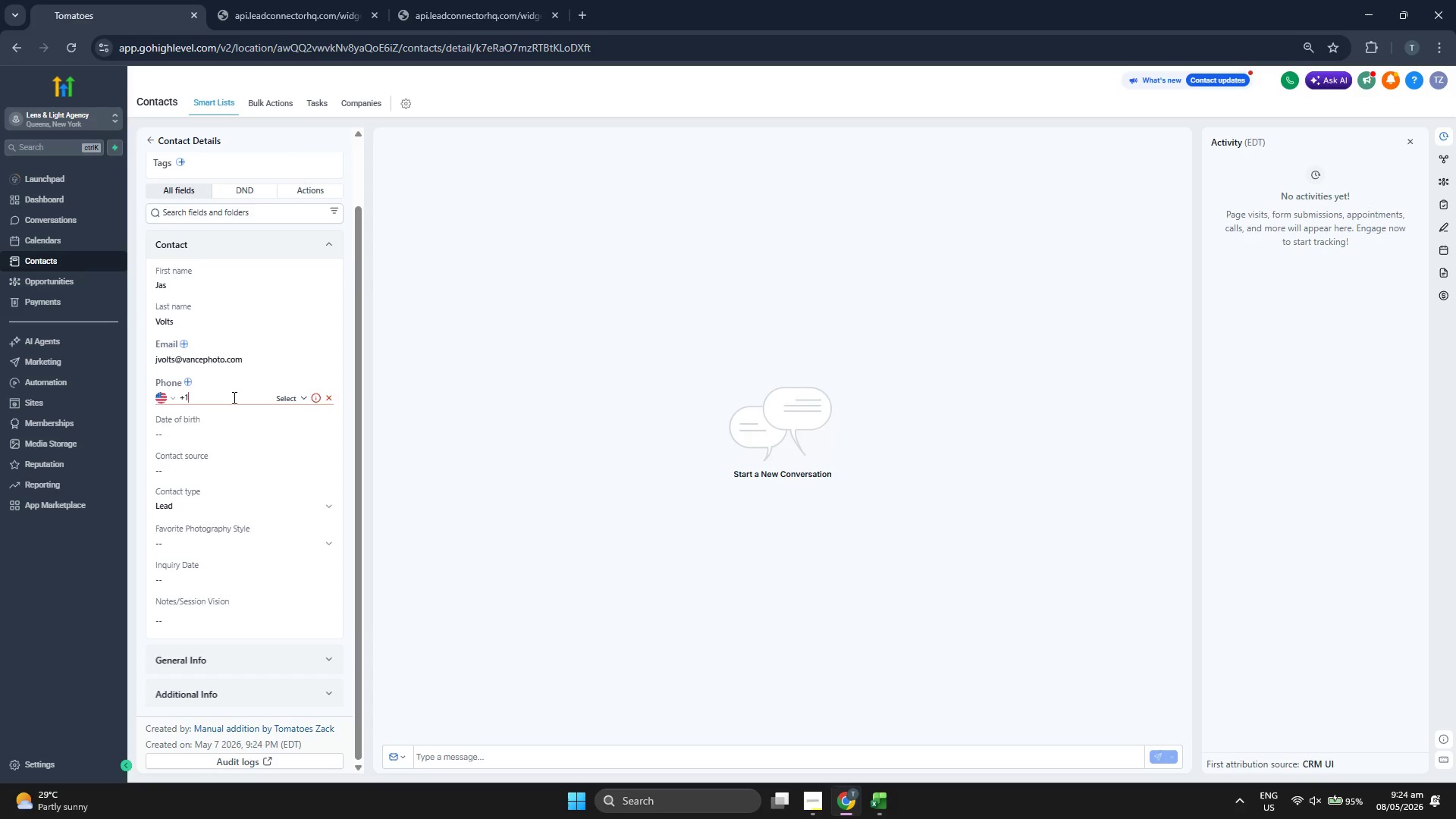 
key(1)
 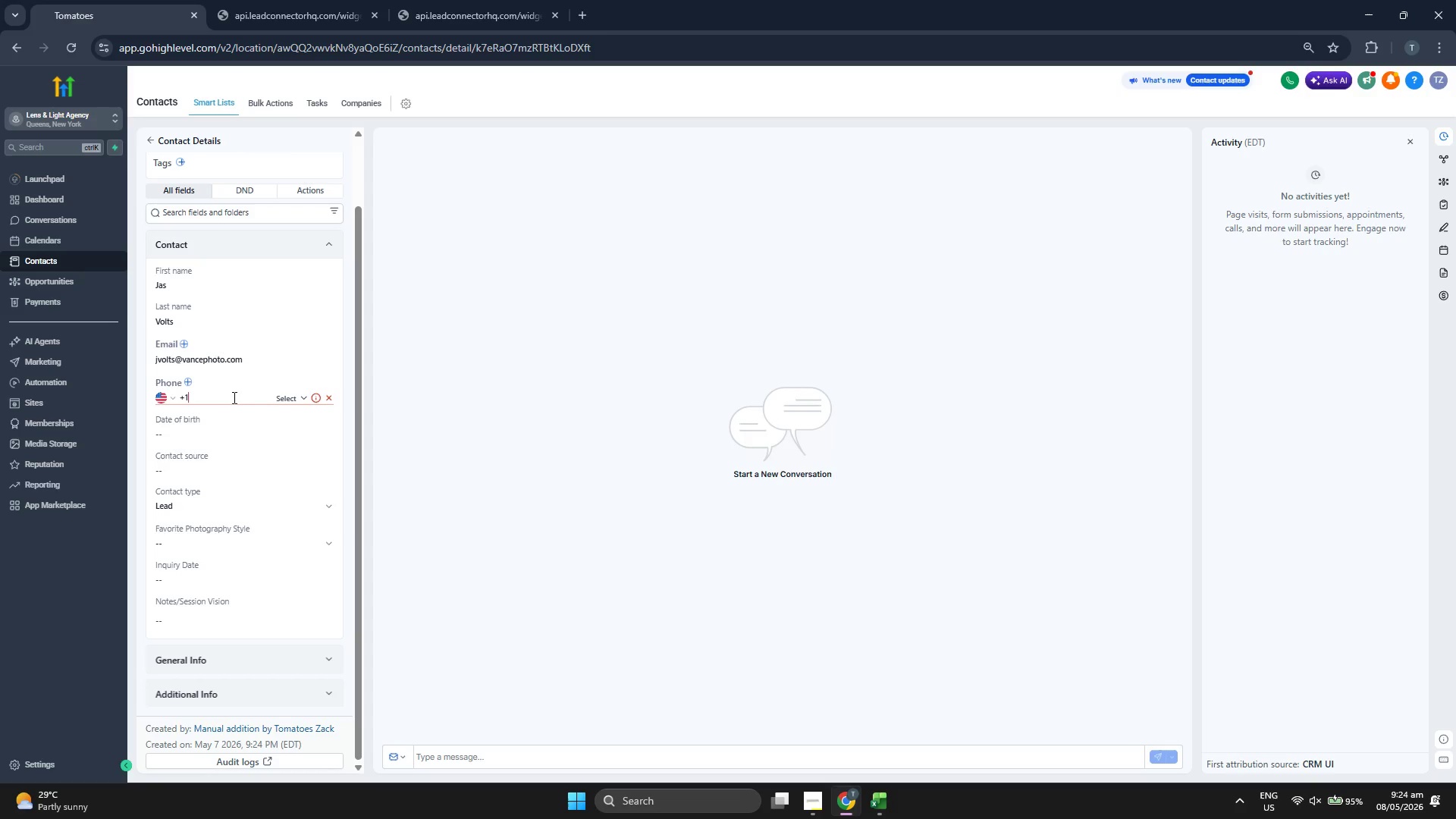 
key(Control+ControlLeft)
 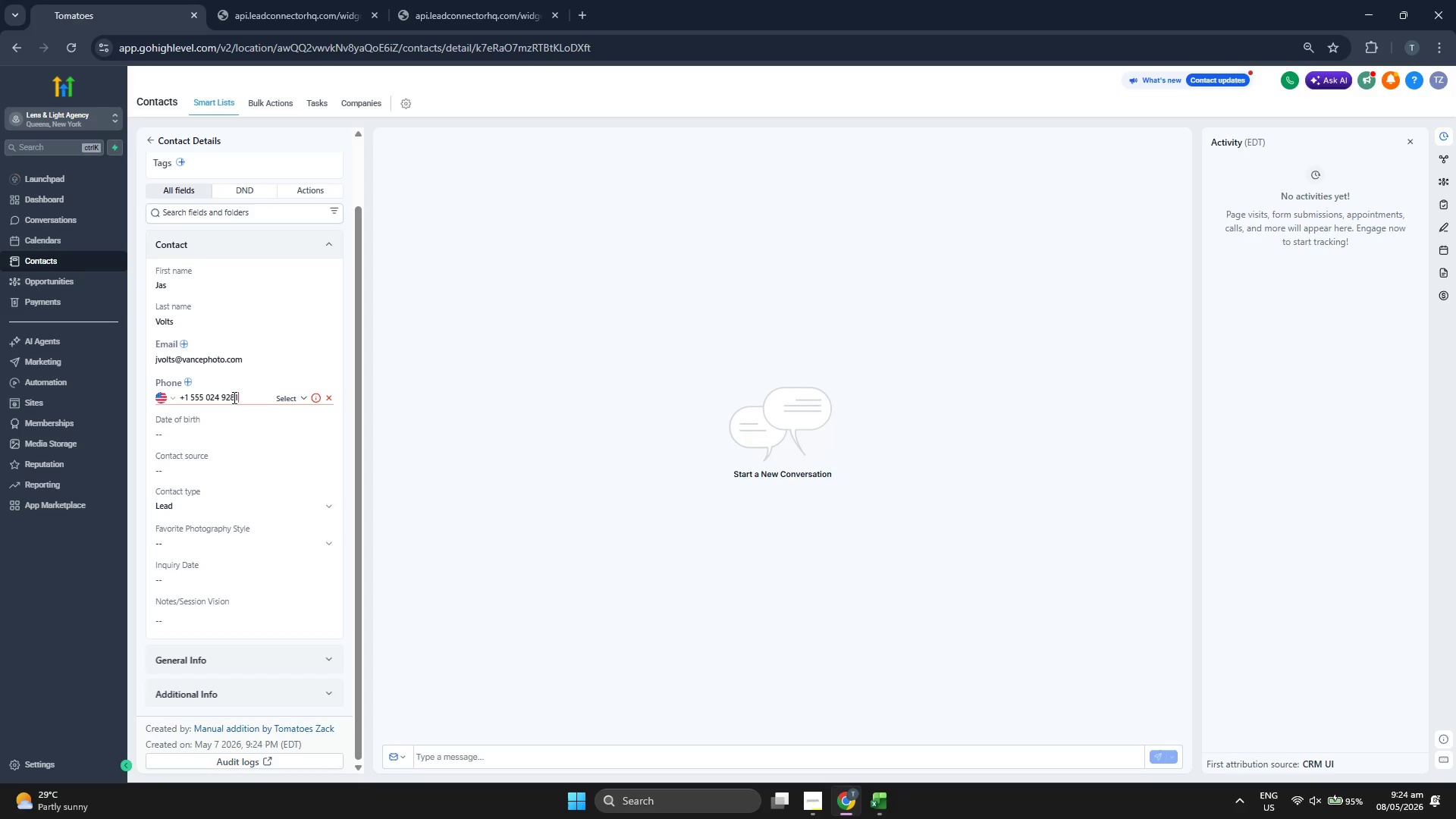 
key(Control+V)
 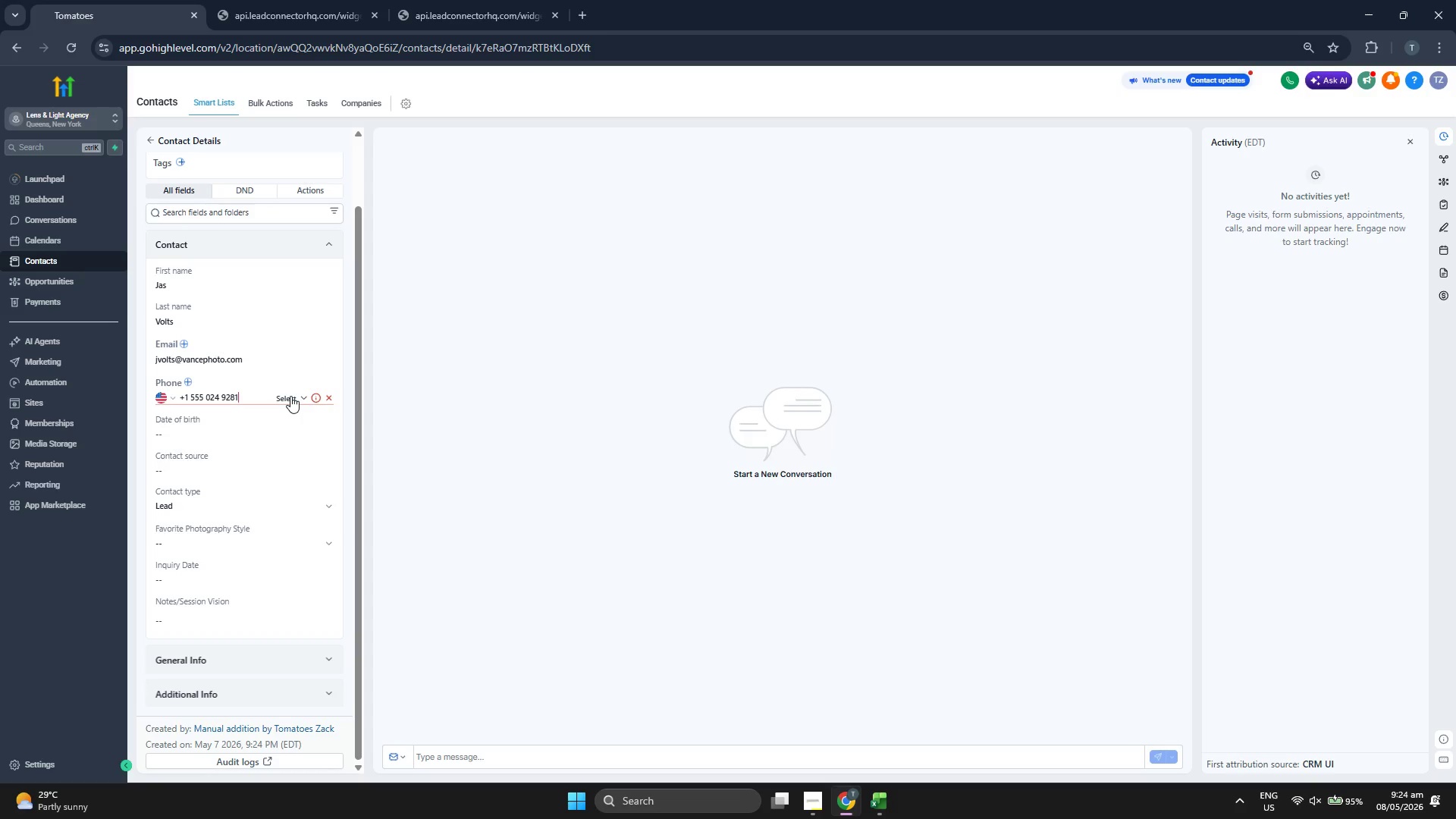 
left_click([290, 396])
 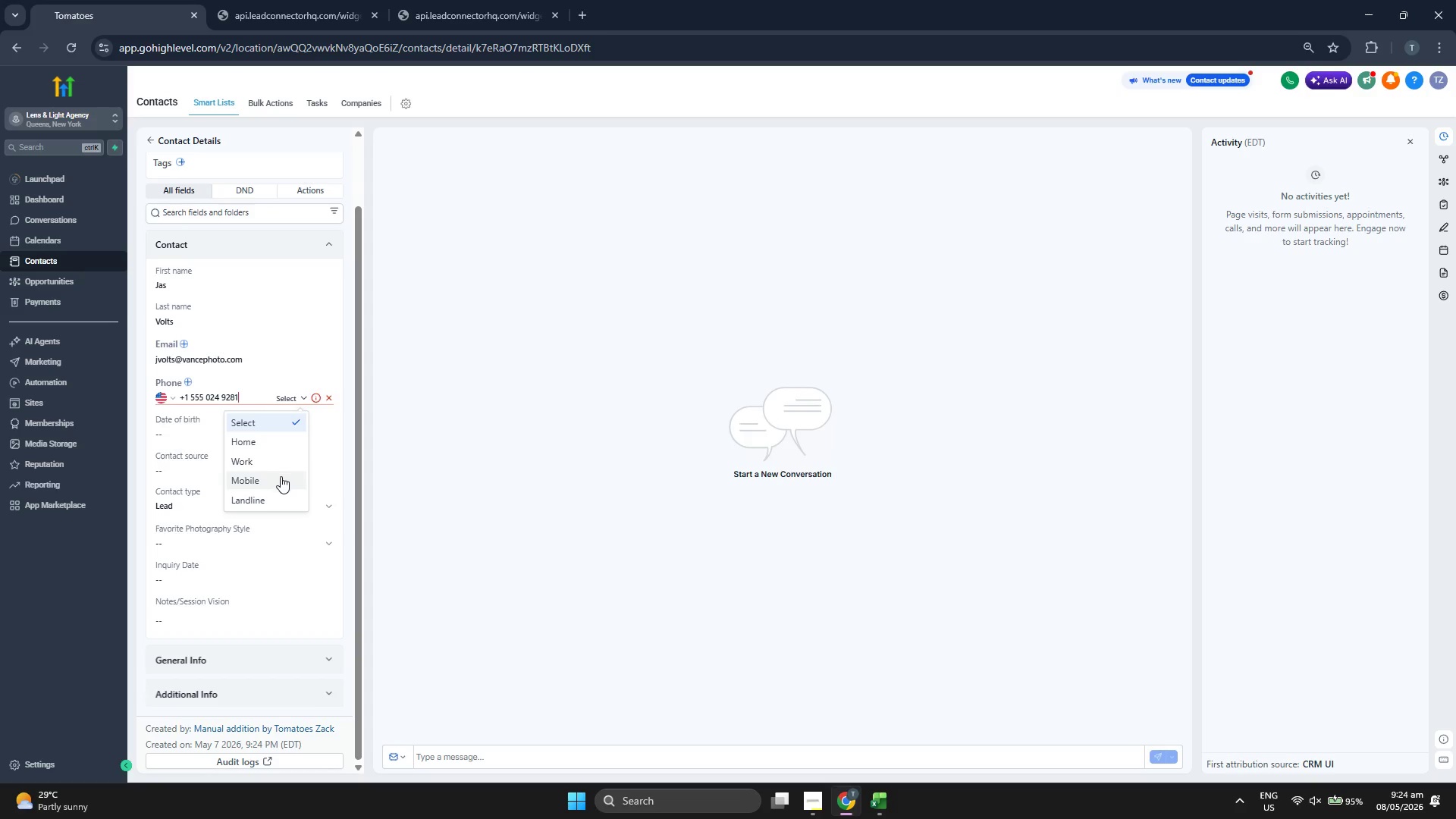 
left_click([280, 476])
 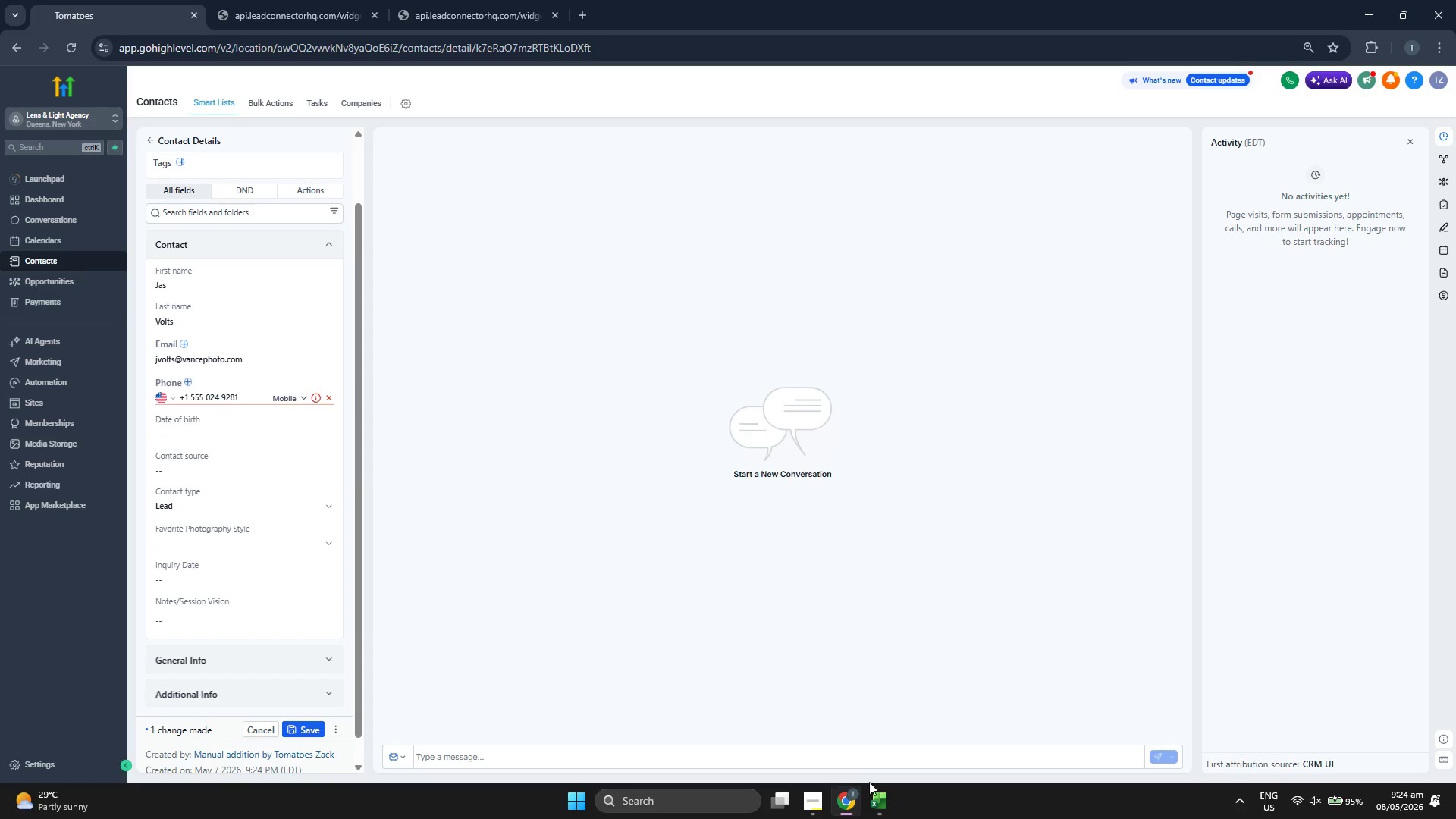 
left_click([898, 811])
 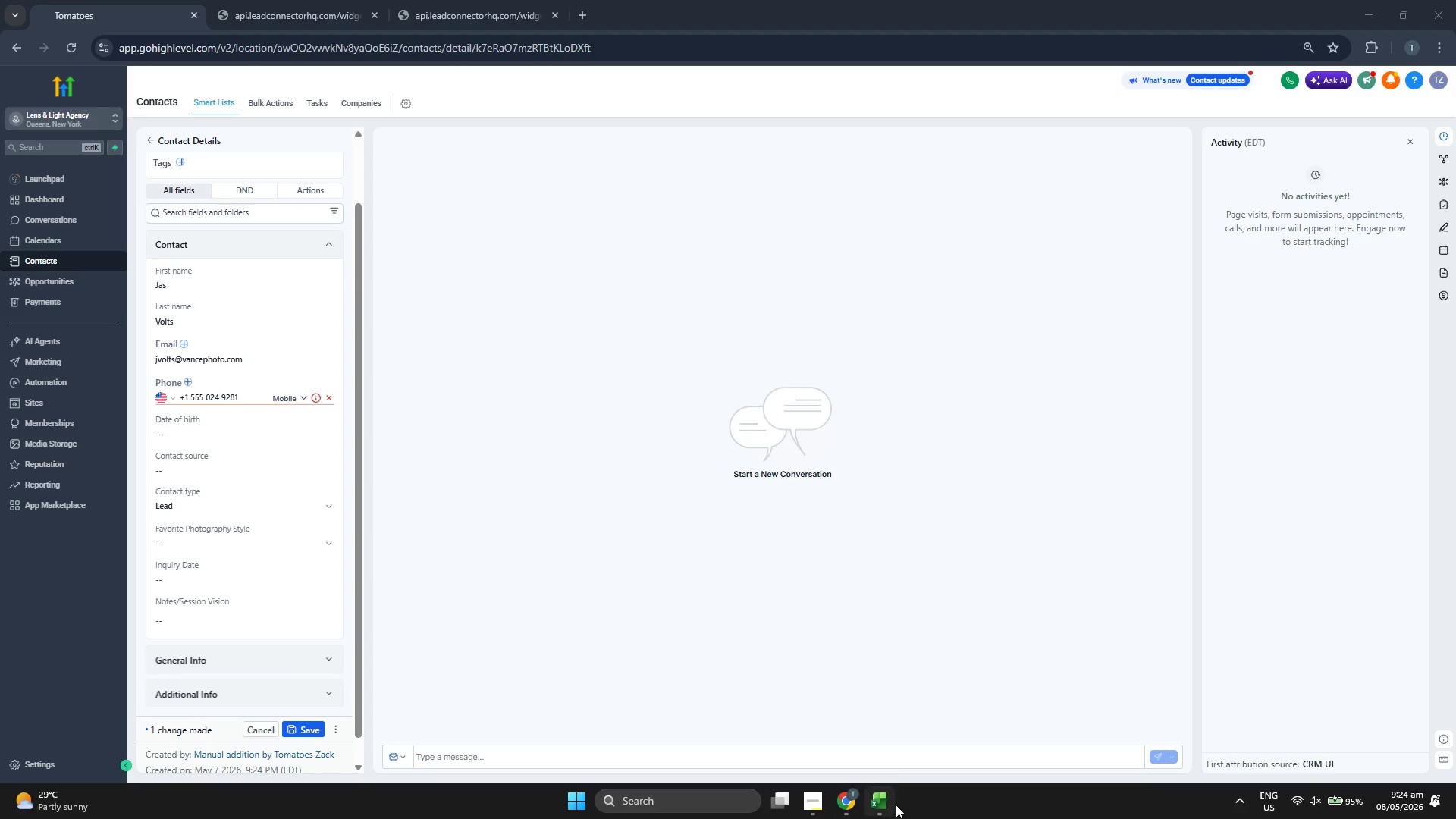 
key(ArrowRight)
 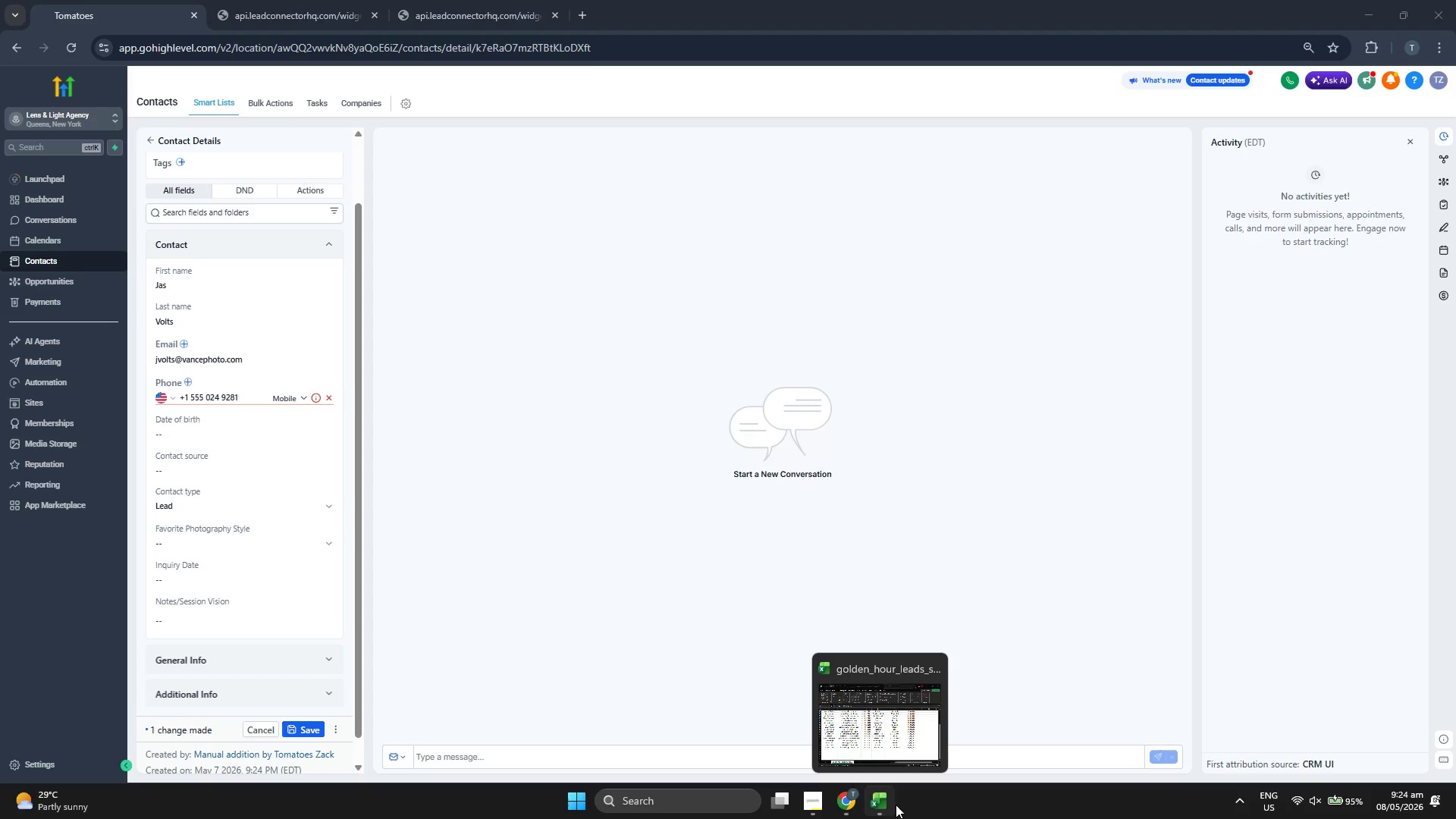 
left_click([887, 802])
 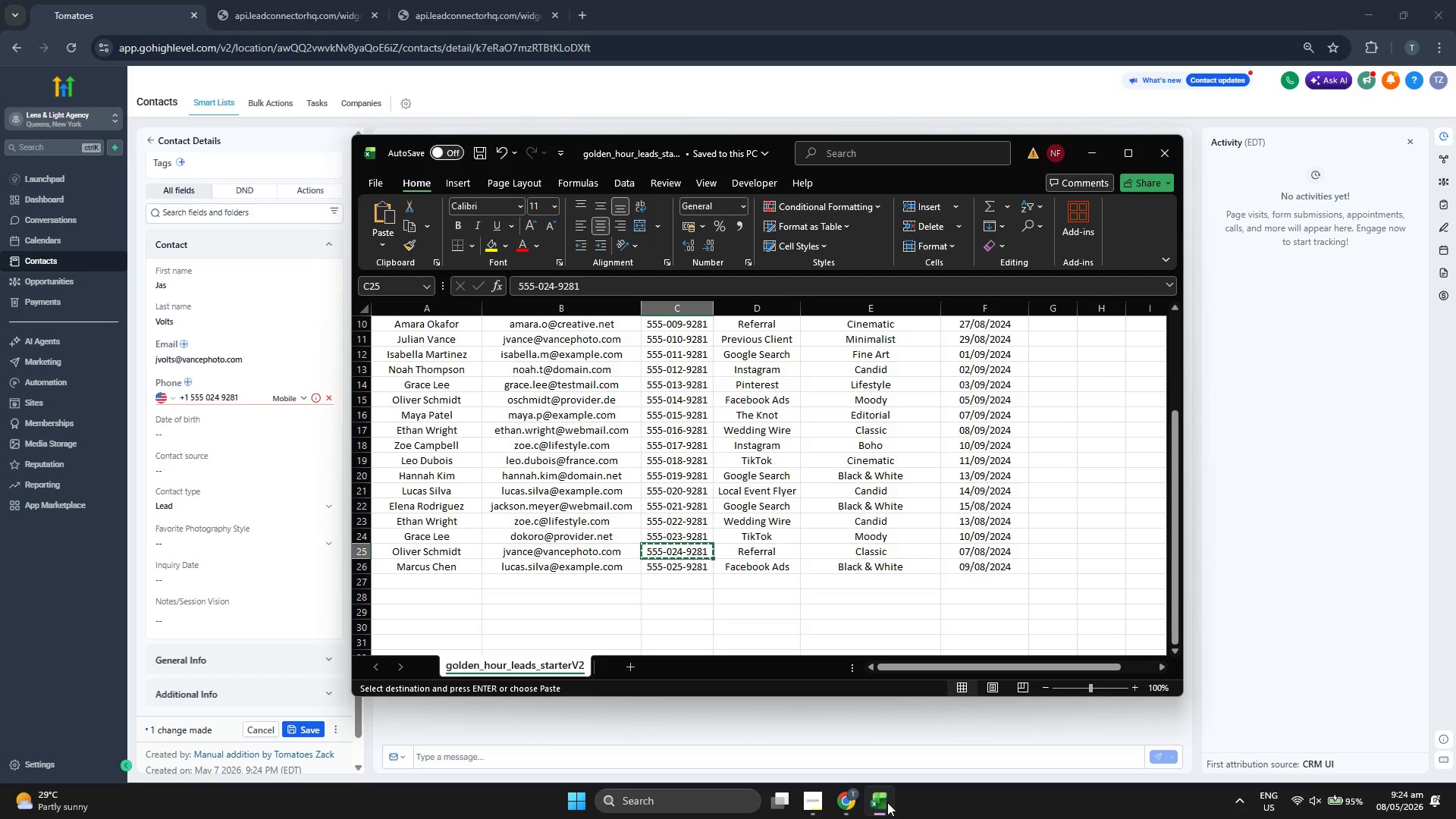 
key(ArrowRight)
 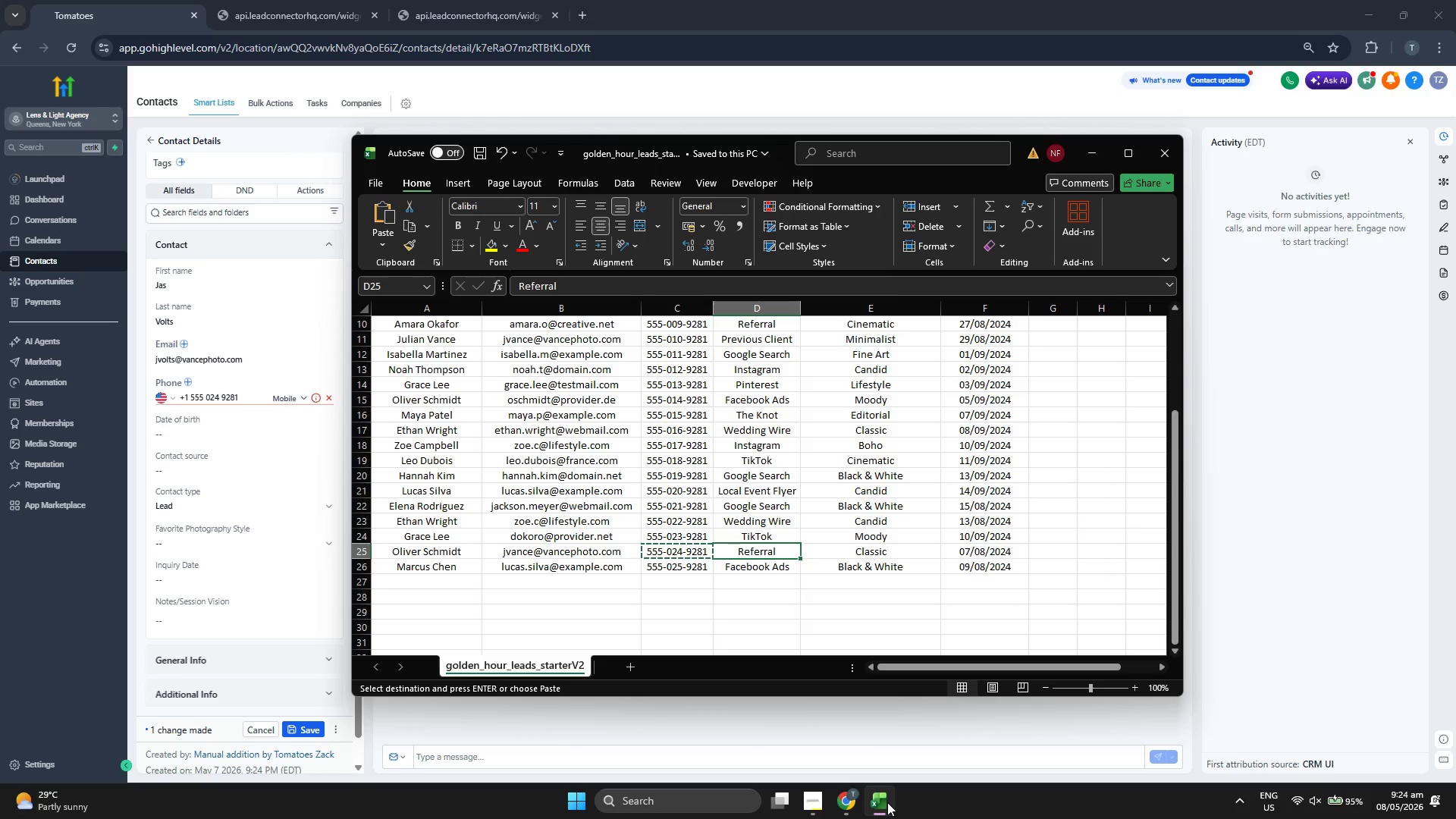 
key(Control+ControlLeft)
 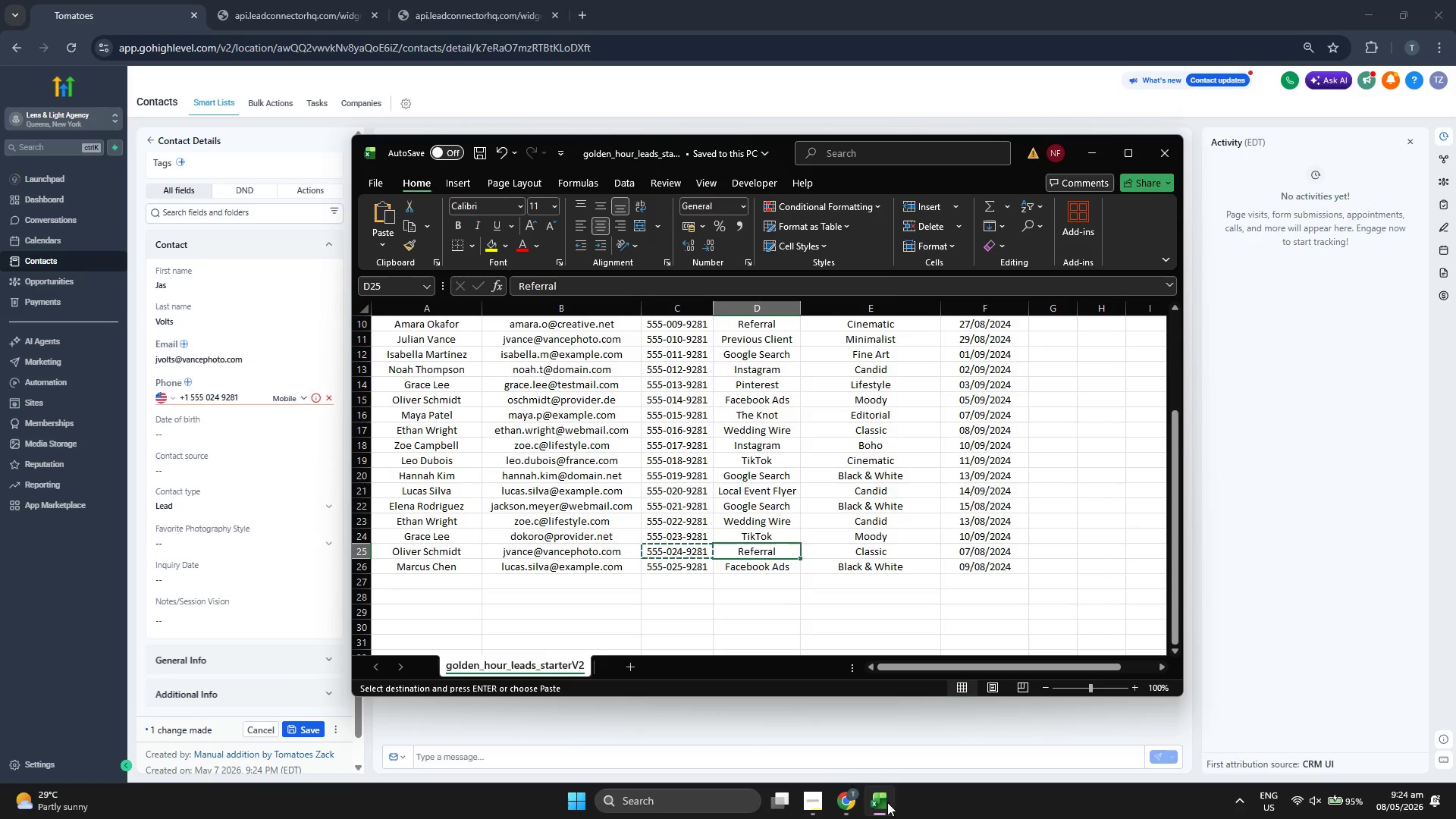 
key(Control+C)
 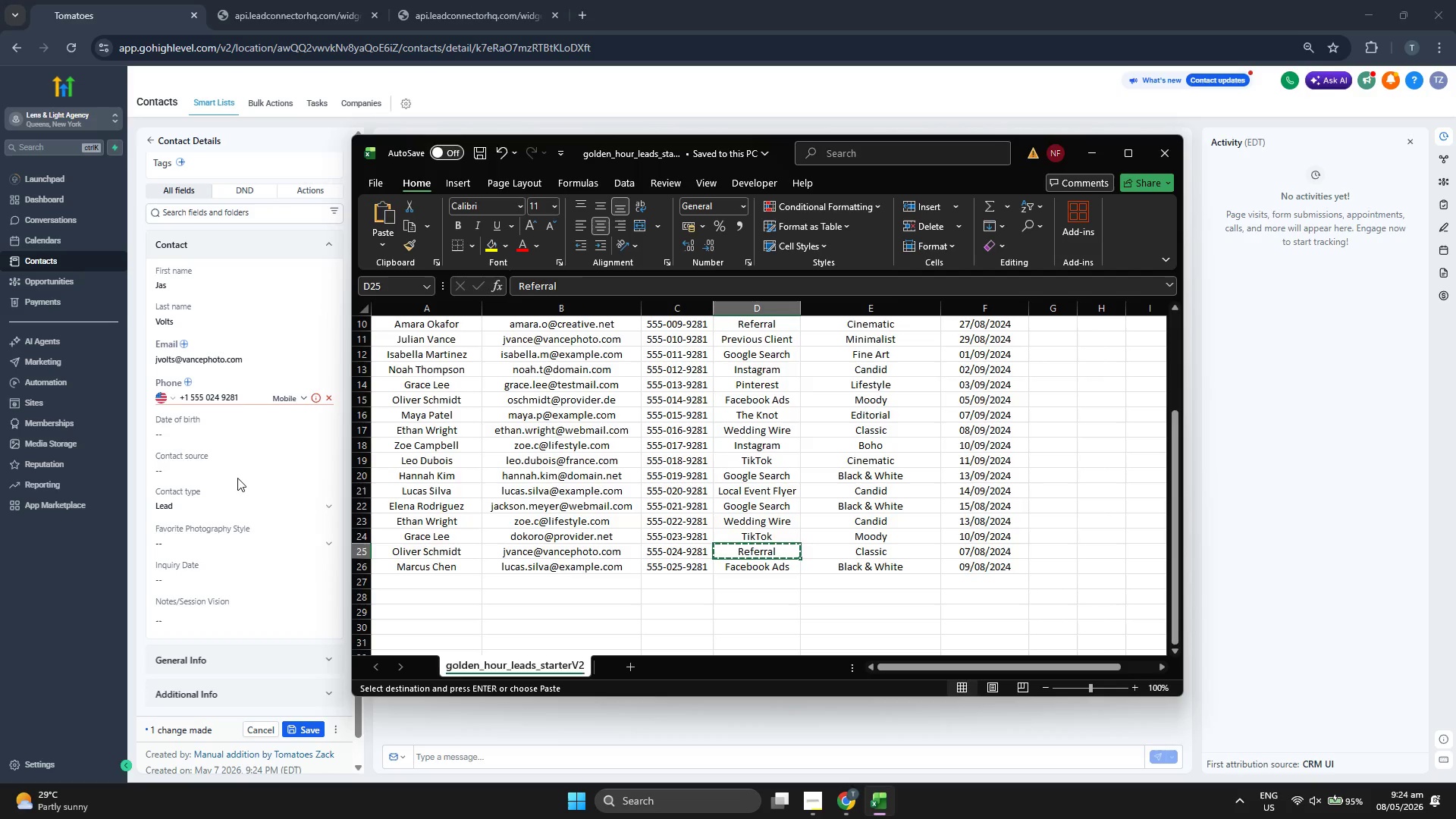 
left_click([241, 471])
 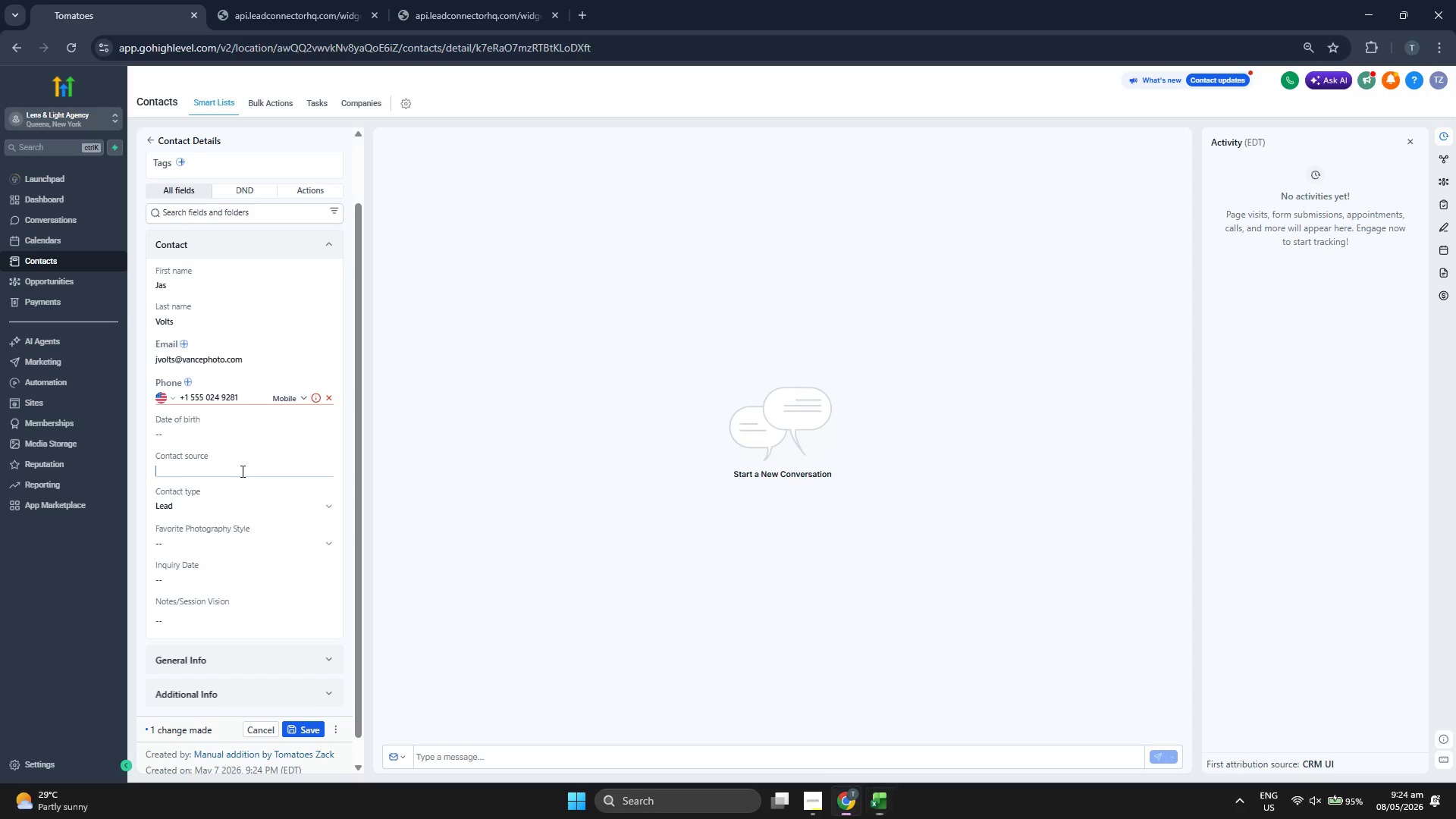 
key(Control+ControlLeft)
 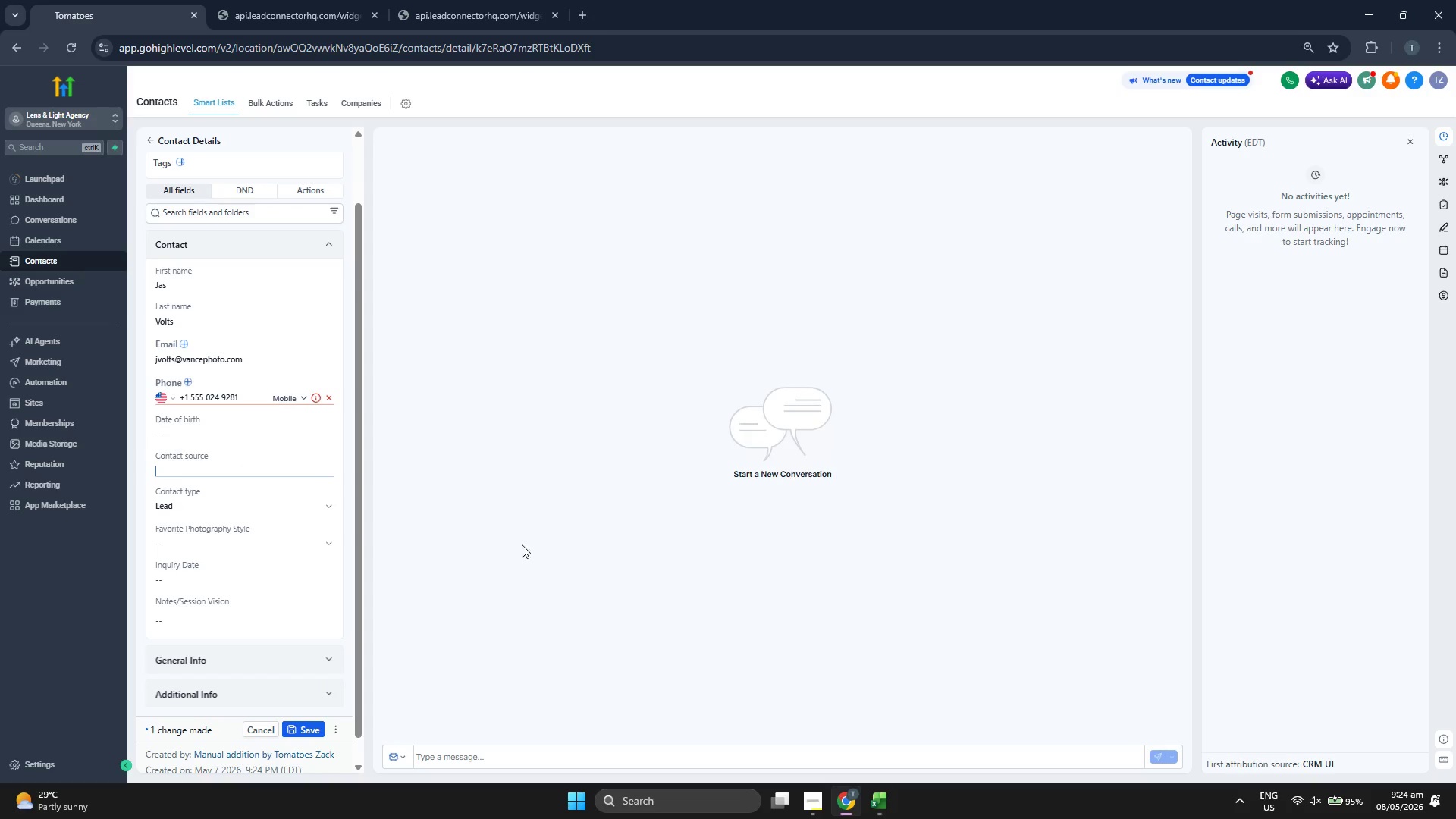 
key(Control+V)
 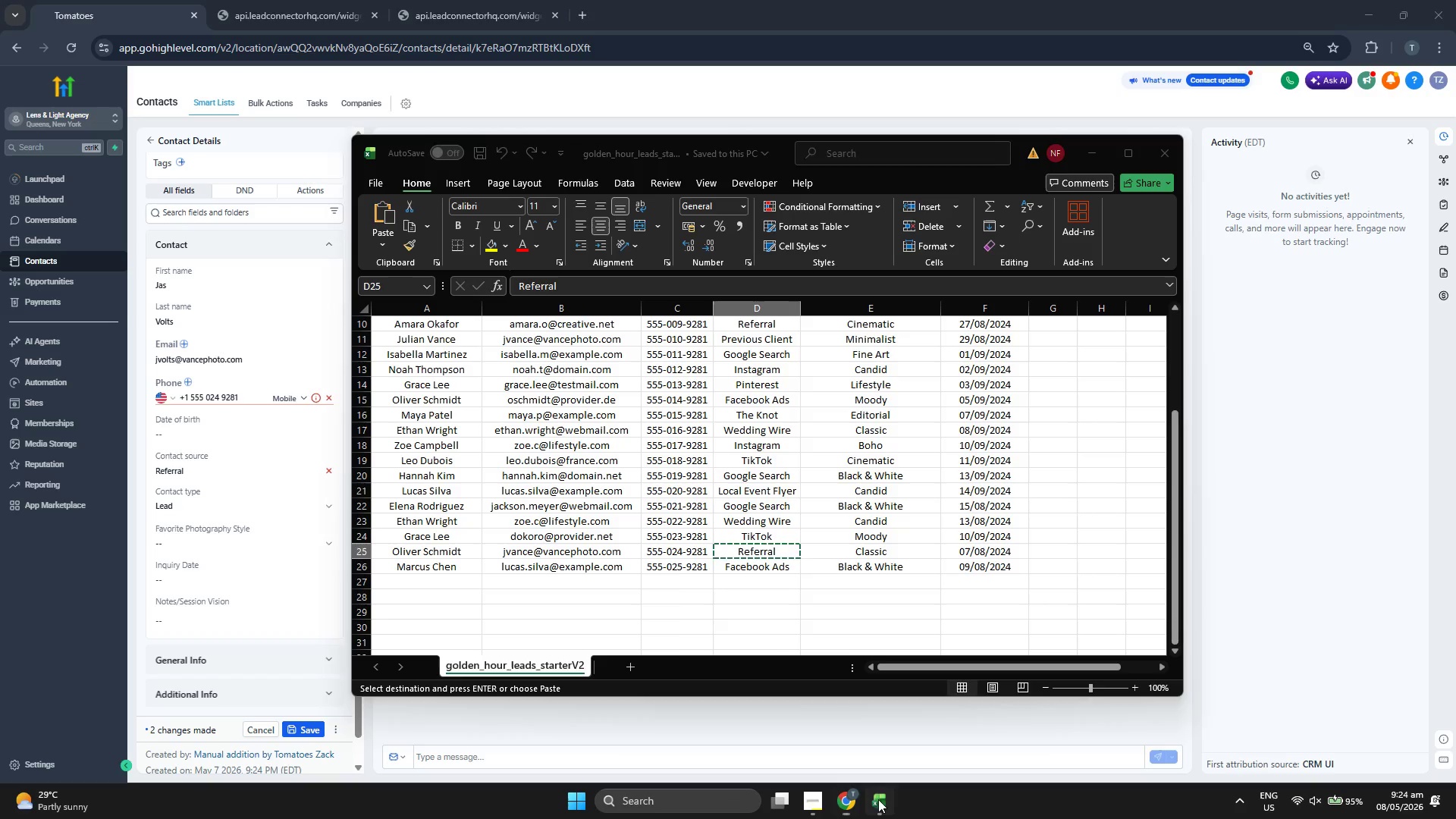 
key(ArrowRight)
 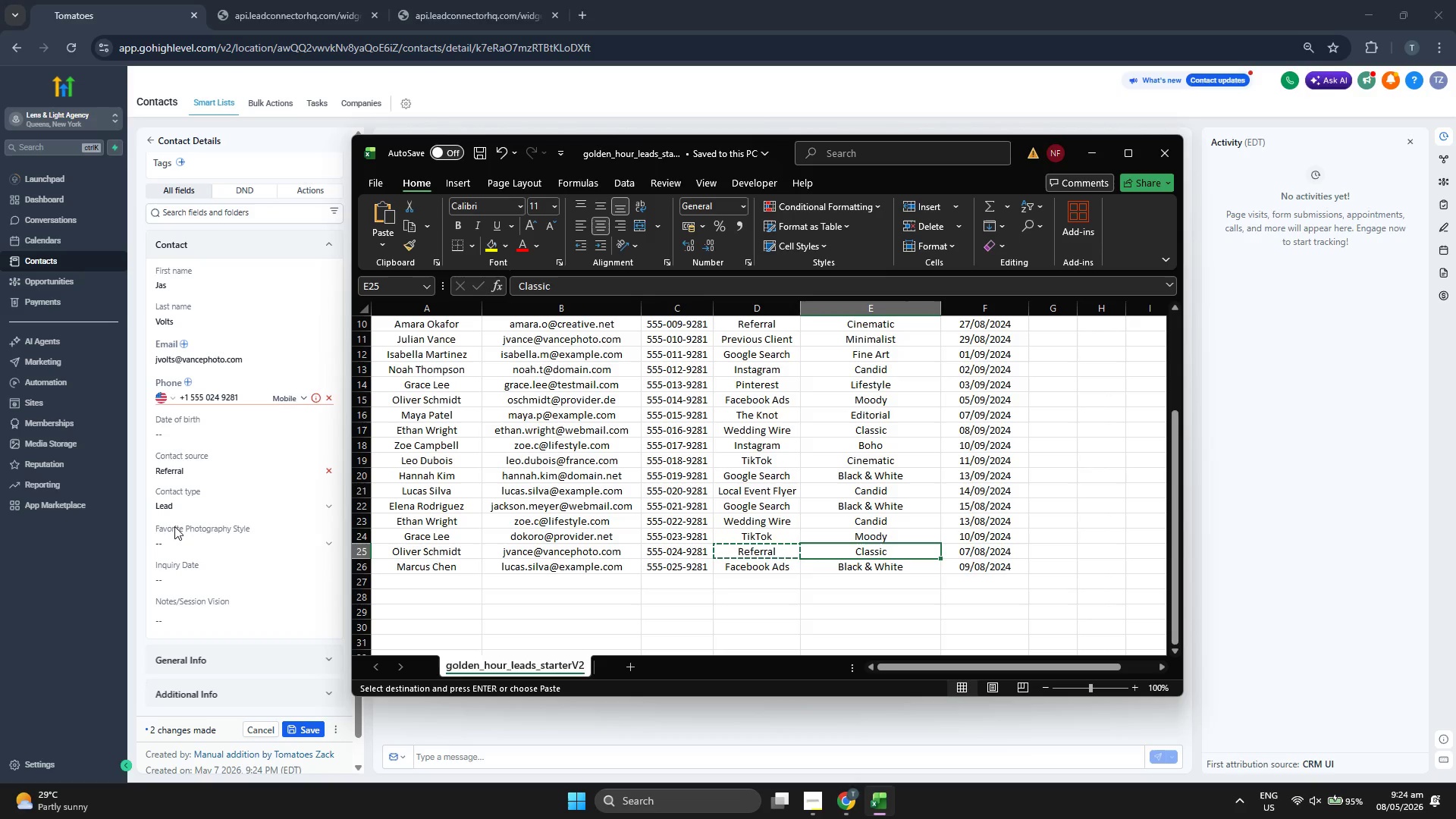 
left_click([200, 541])
 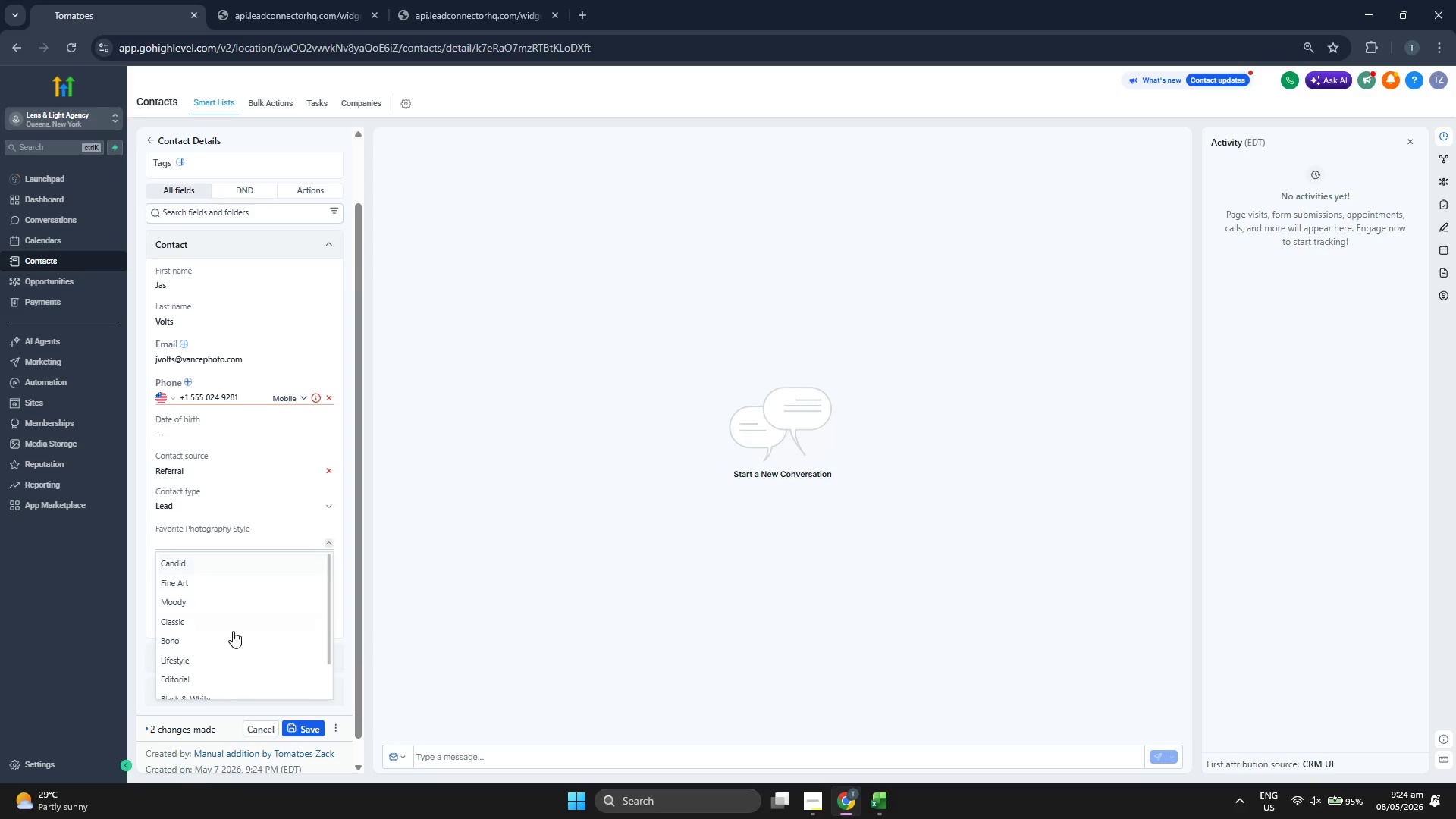 
left_click([234, 620])
 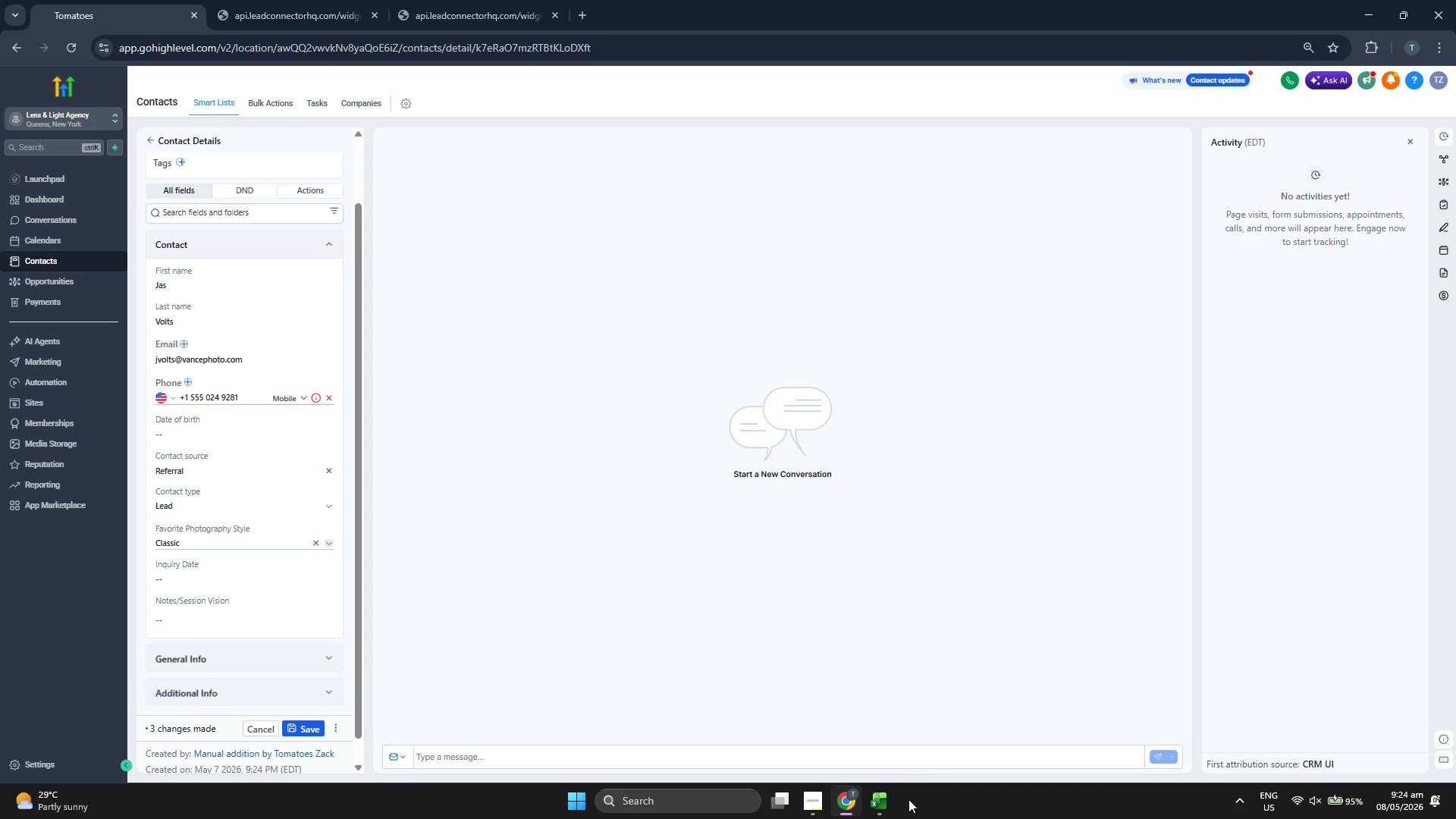 
left_click([886, 807])
 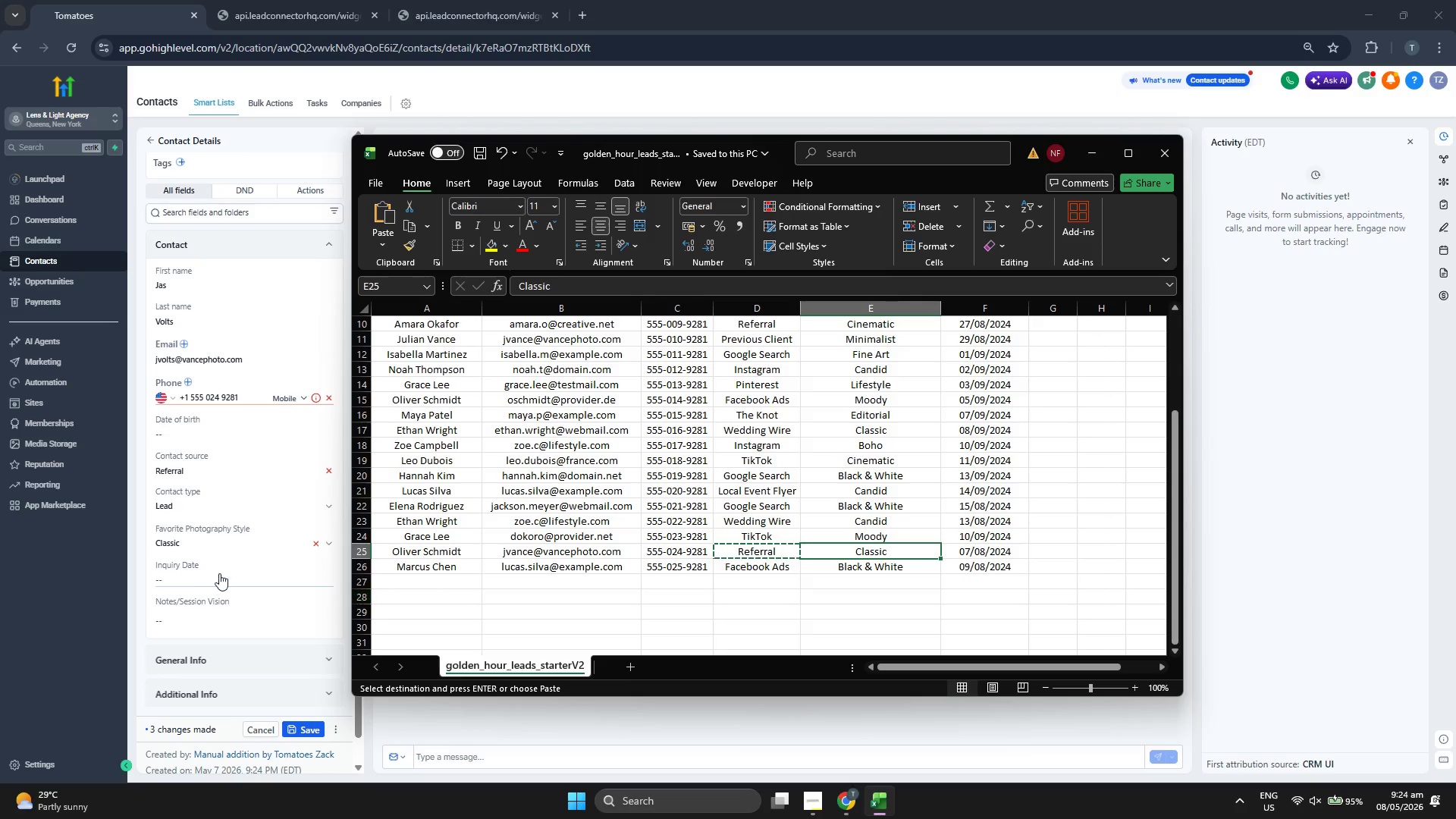 
left_click([226, 580])
 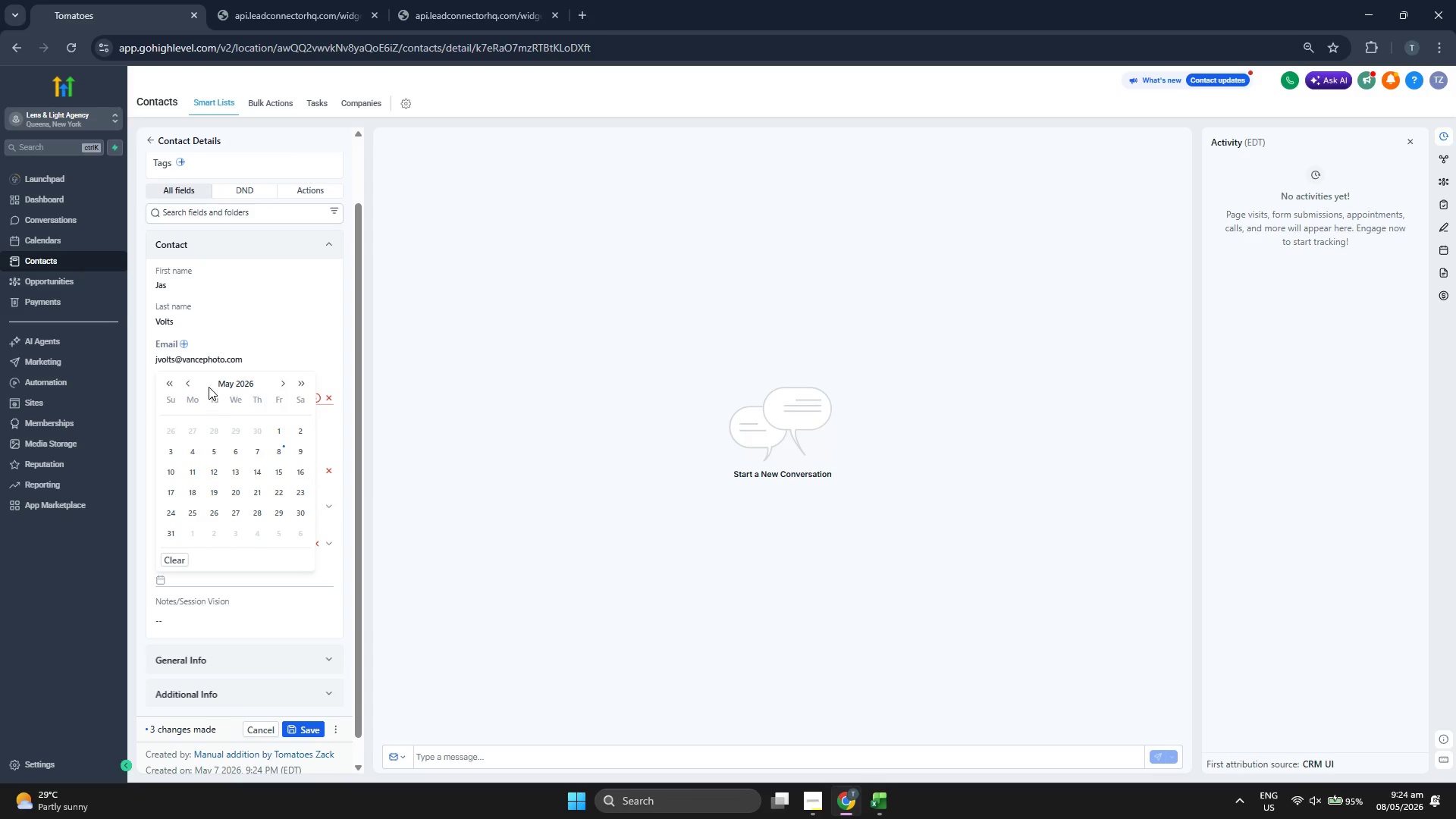 
left_click([226, 384])
 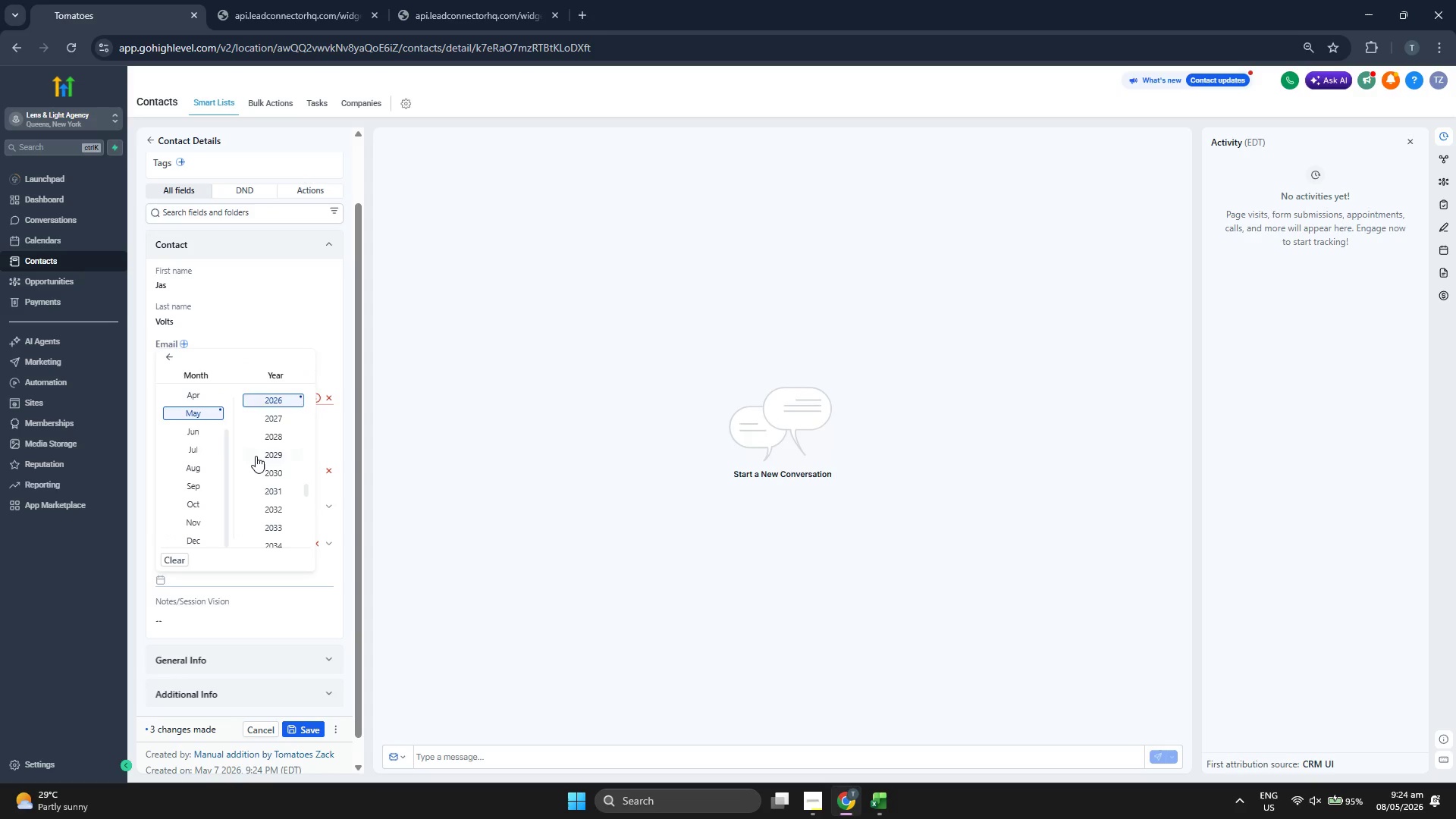 
scroll: coordinate [256, 456], scroll_direction: up, amount: 1.0
 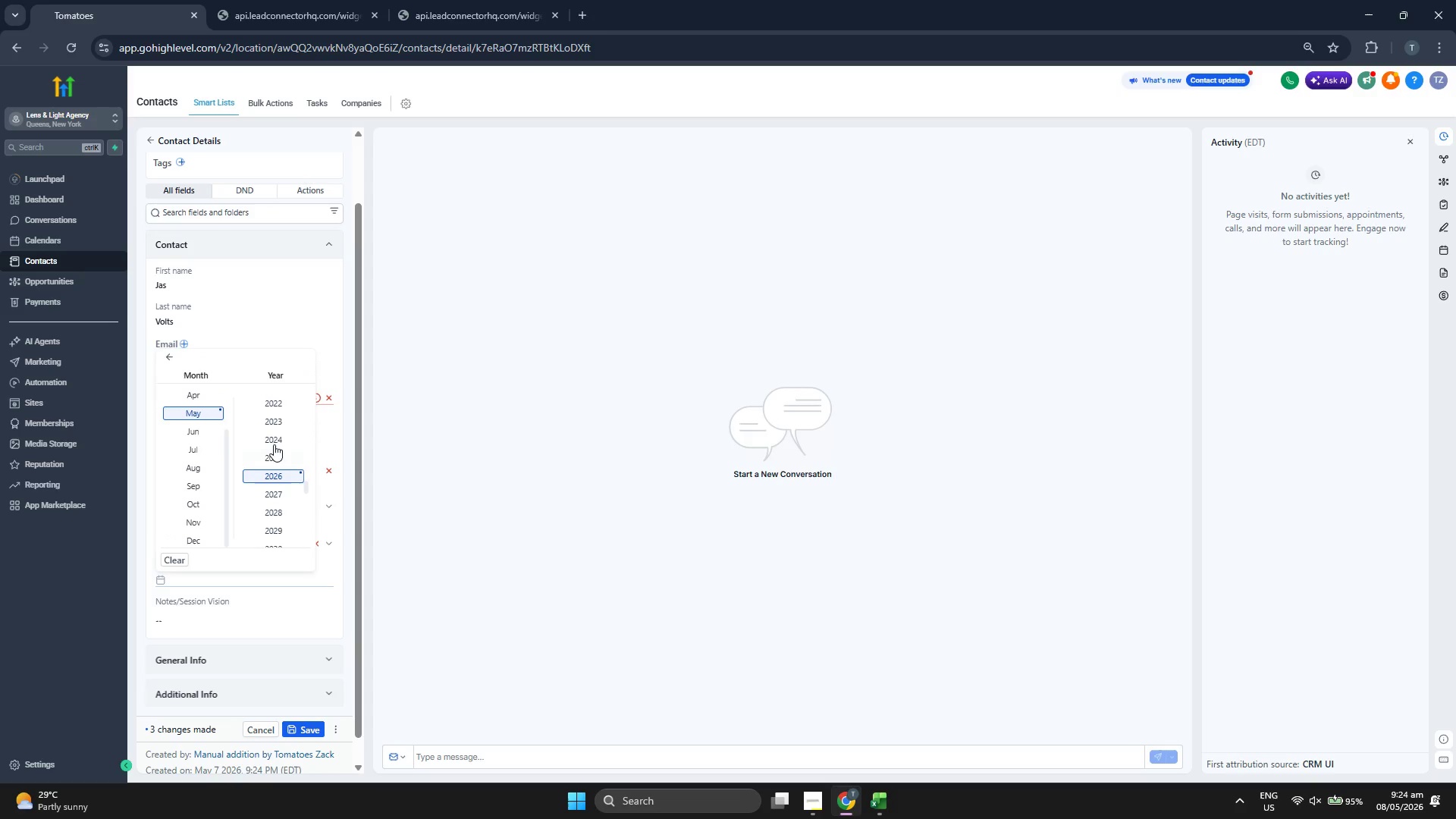 
left_click([275, 440])
 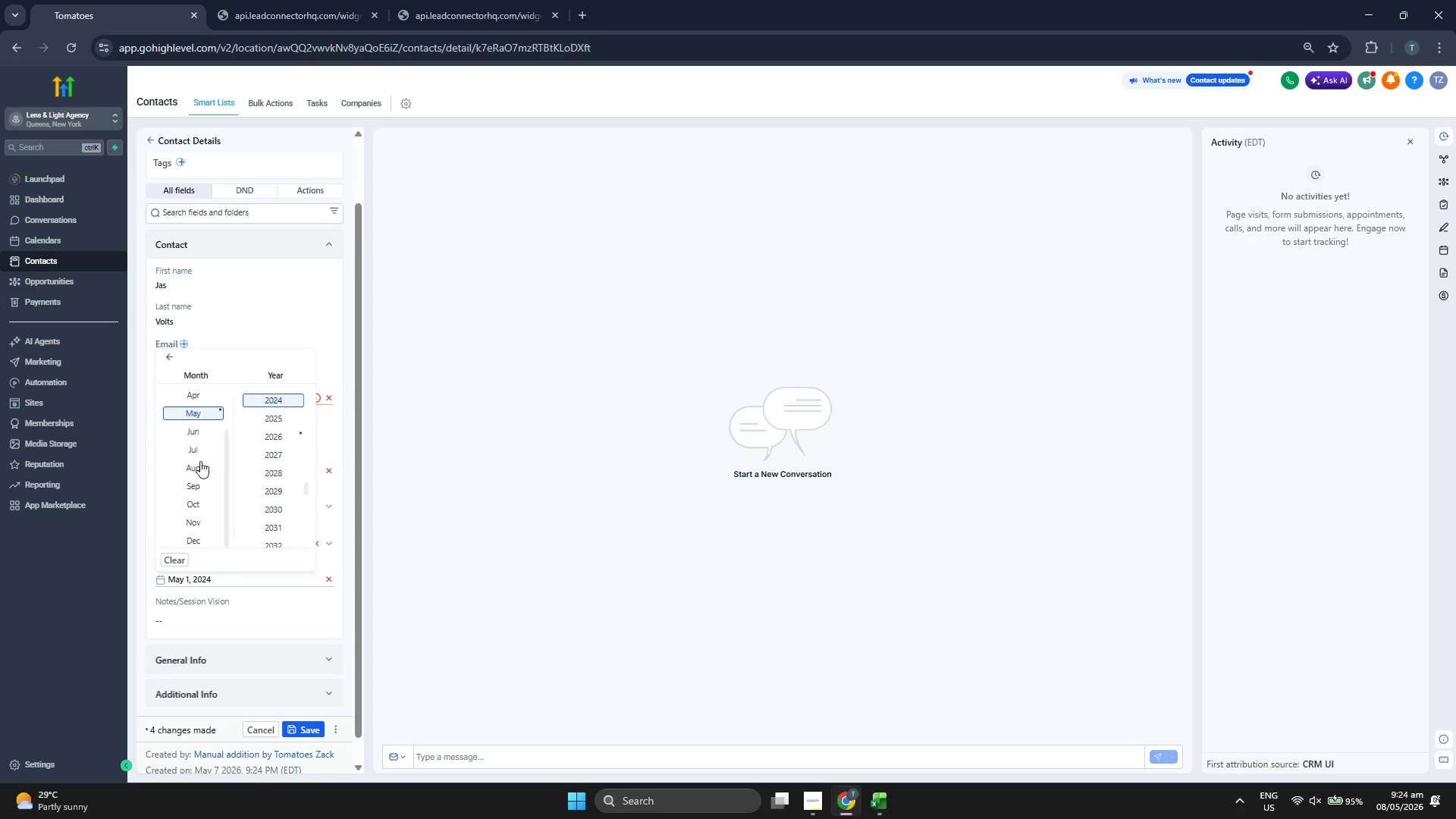 
left_click([200, 463])
 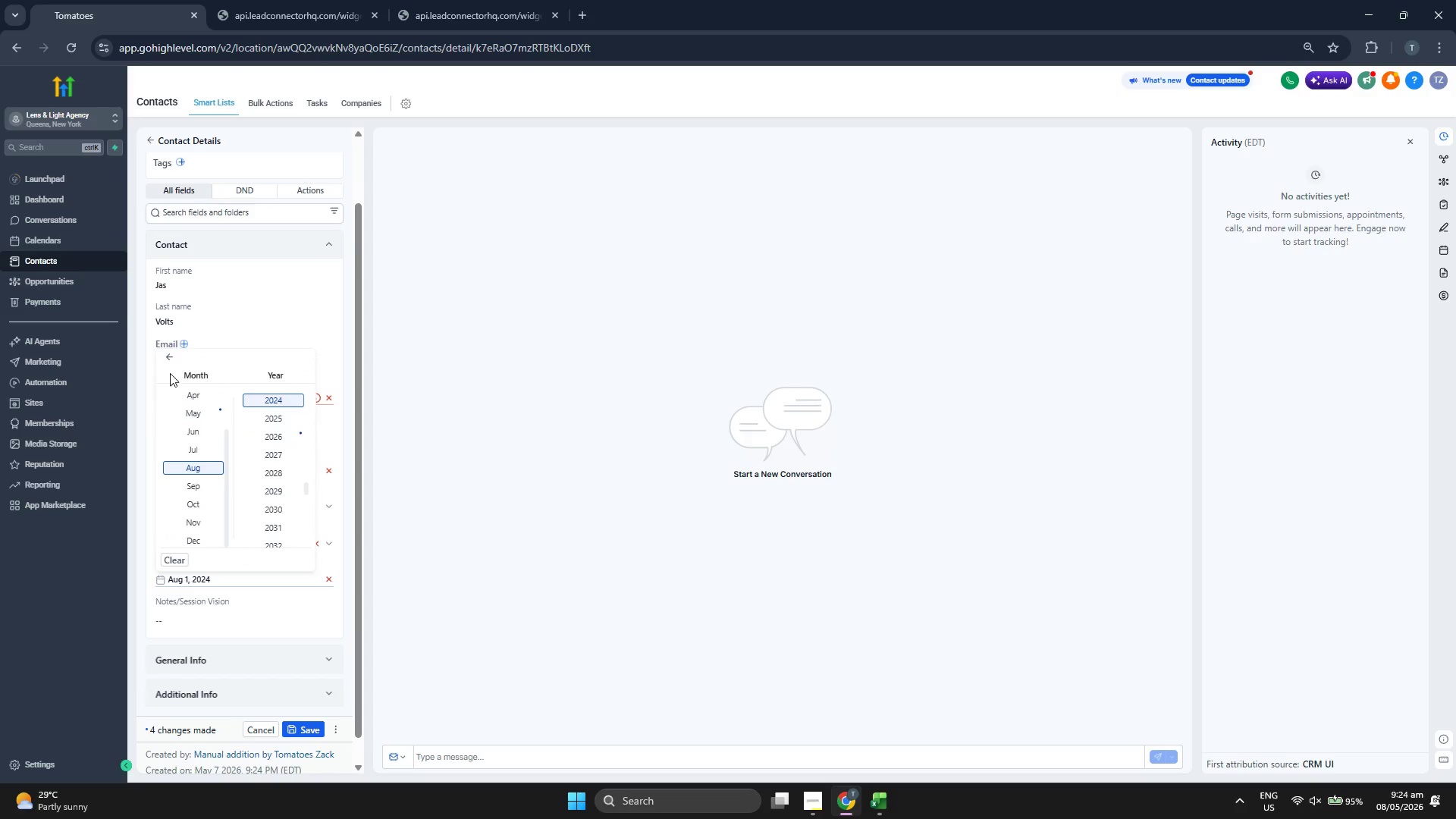 
left_click([168, 356])
 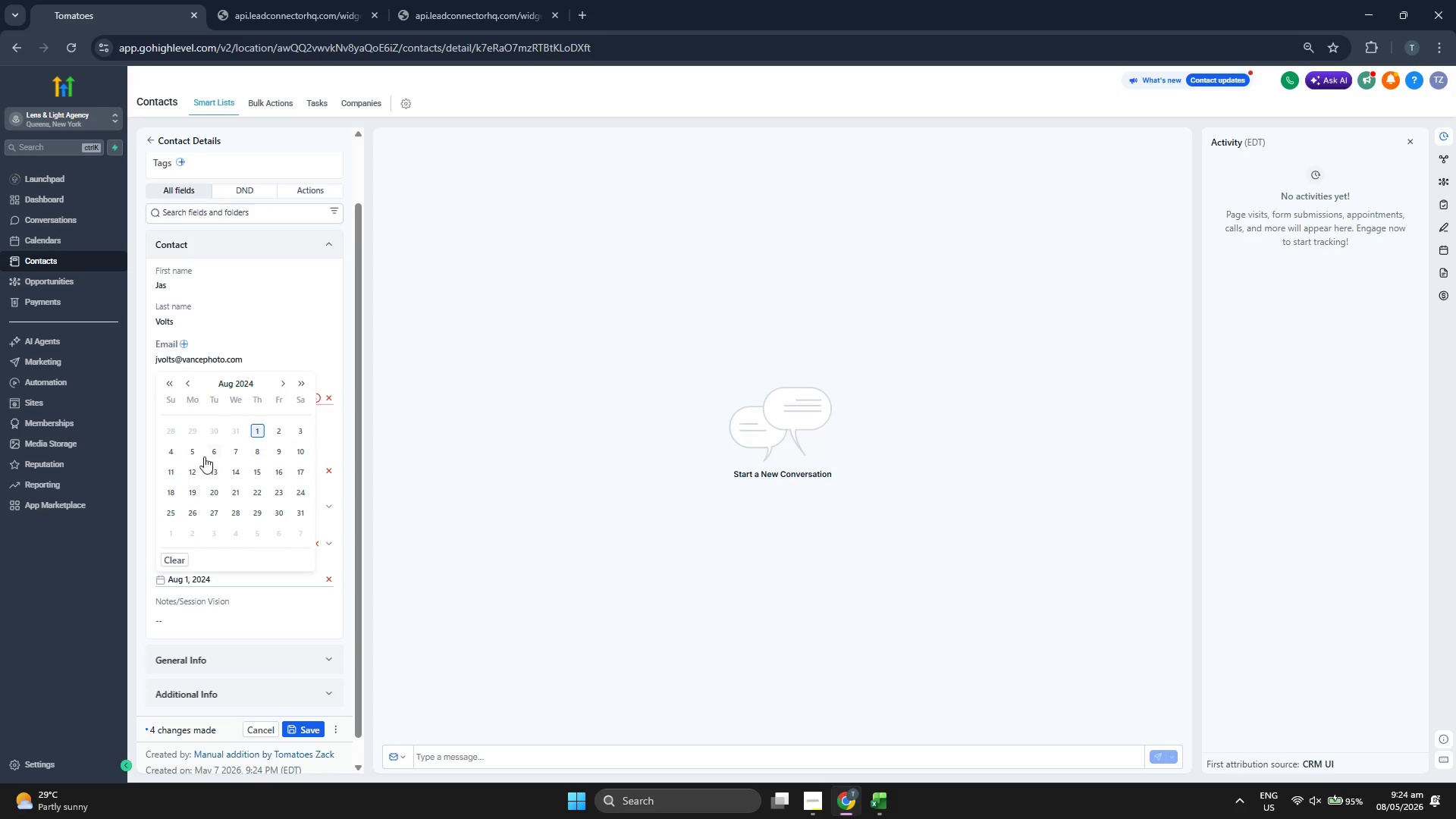 
left_click([231, 452])
 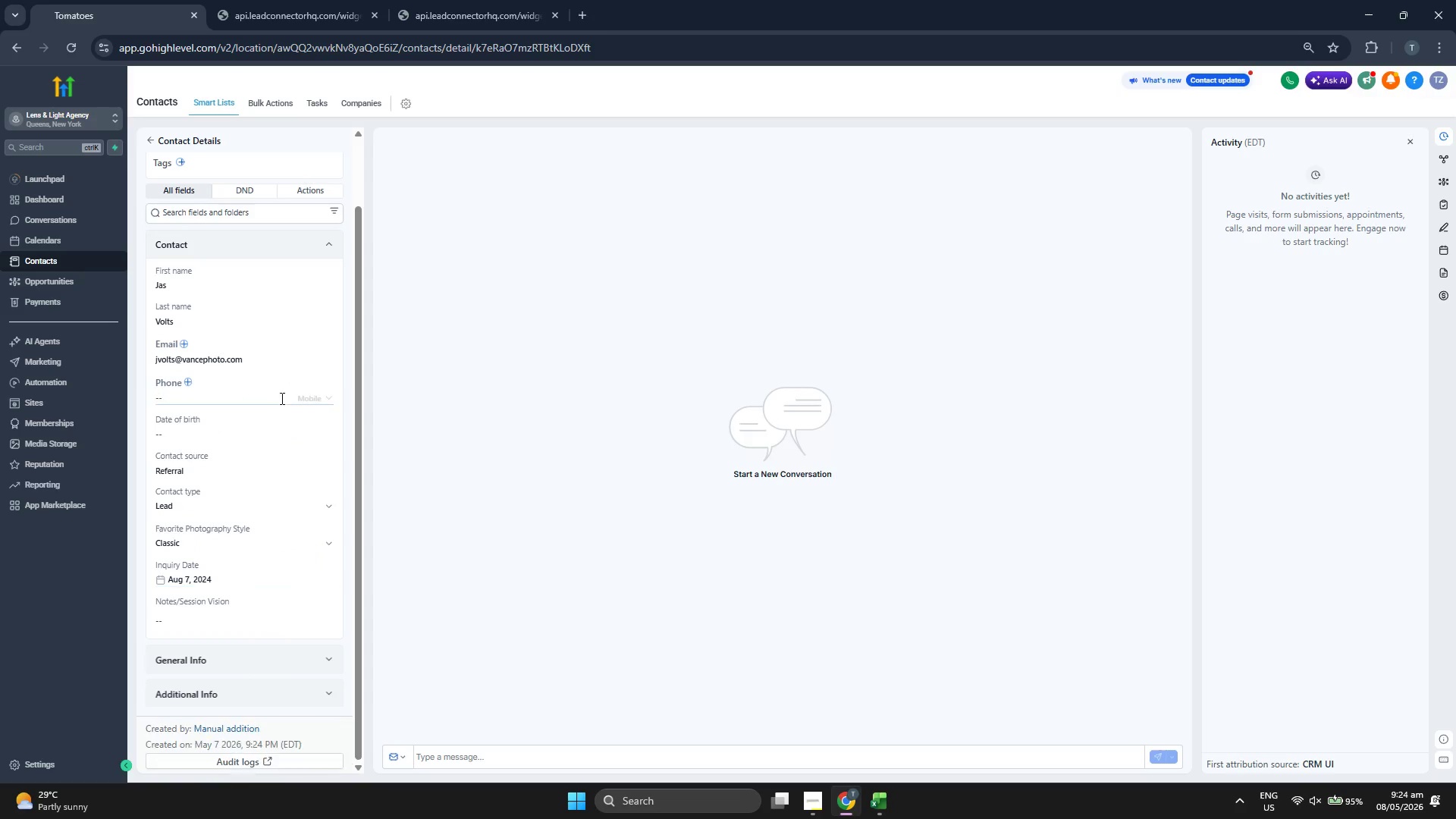 
scroll: coordinate [297, 413], scroll_direction: up, amount: 1.0
 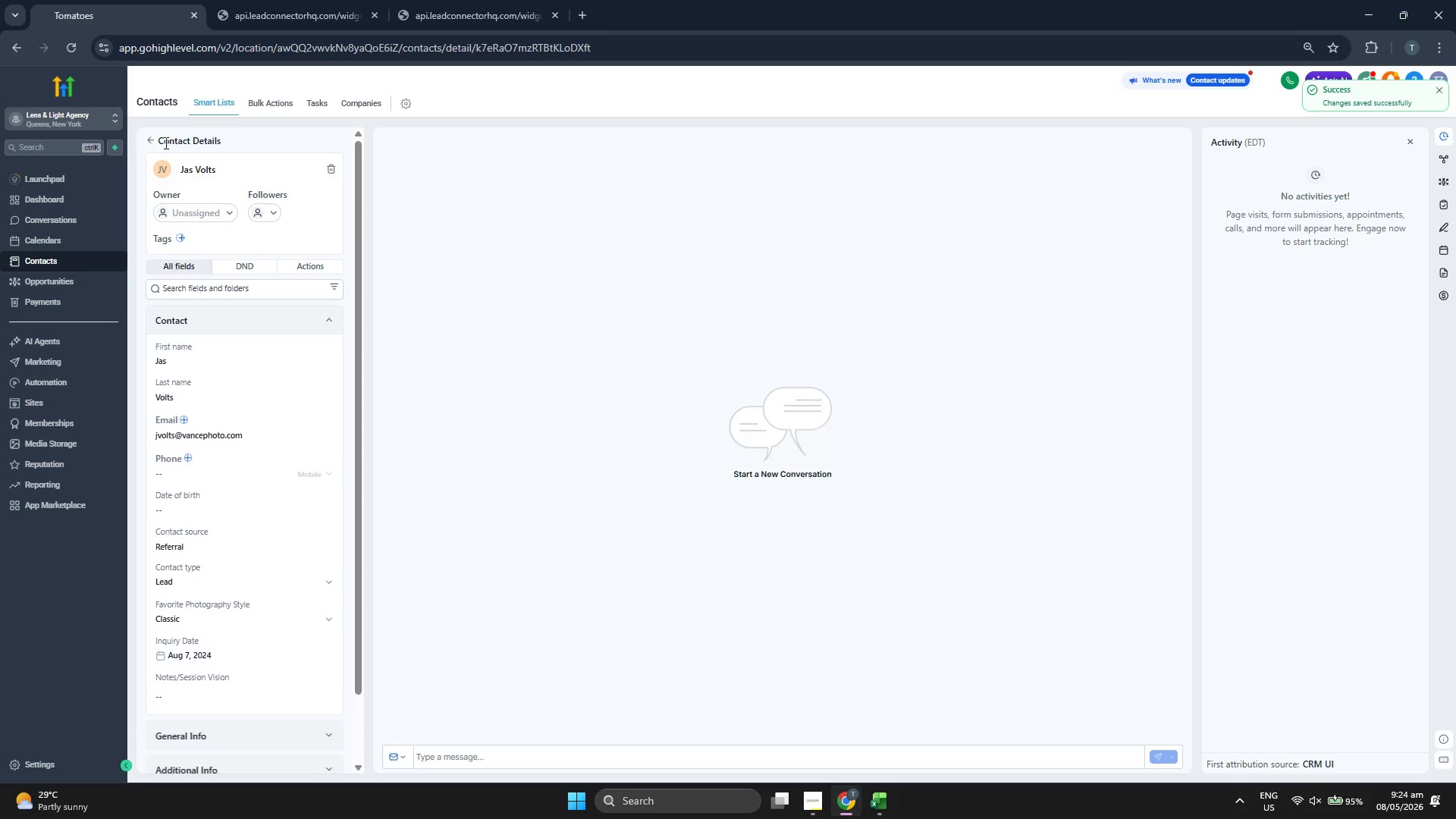 
left_click([155, 140])
 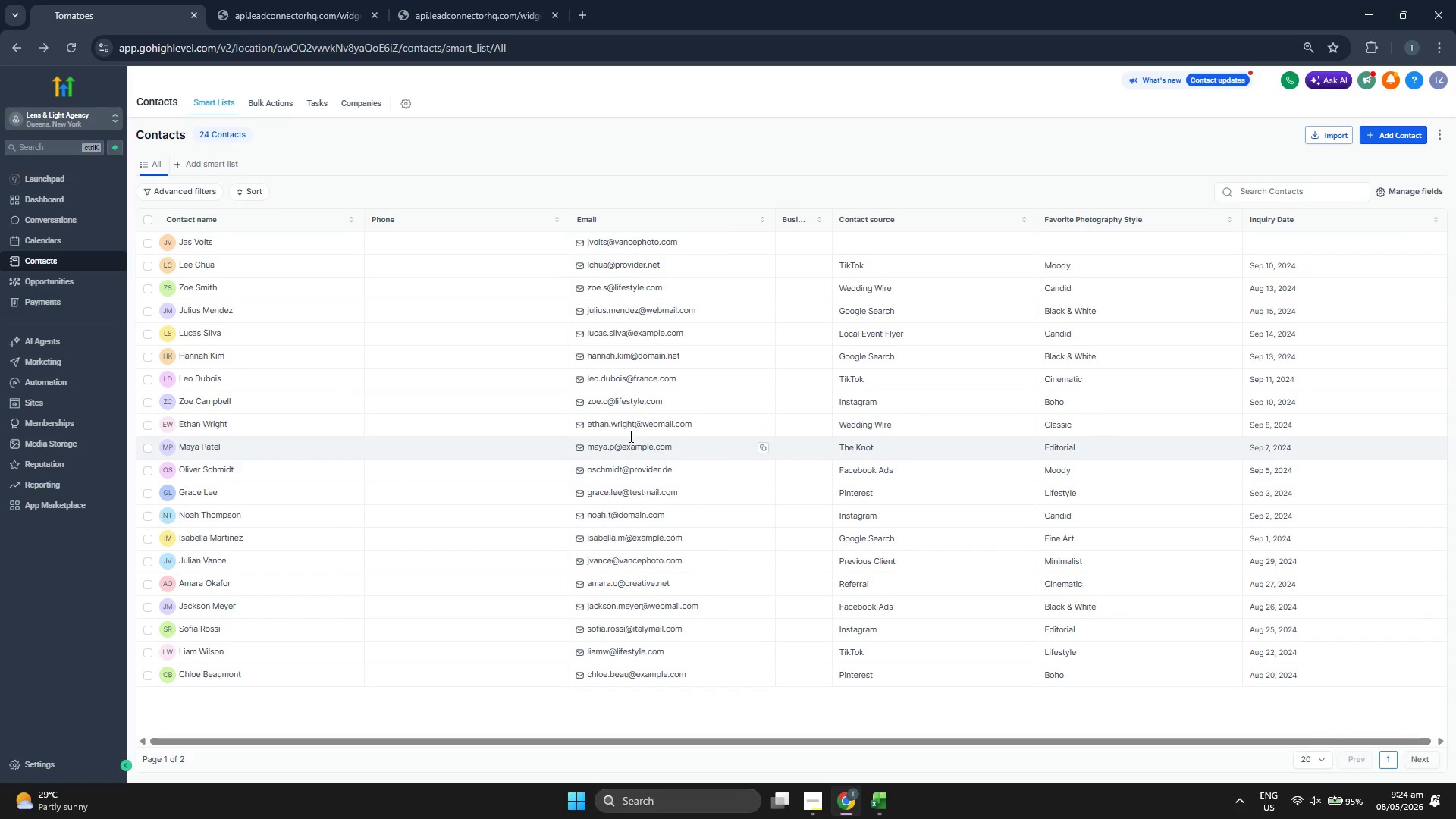 
left_click([893, 818])
 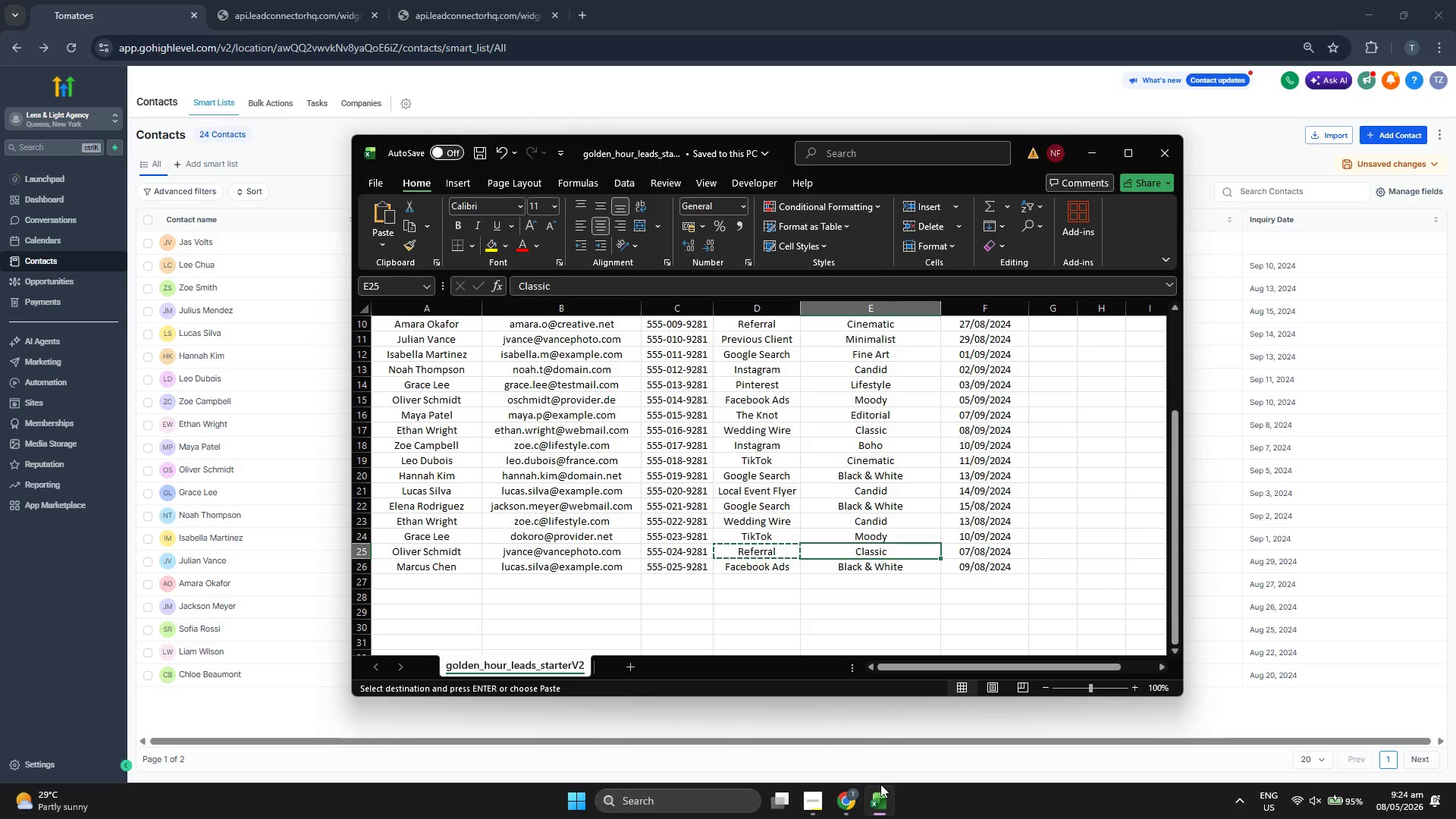 
key(ArrowDown)
 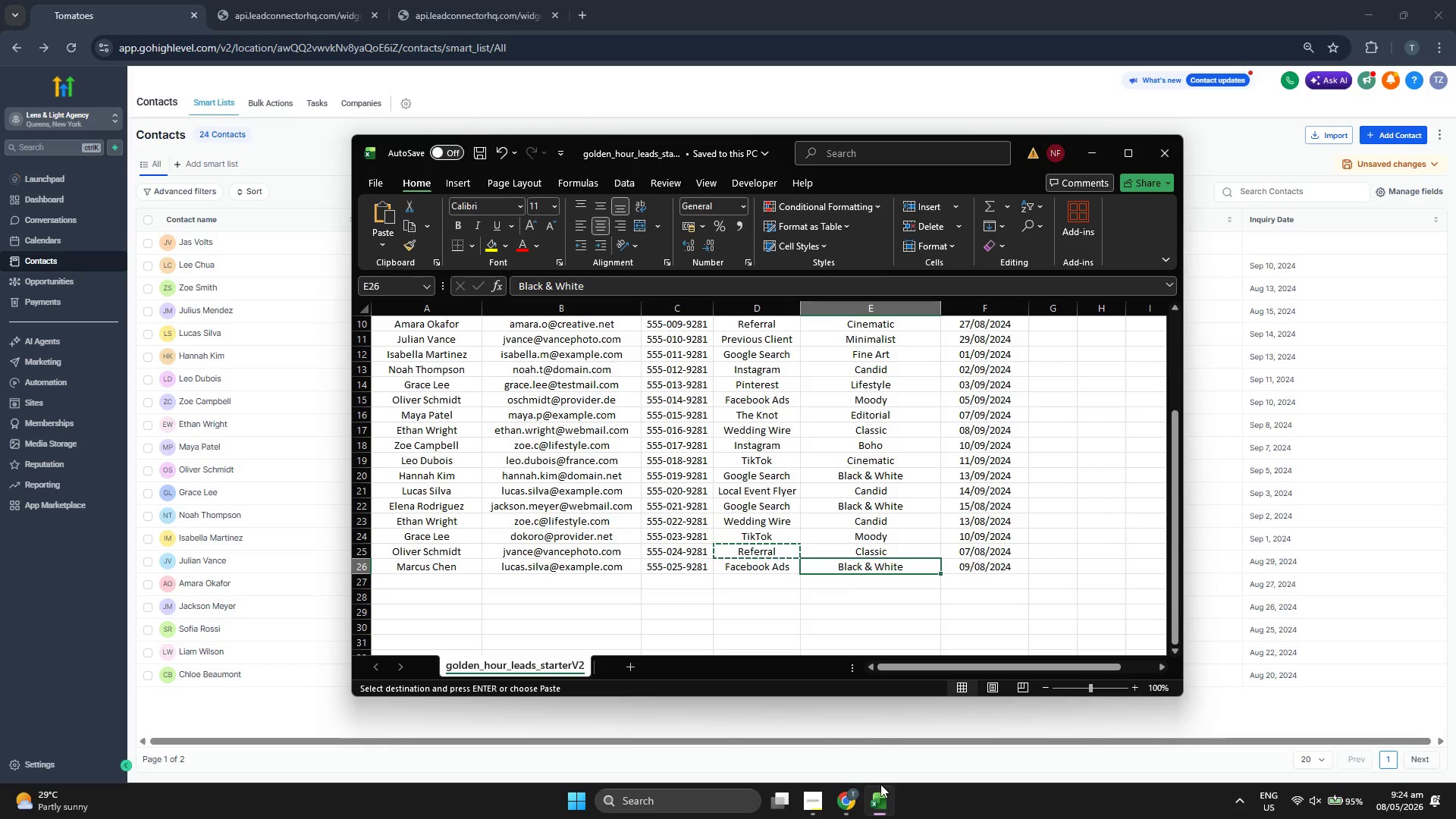 
key(ArrowLeft)
 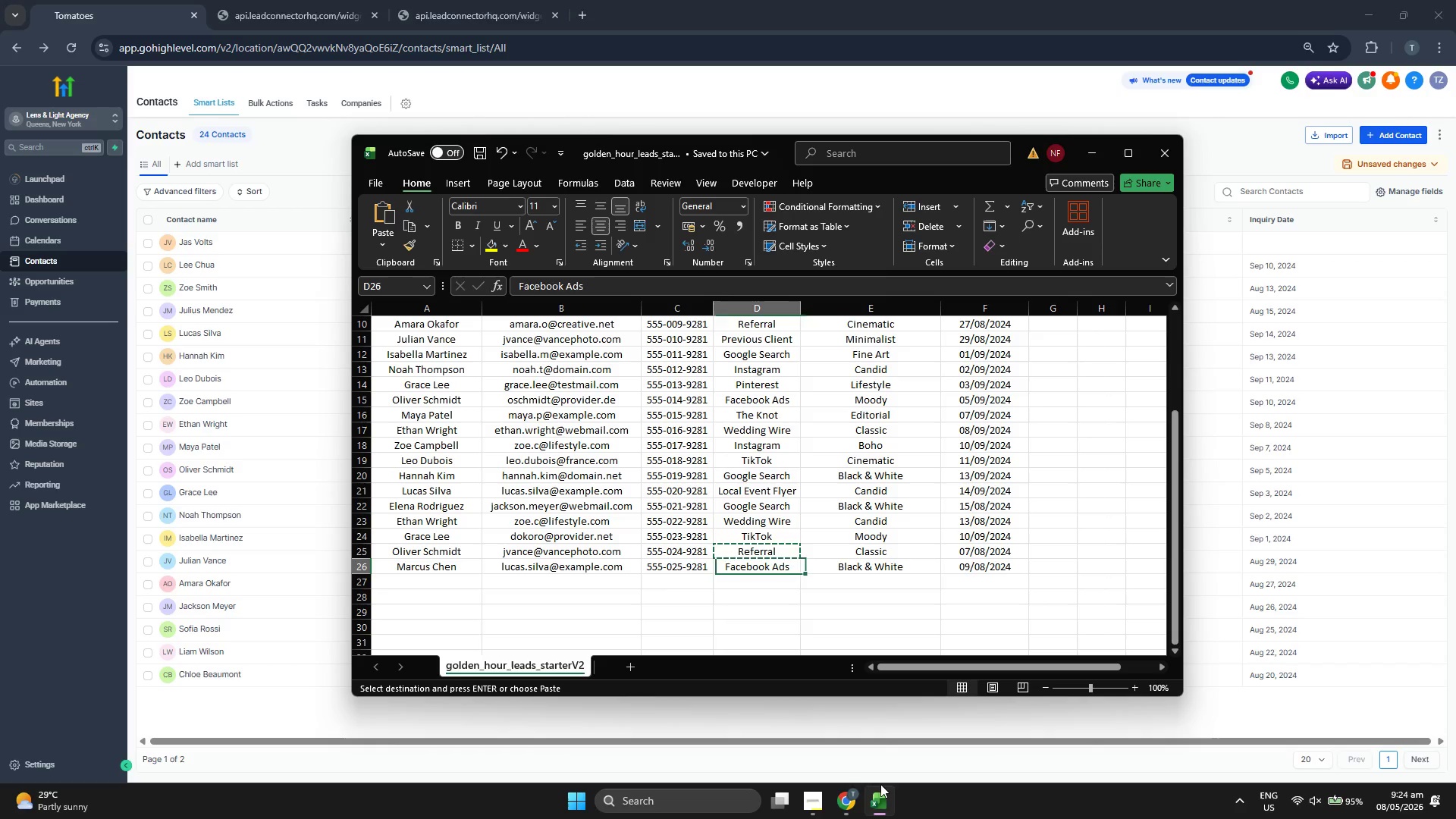 
key(ArrowLeft)
 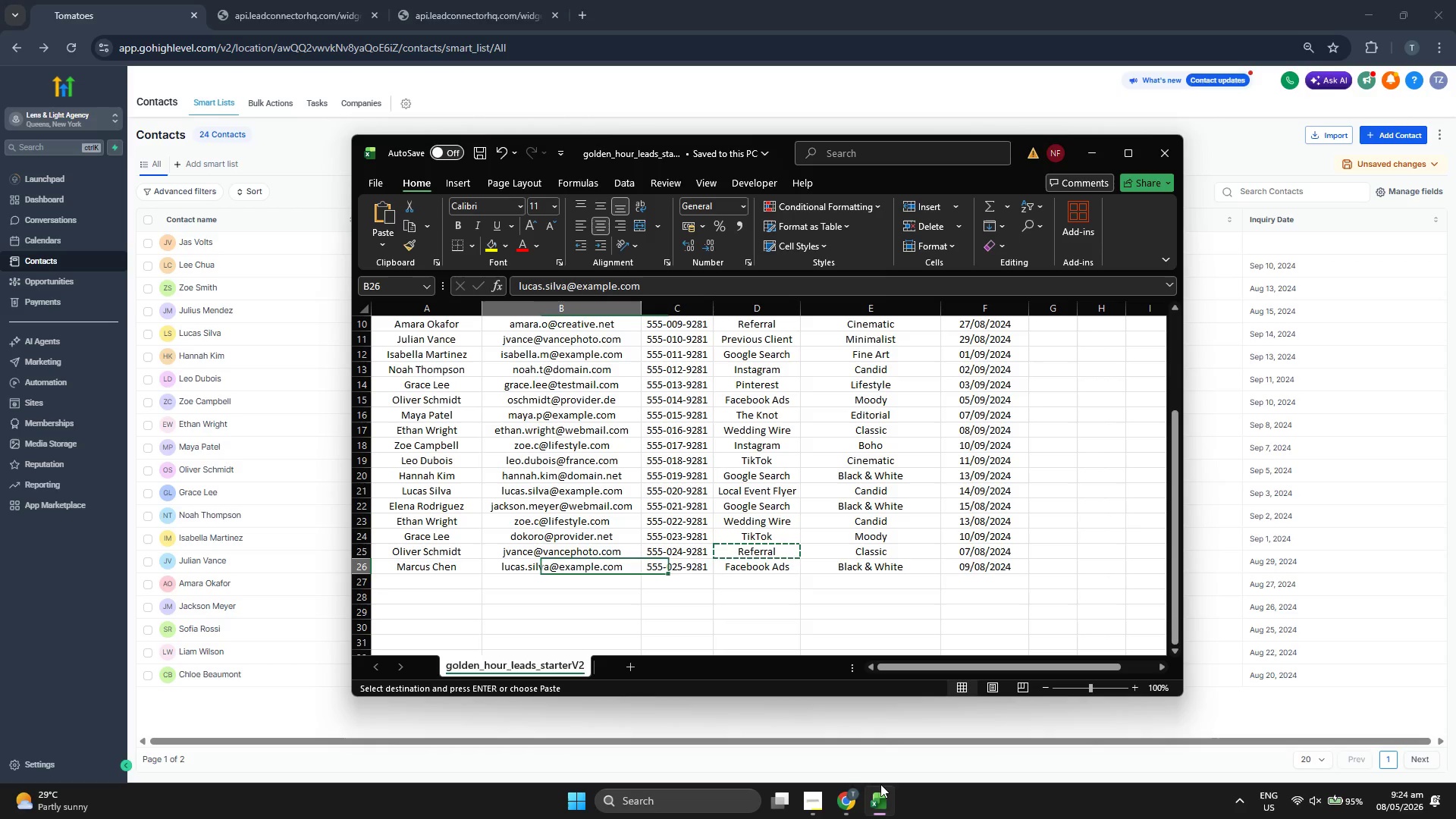 
key(ArrowLeft)
 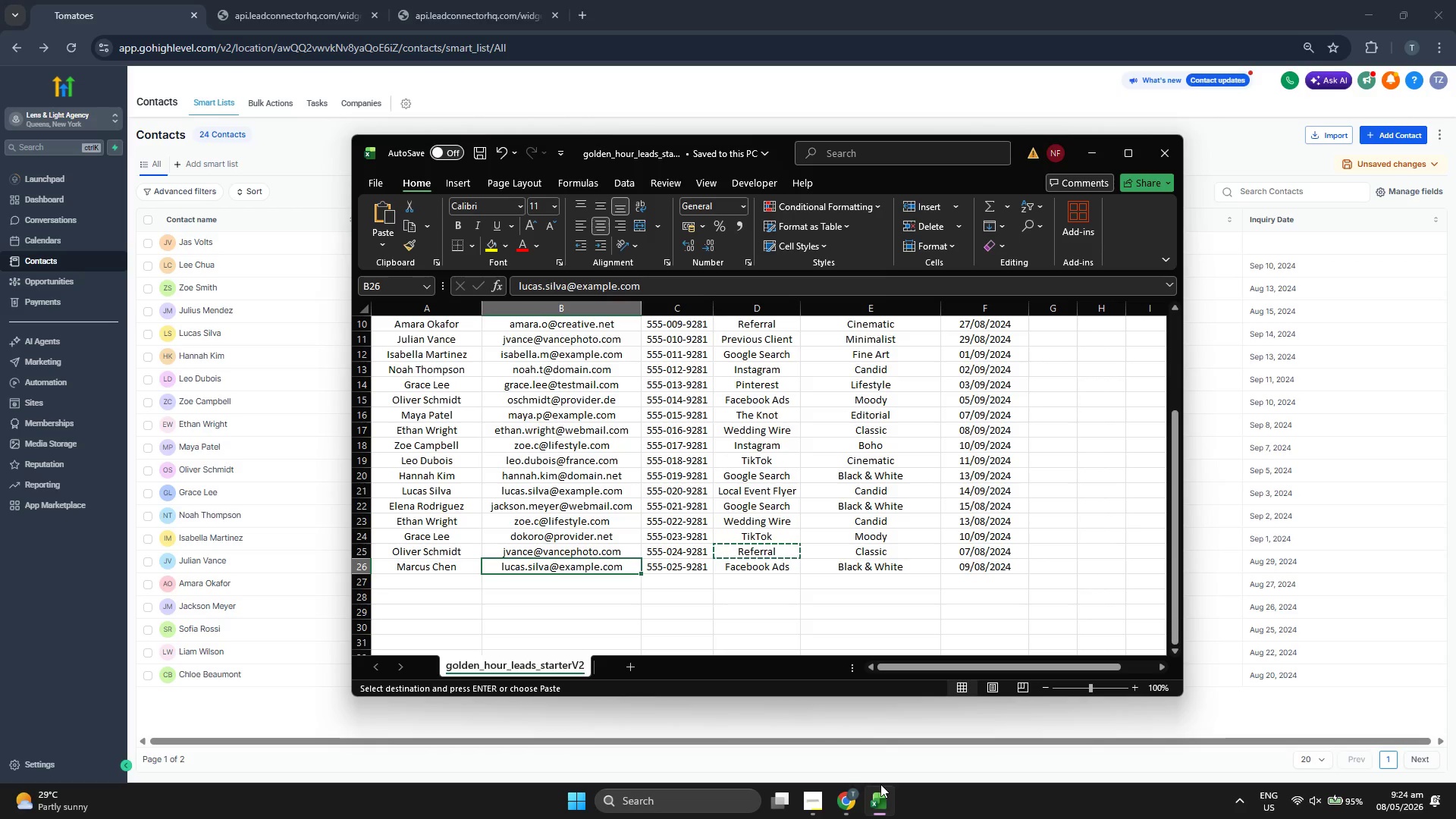 
key(Control+ControlLeft)
 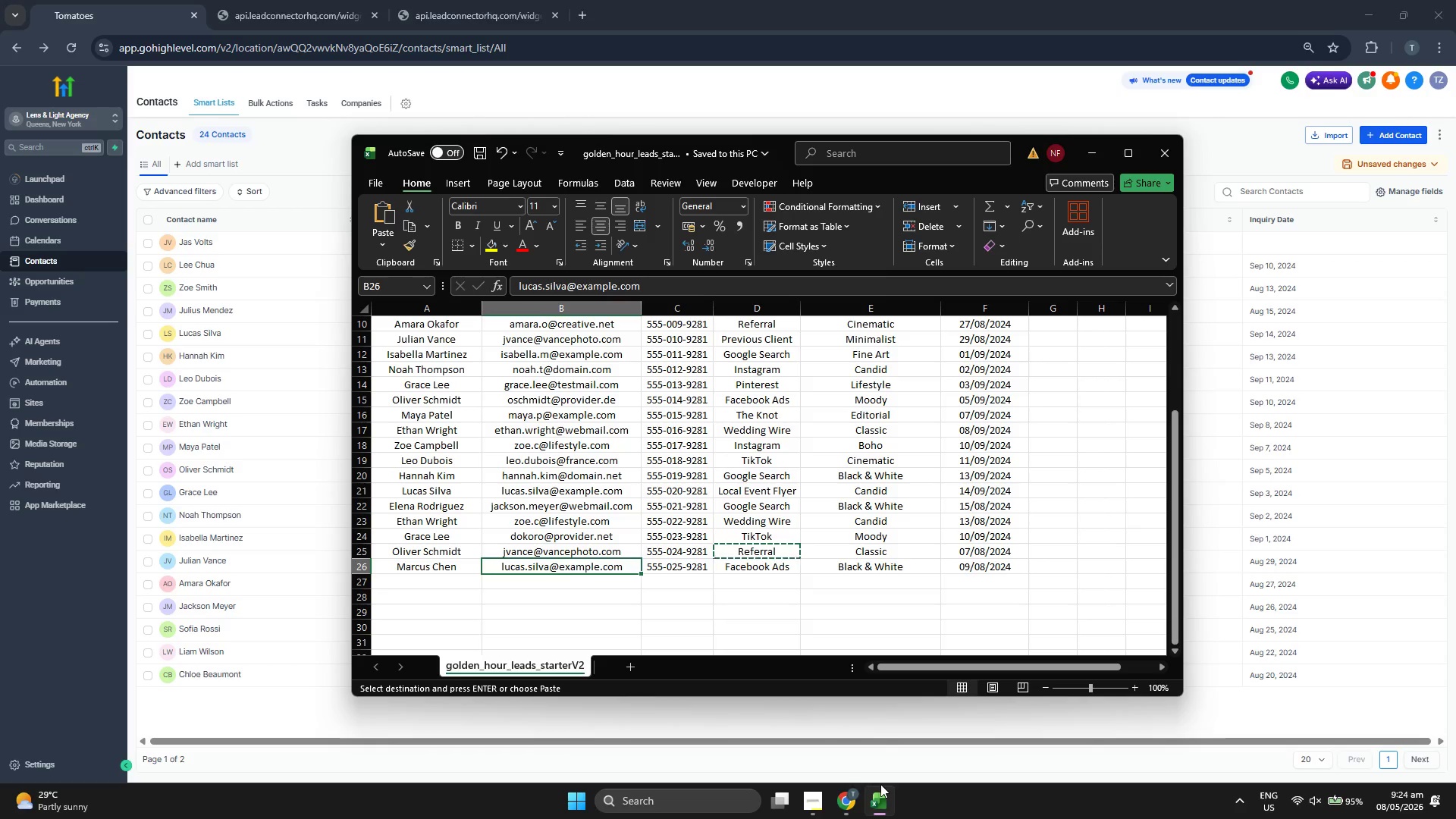 
key(Control+C)
 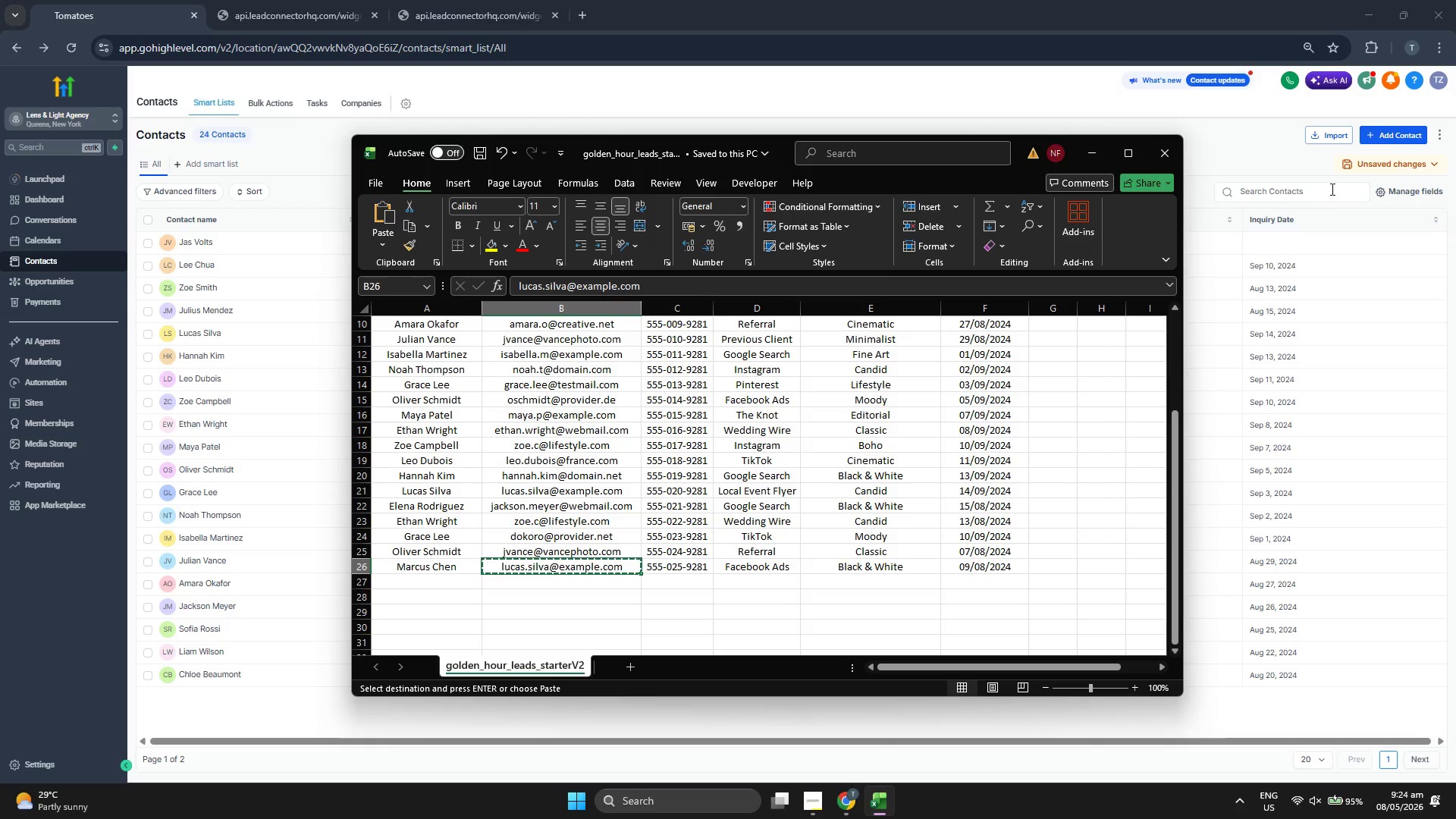 
left_click([1386, 127])
 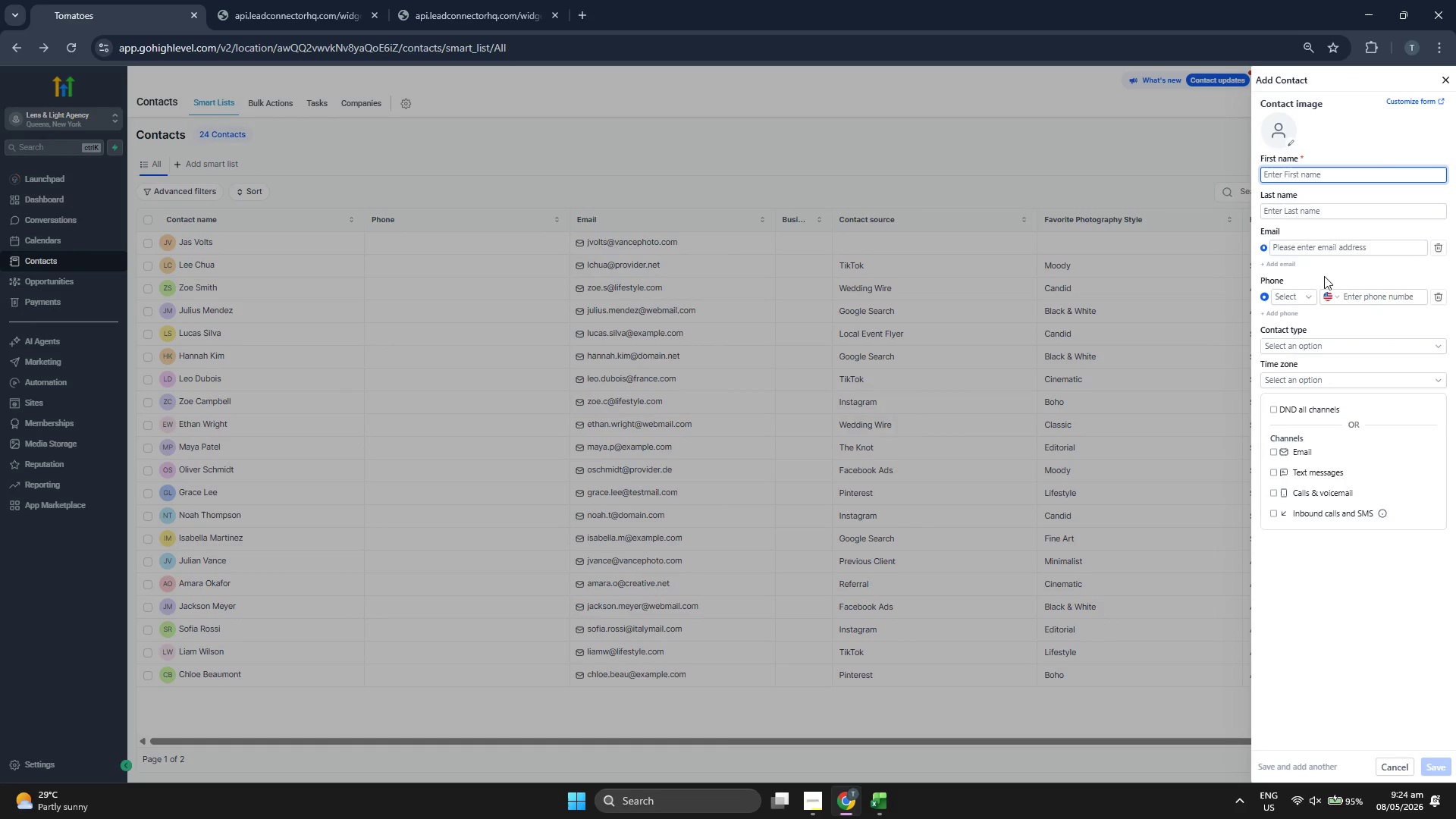 
left_click([1328, 251])
 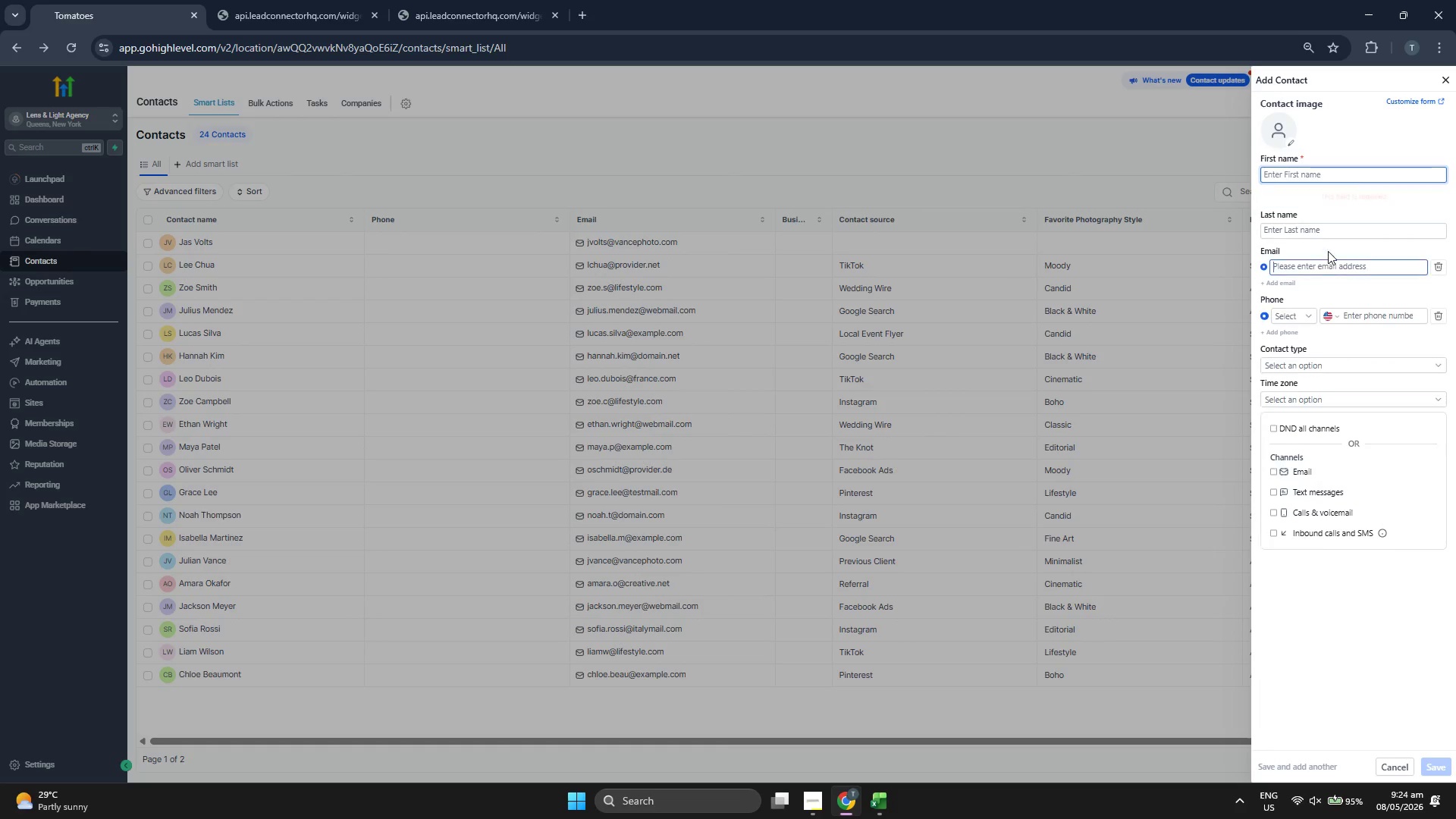 
key(Control+ControlLeft)
 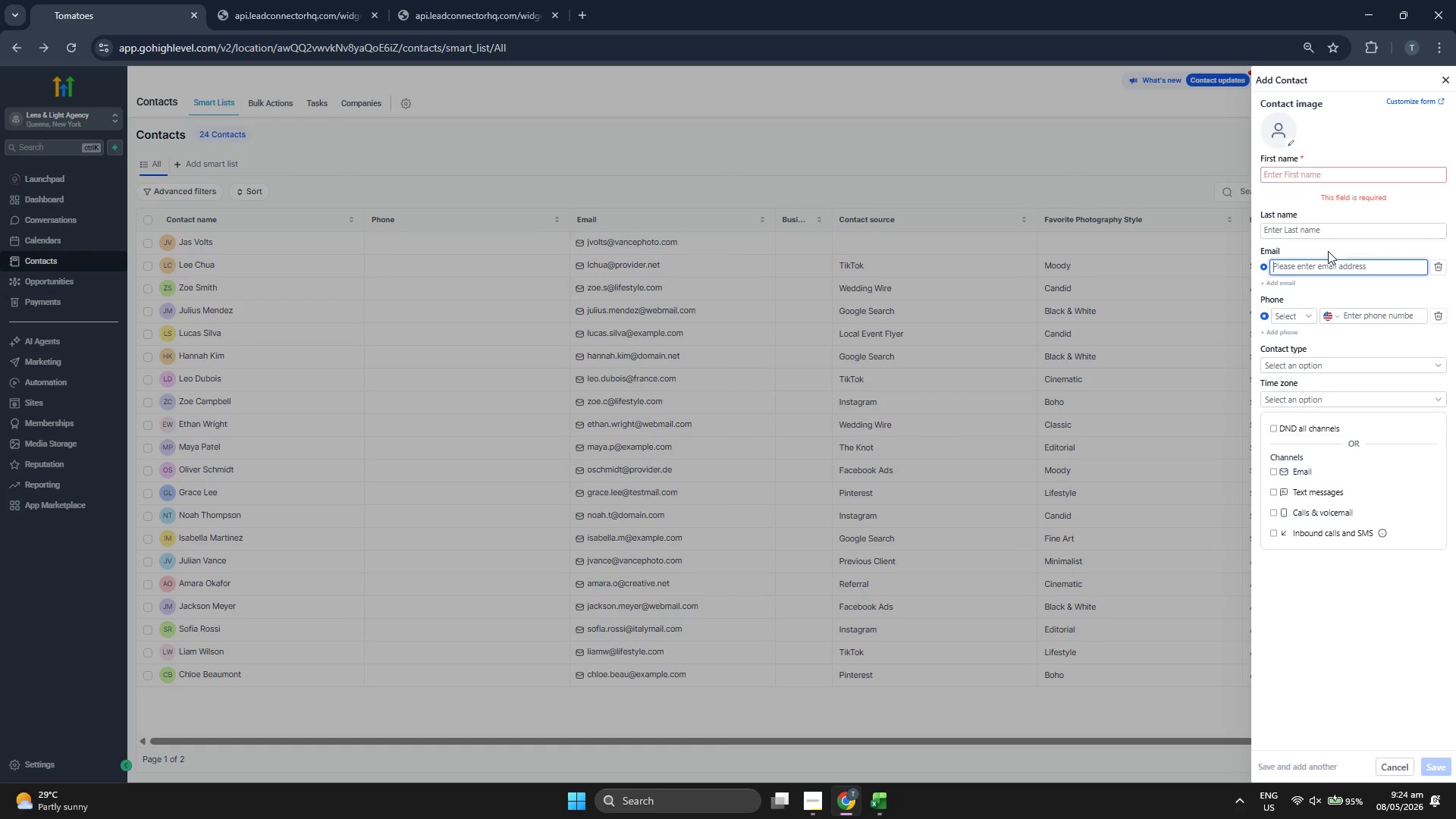 
key(Control+V)
 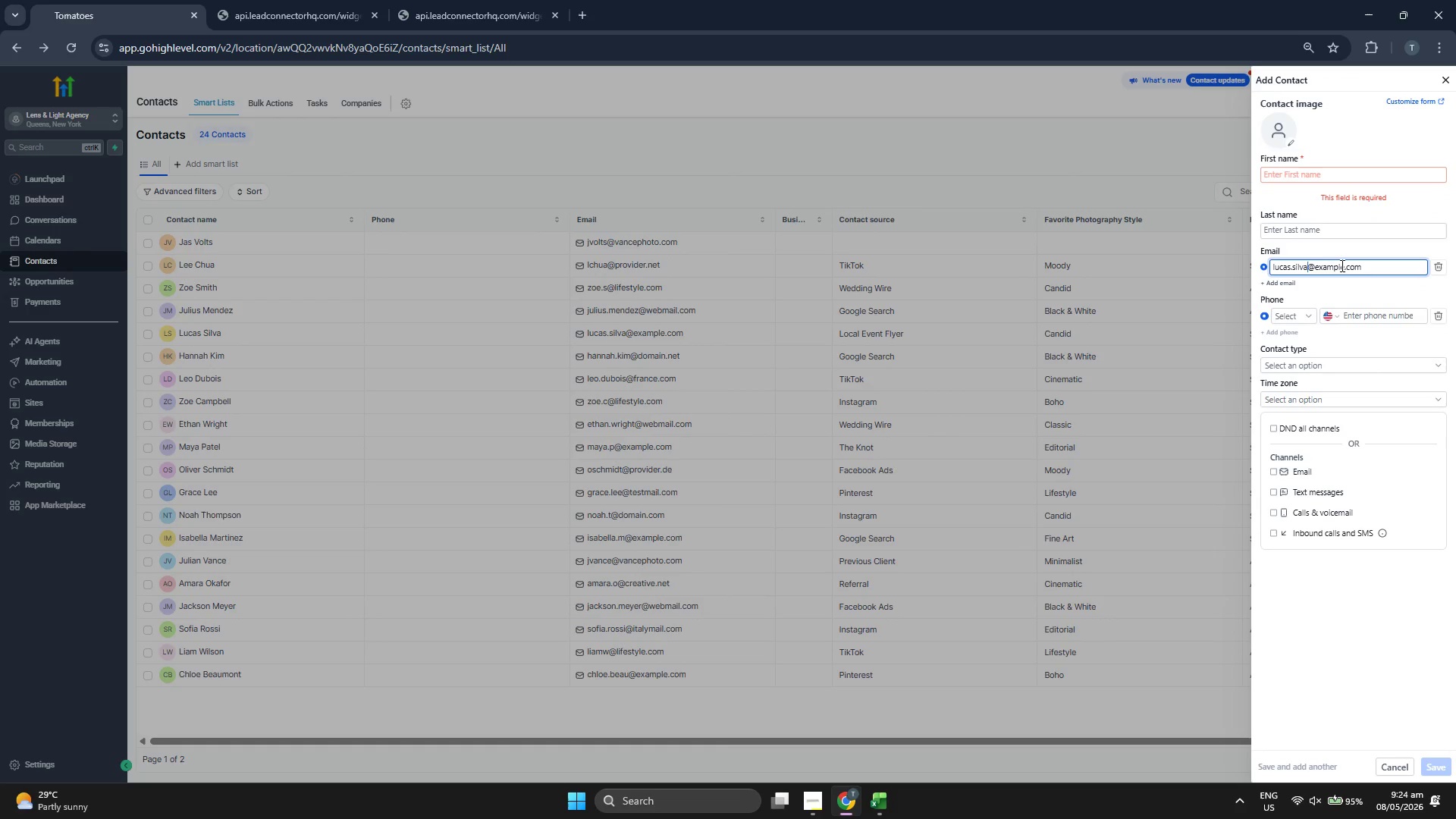 
key(Backspace)
key(Backspace)
type(y)
key(Backspace)
type(as)
 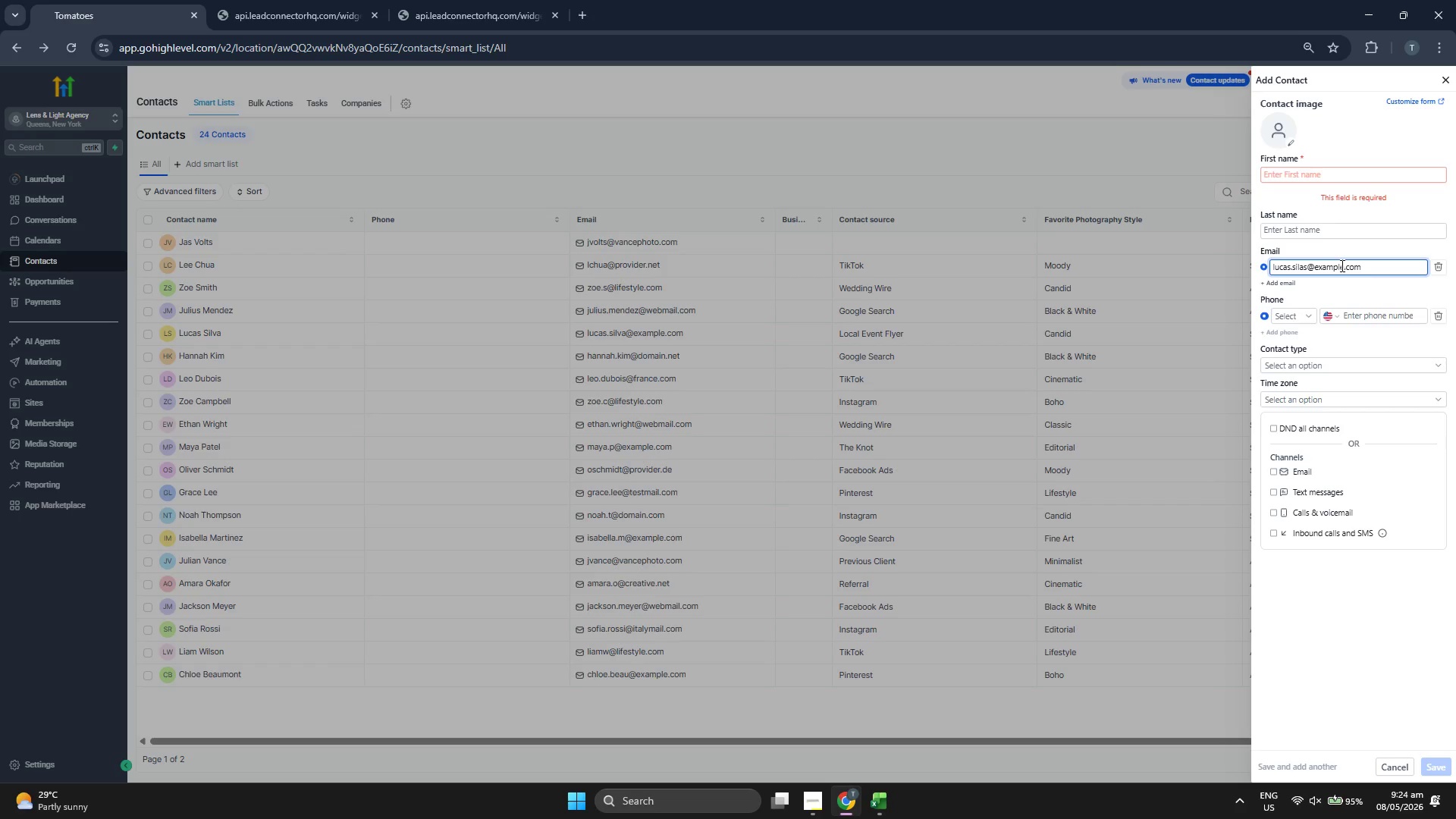 
key(ArrowLeft)
 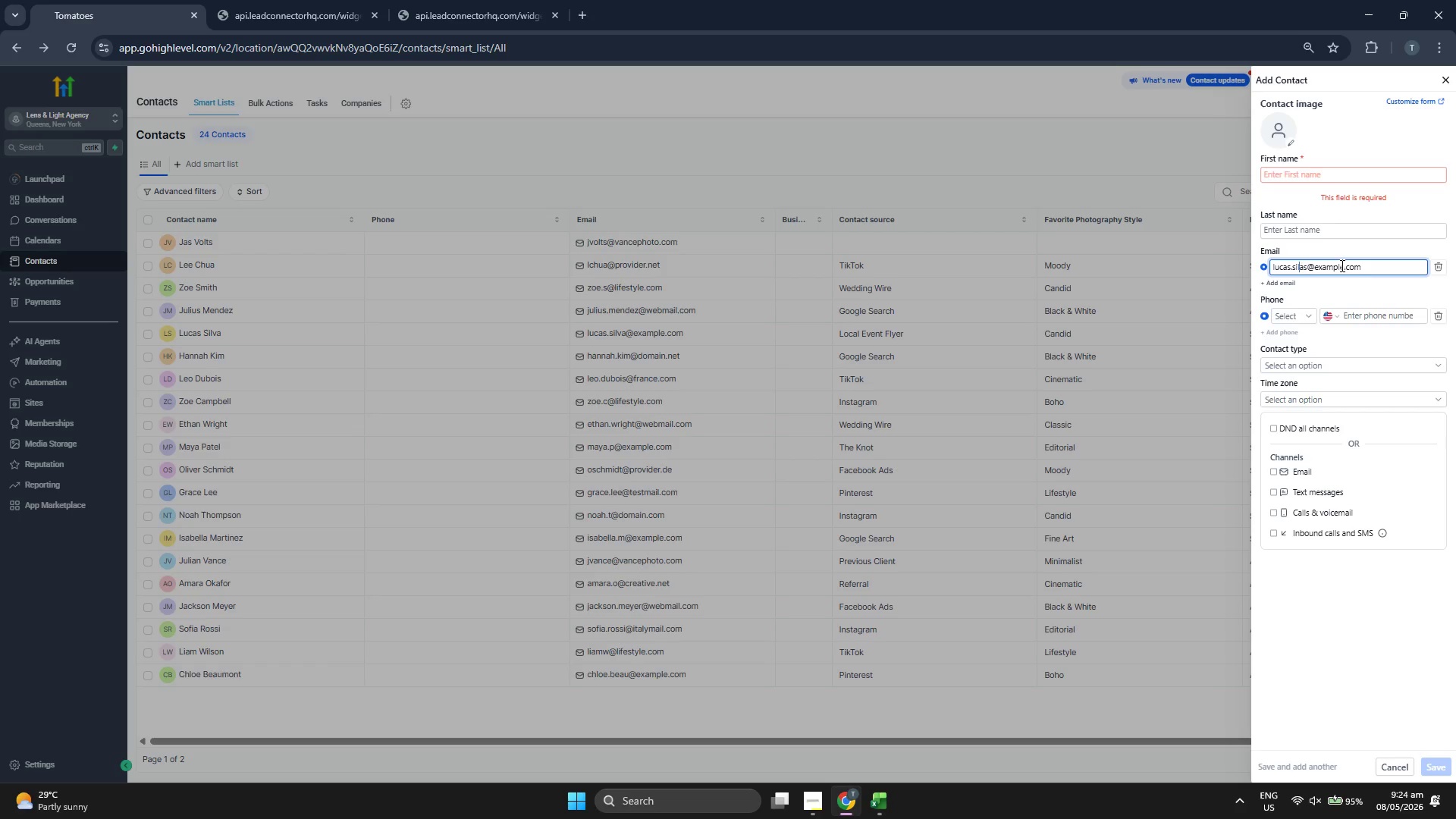 
key(ArrowLeft)
 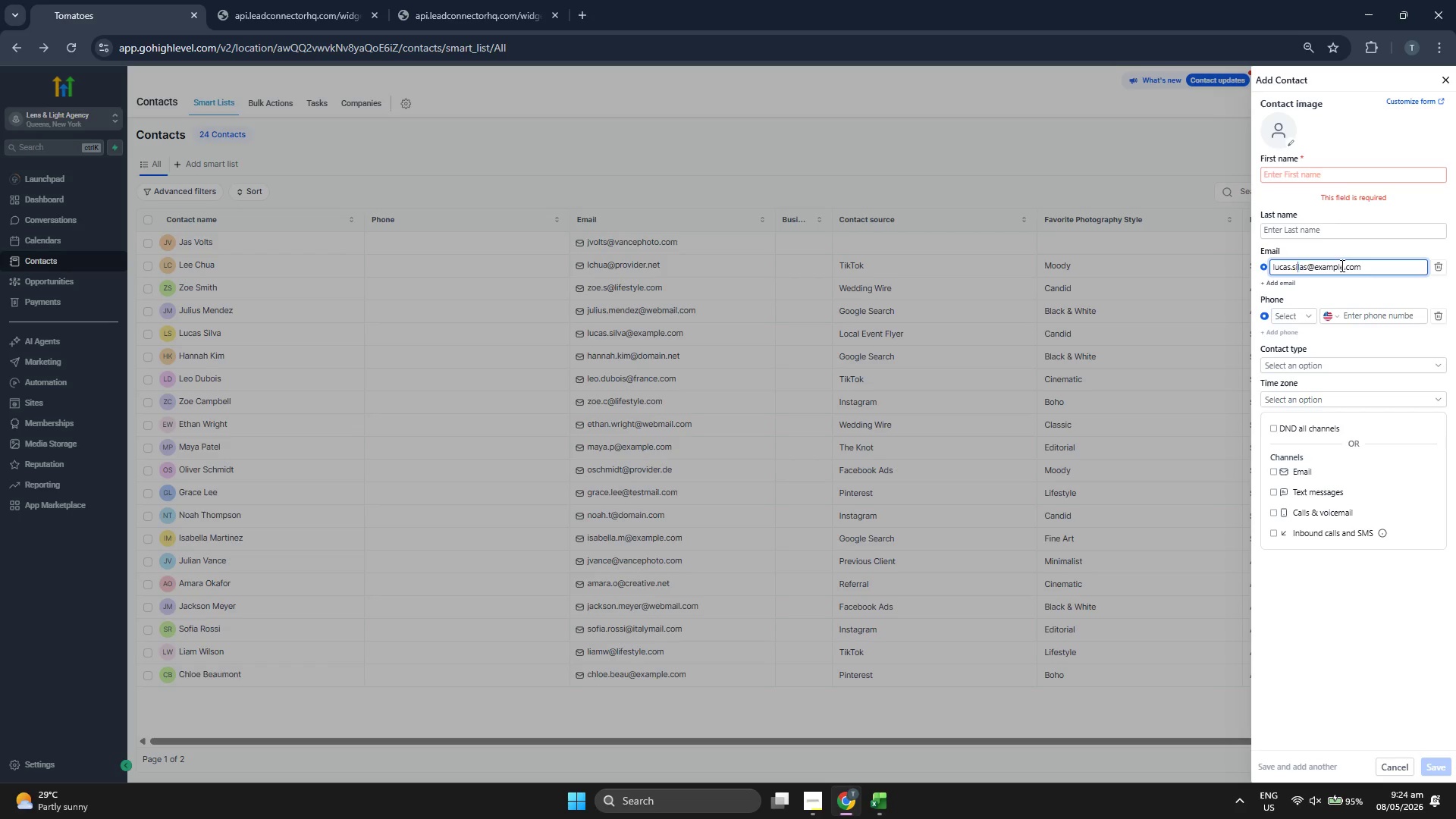 
key(ArrowLeft)
 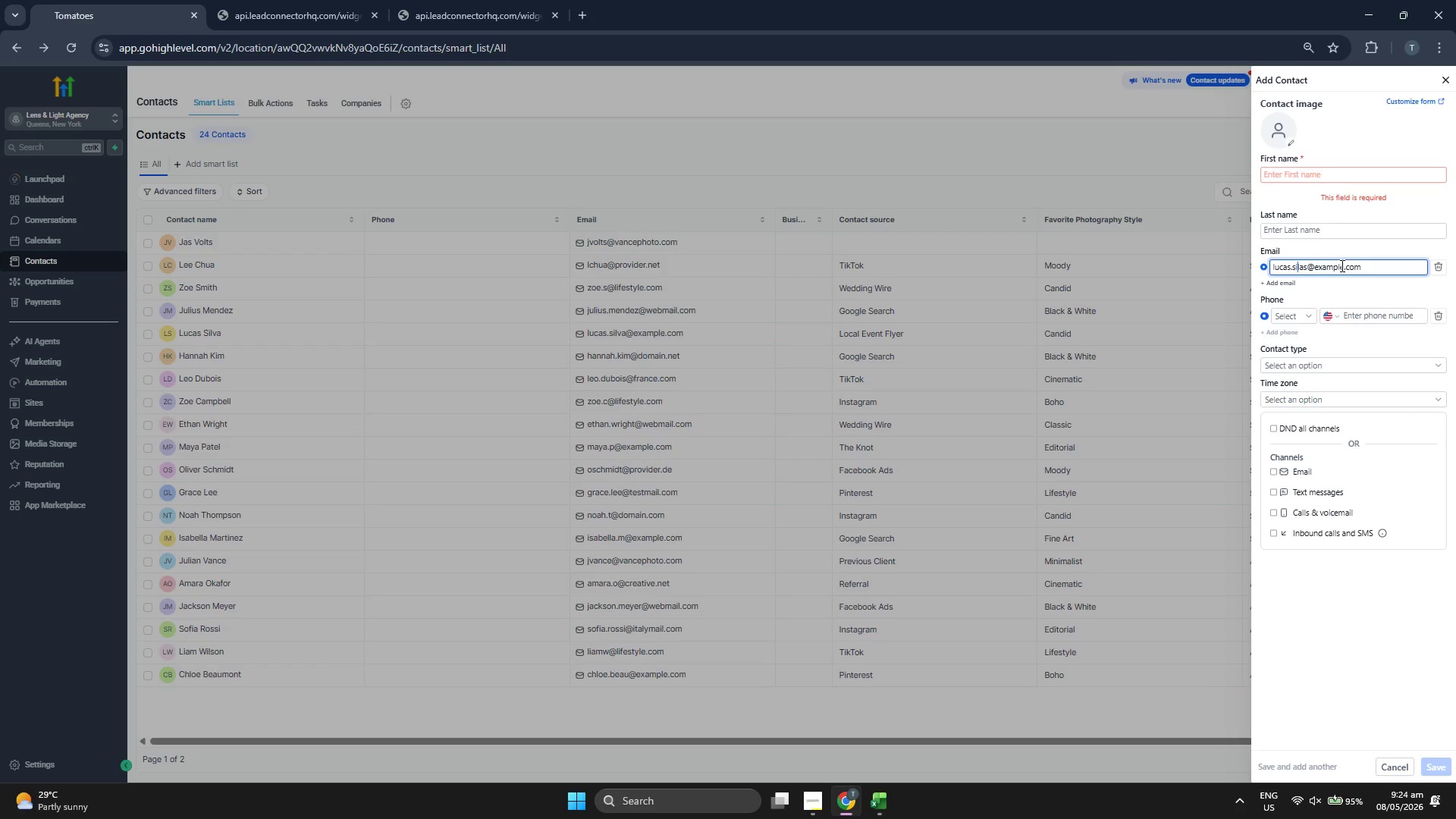 
key(ArrowLeft)
 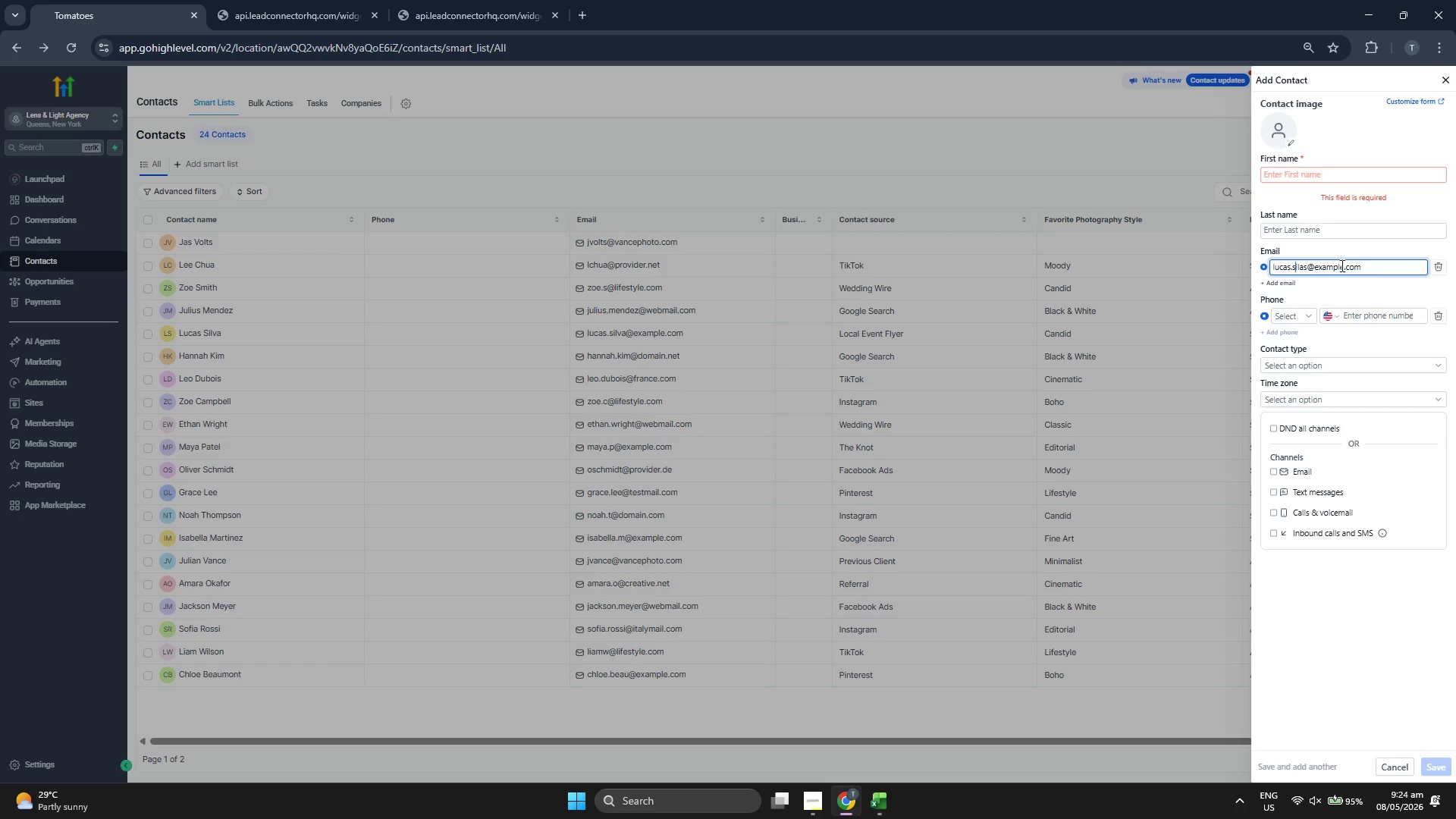 
key(ArrowLeft)
 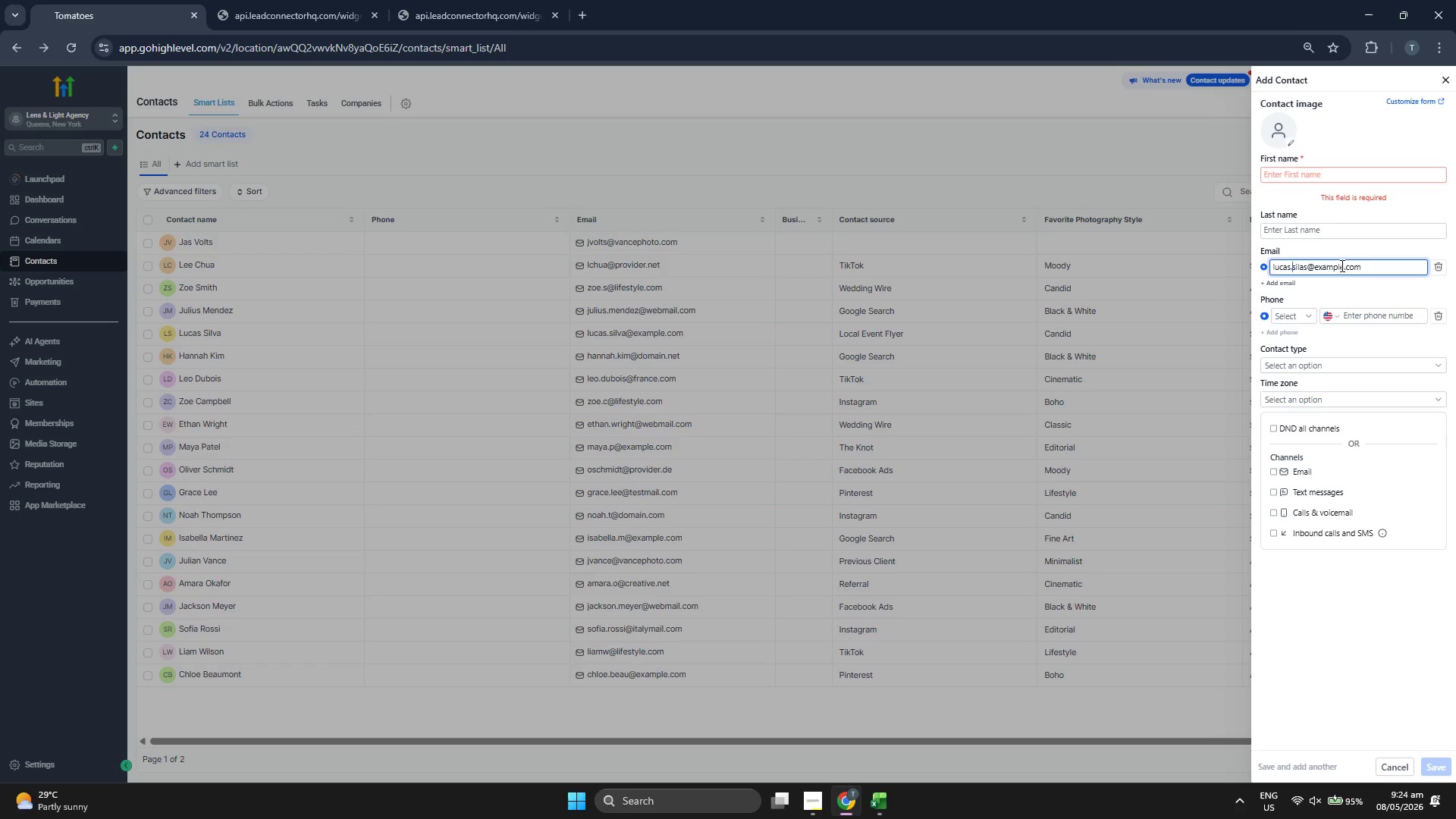 
key(ArrowLeft)
 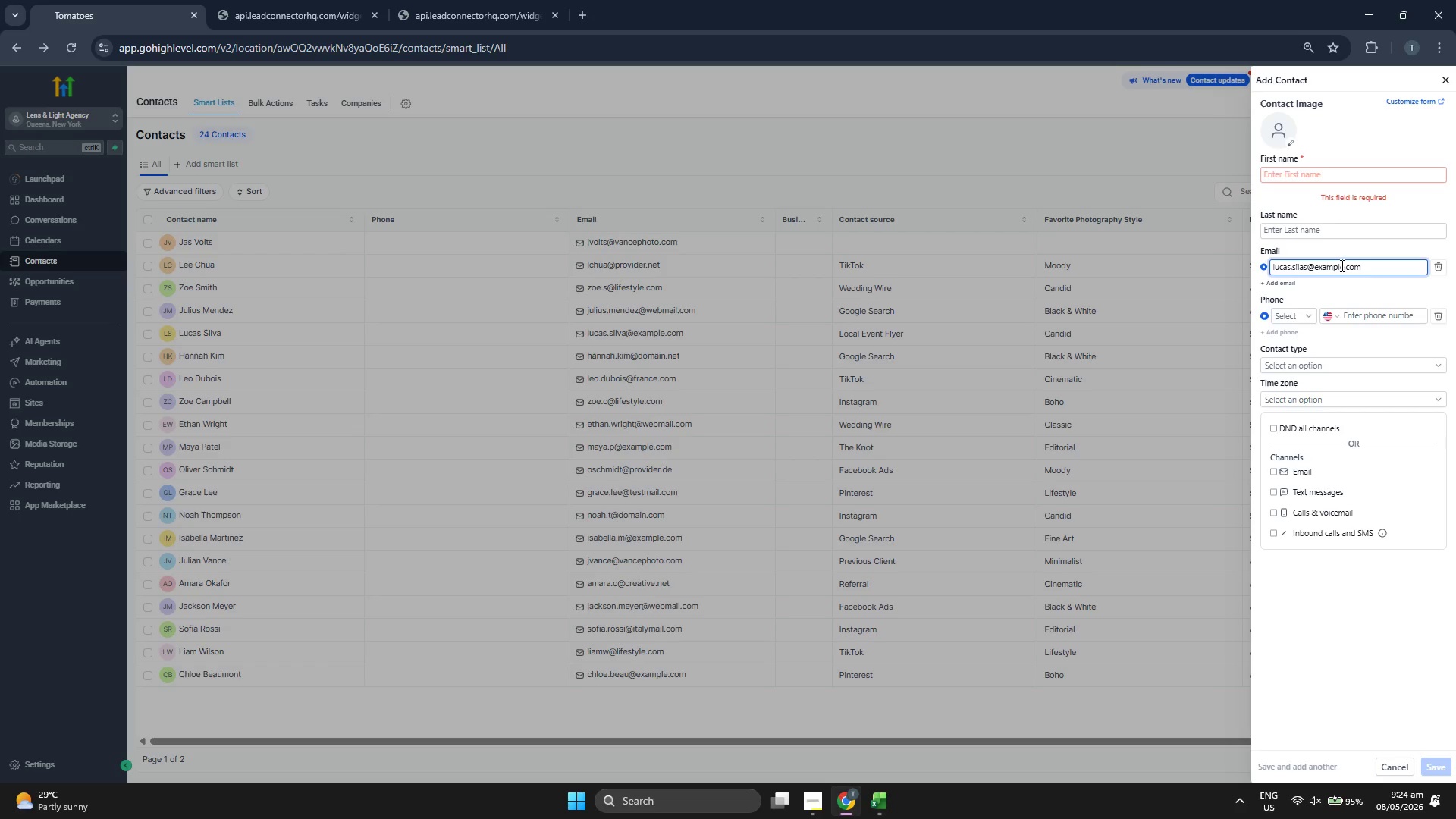 
key(Backspace)
key(Backspace)
key(Backspace)
key(Backspace)
type(ogan)
 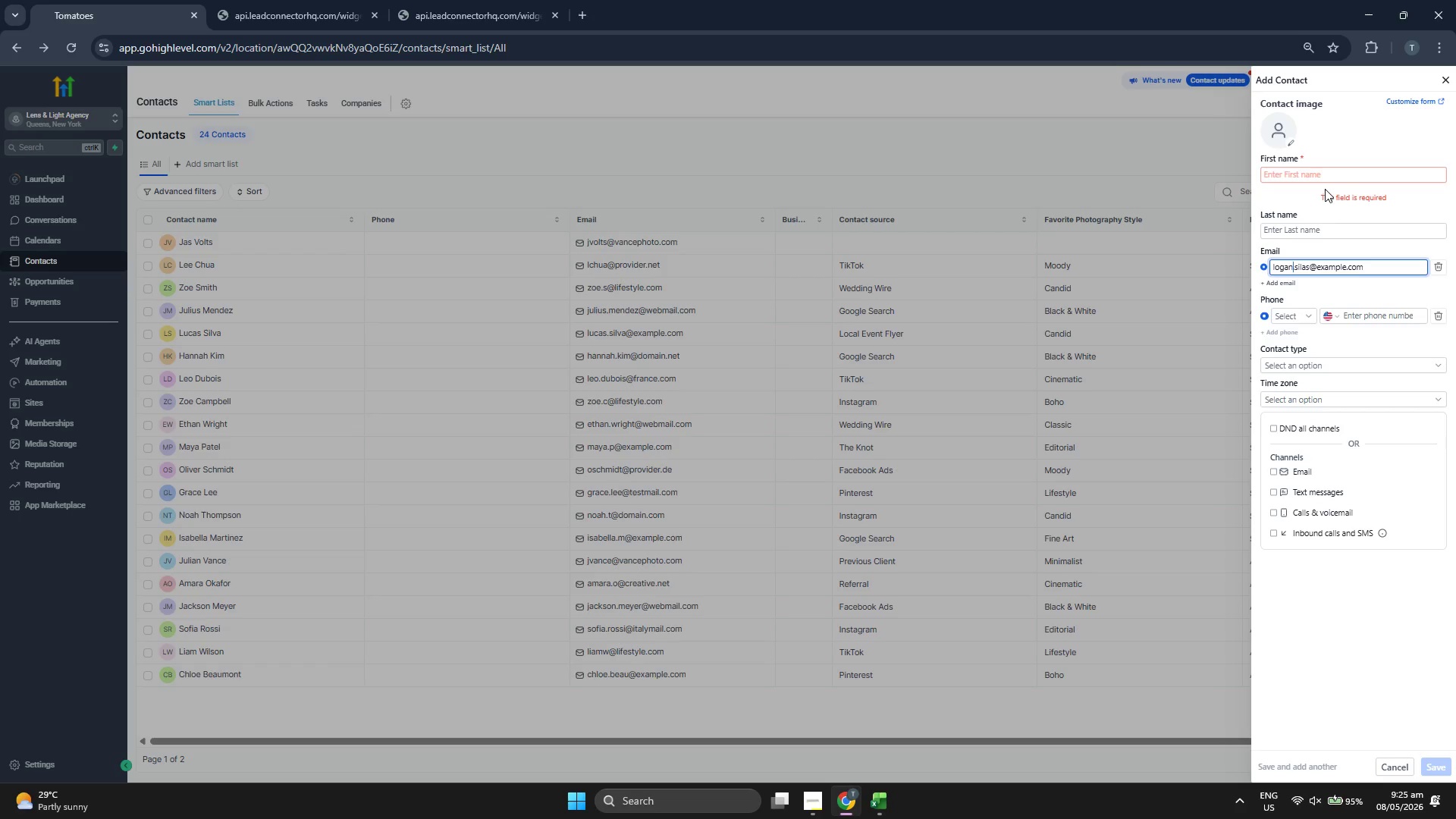 
left_click([1325, 180])
 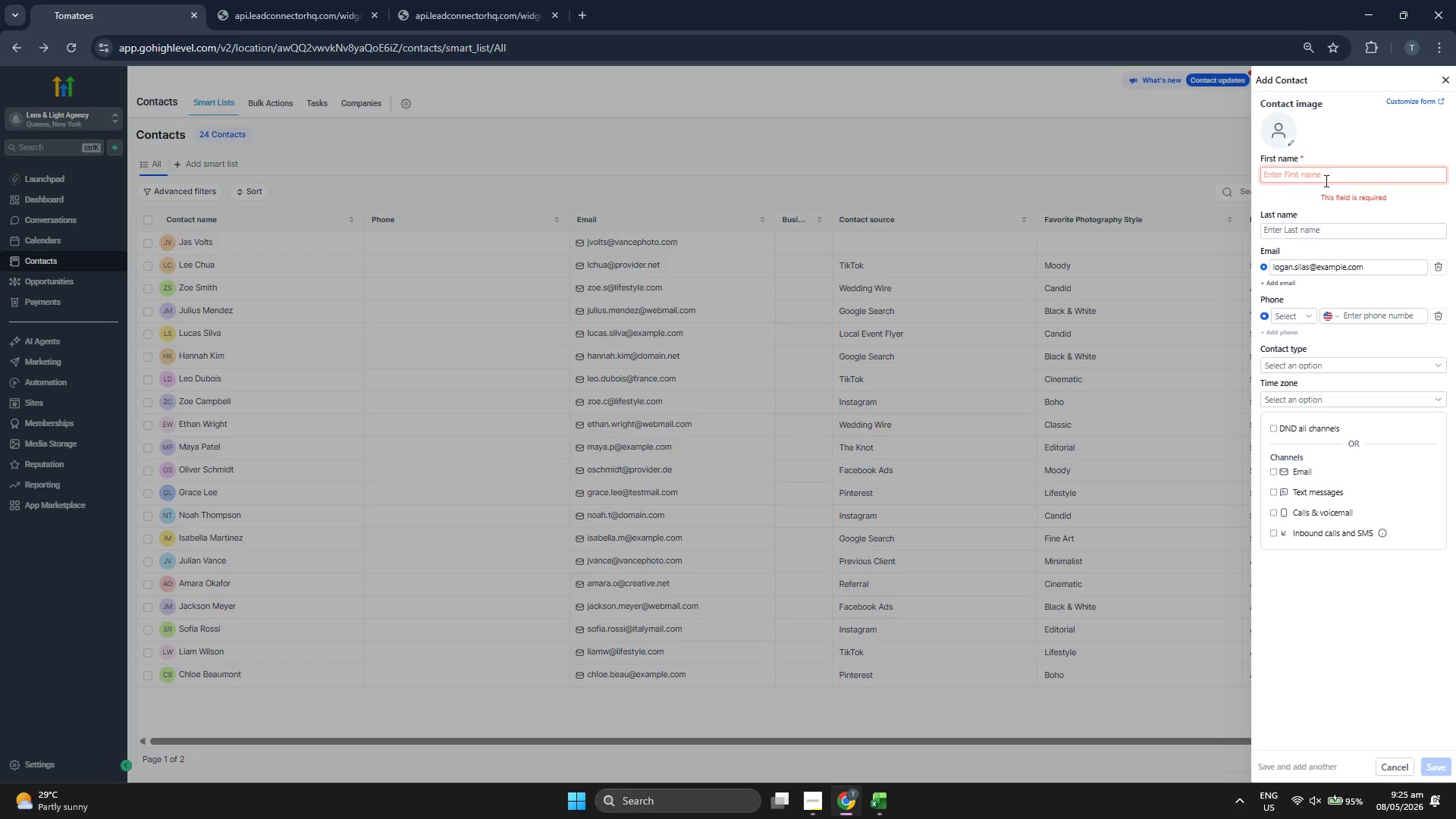 
type(Logan)
key(Tab)
type(Silas)
 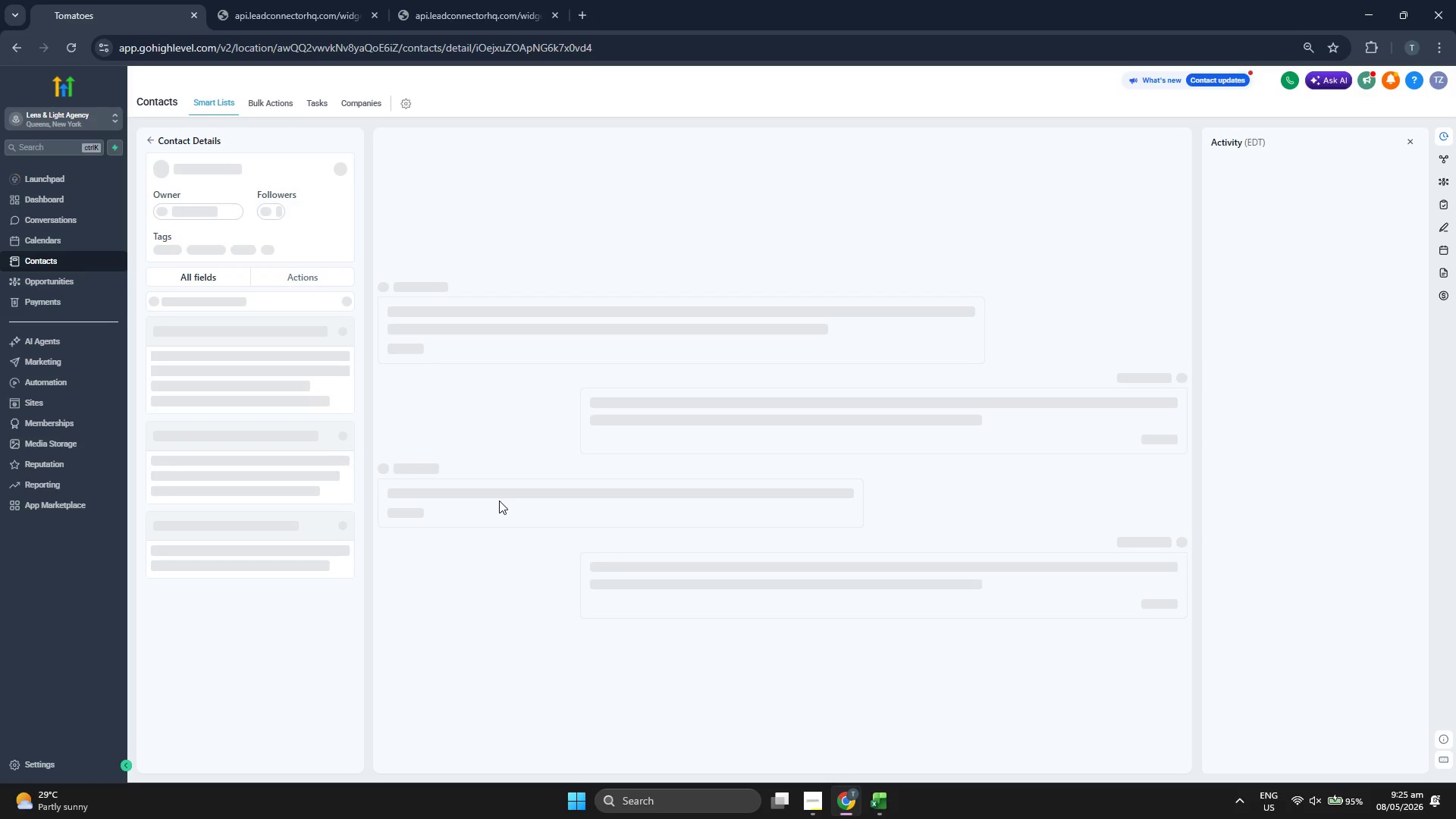 
scroll: coordinate [289, 481], scroll_direction: down, amount: 2.0
 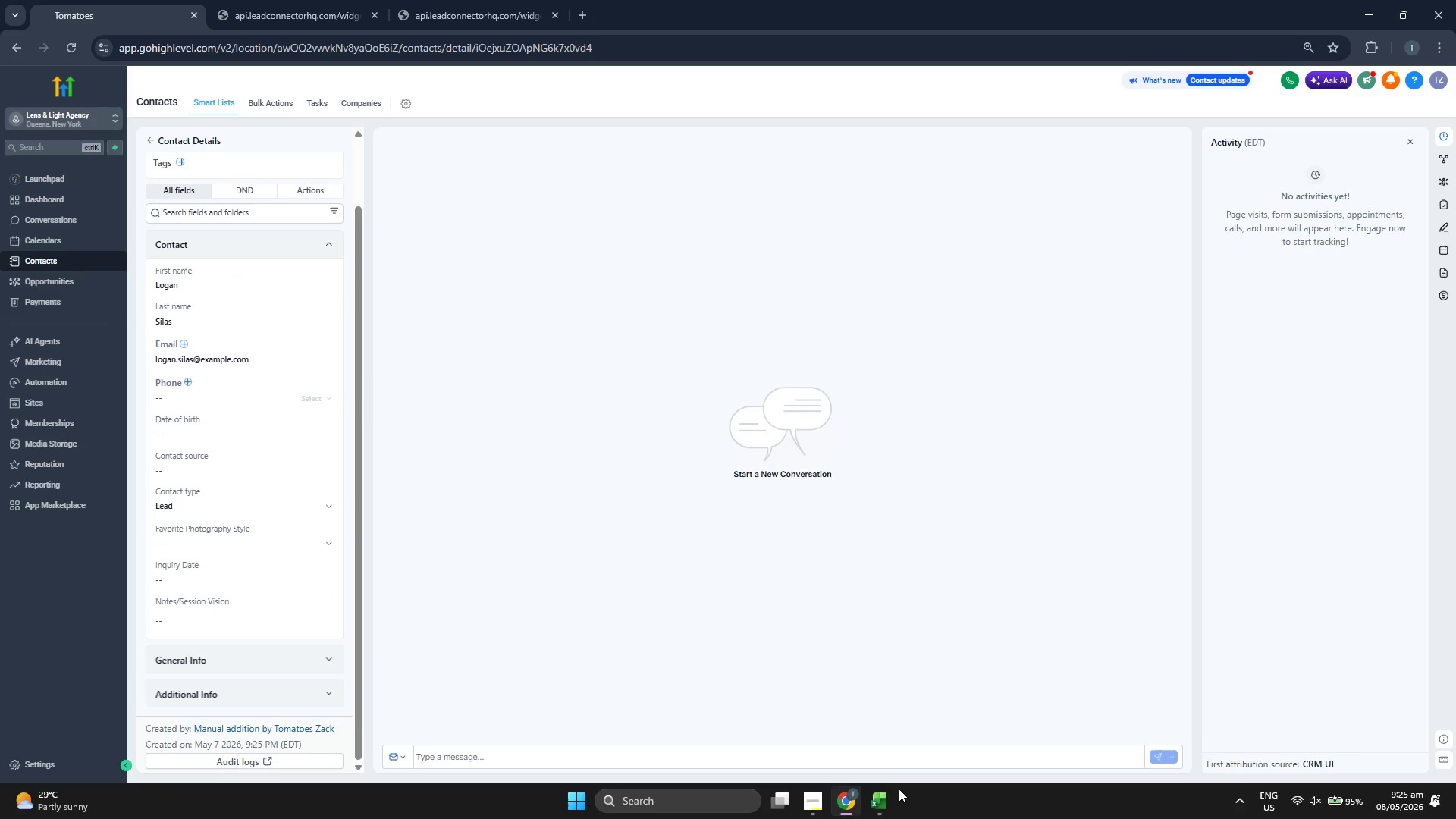 
left_click([891, 799])
 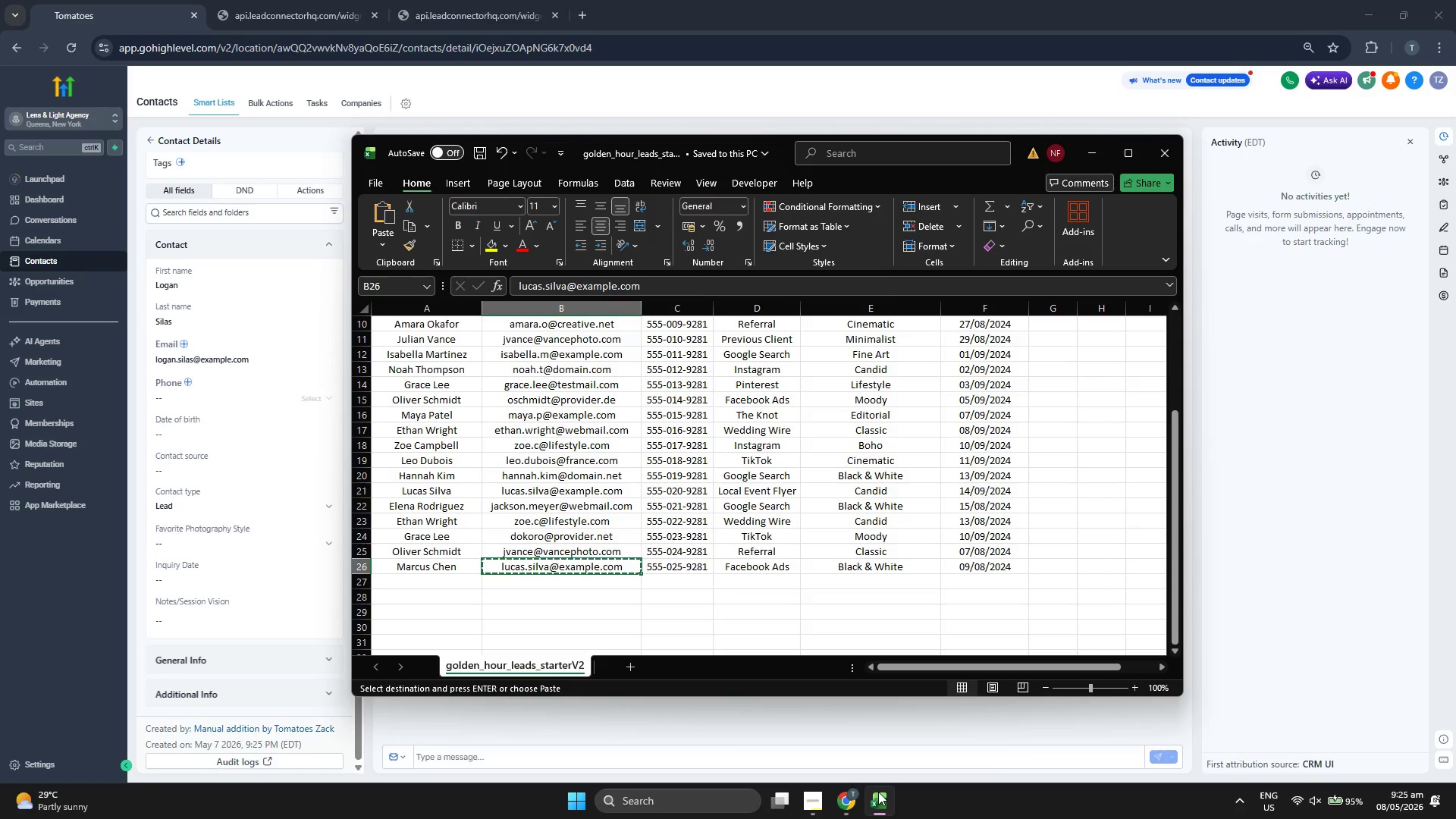 
key(ArrowRight)
 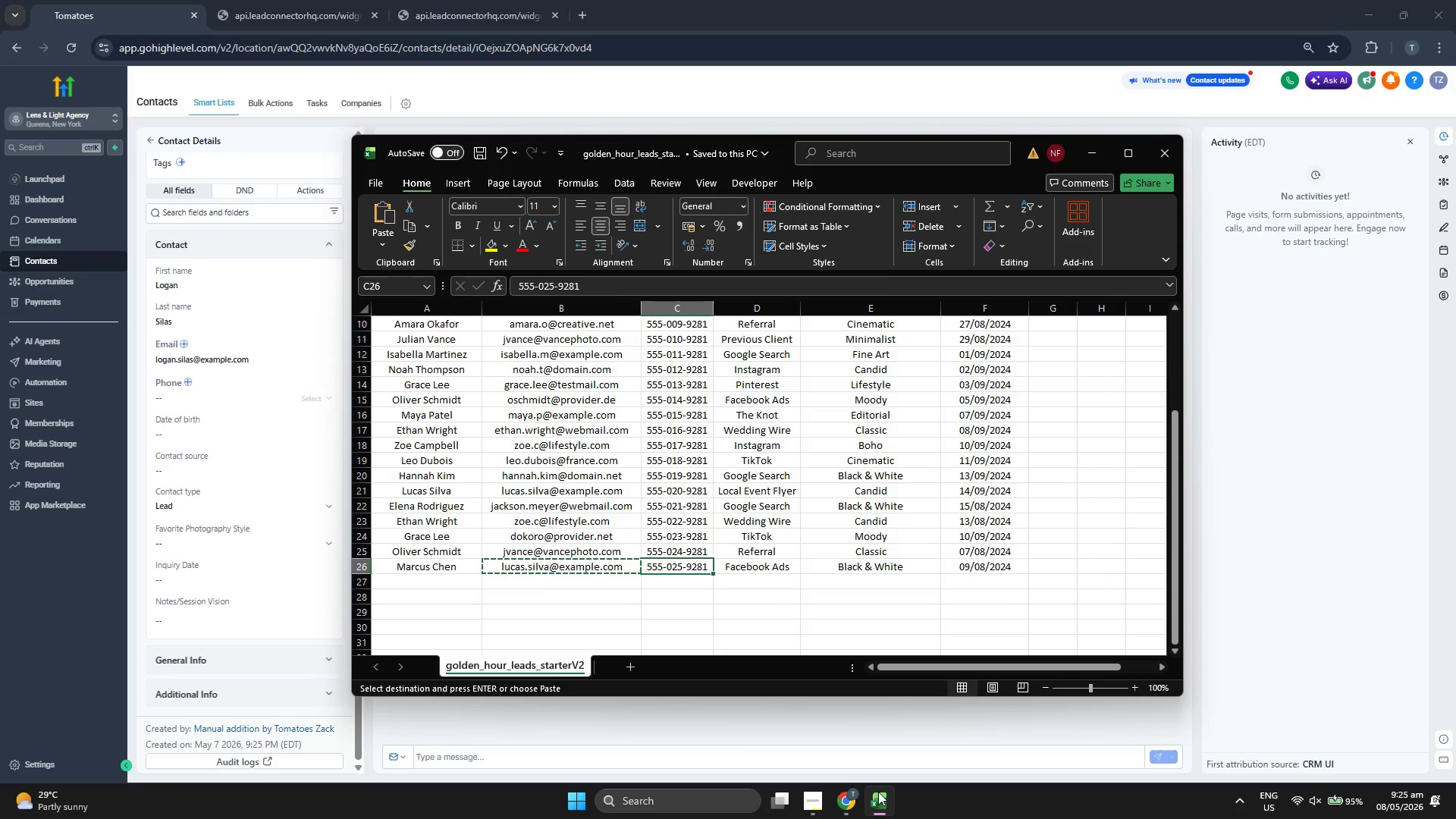 
key(Control+ControlLeft)
 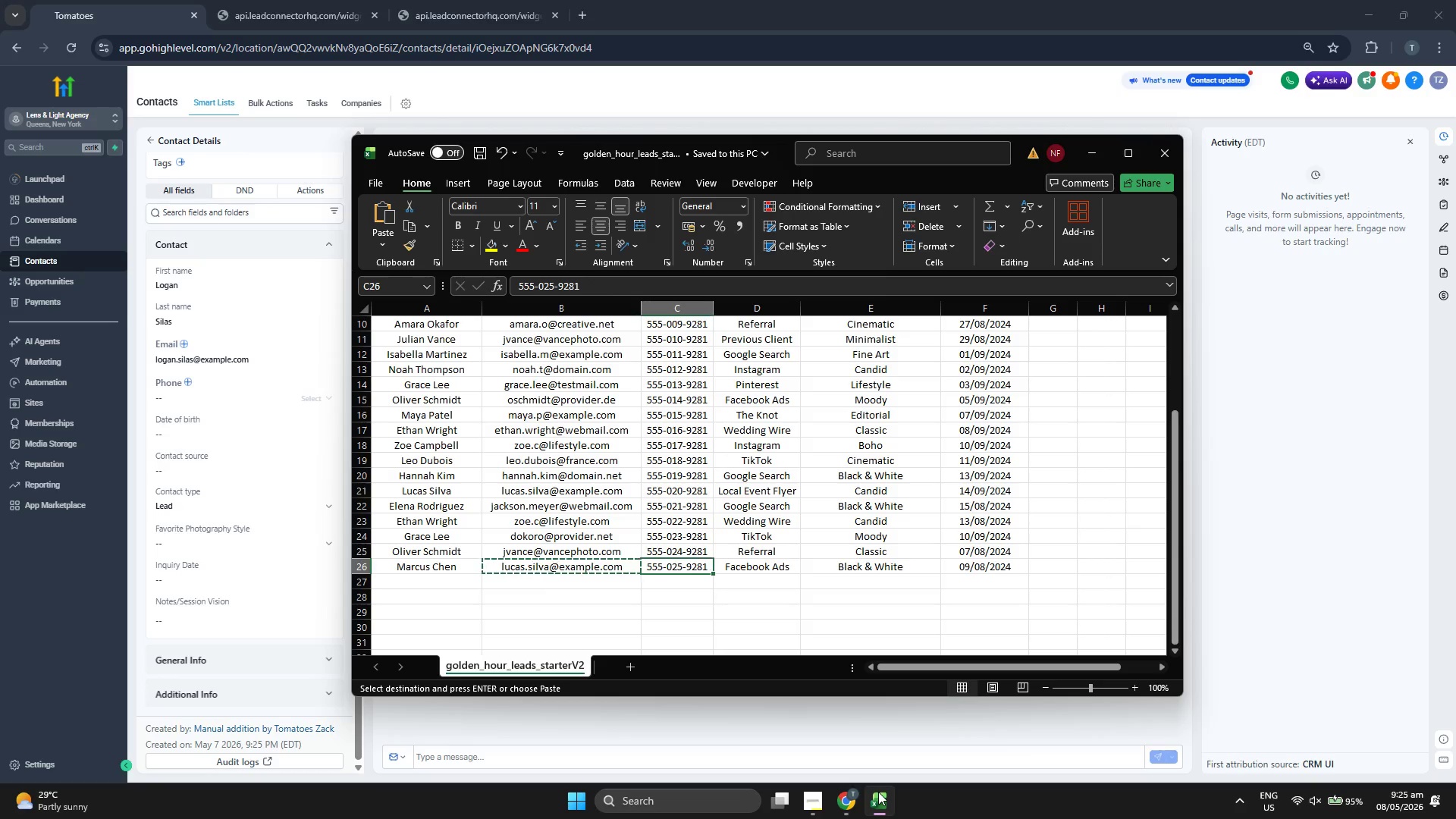 
key(Control+C)
 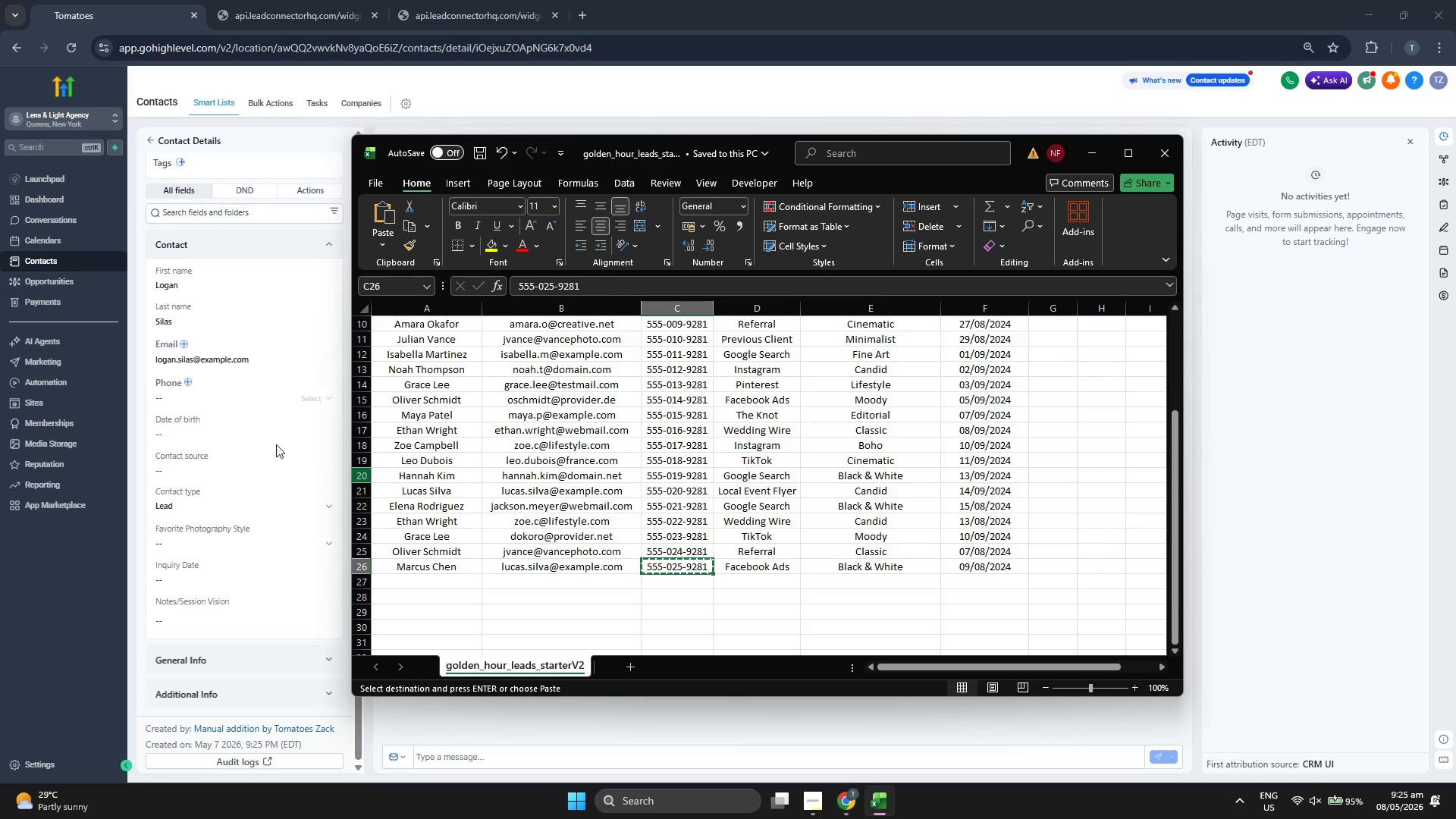 
left_click([228, 395])
 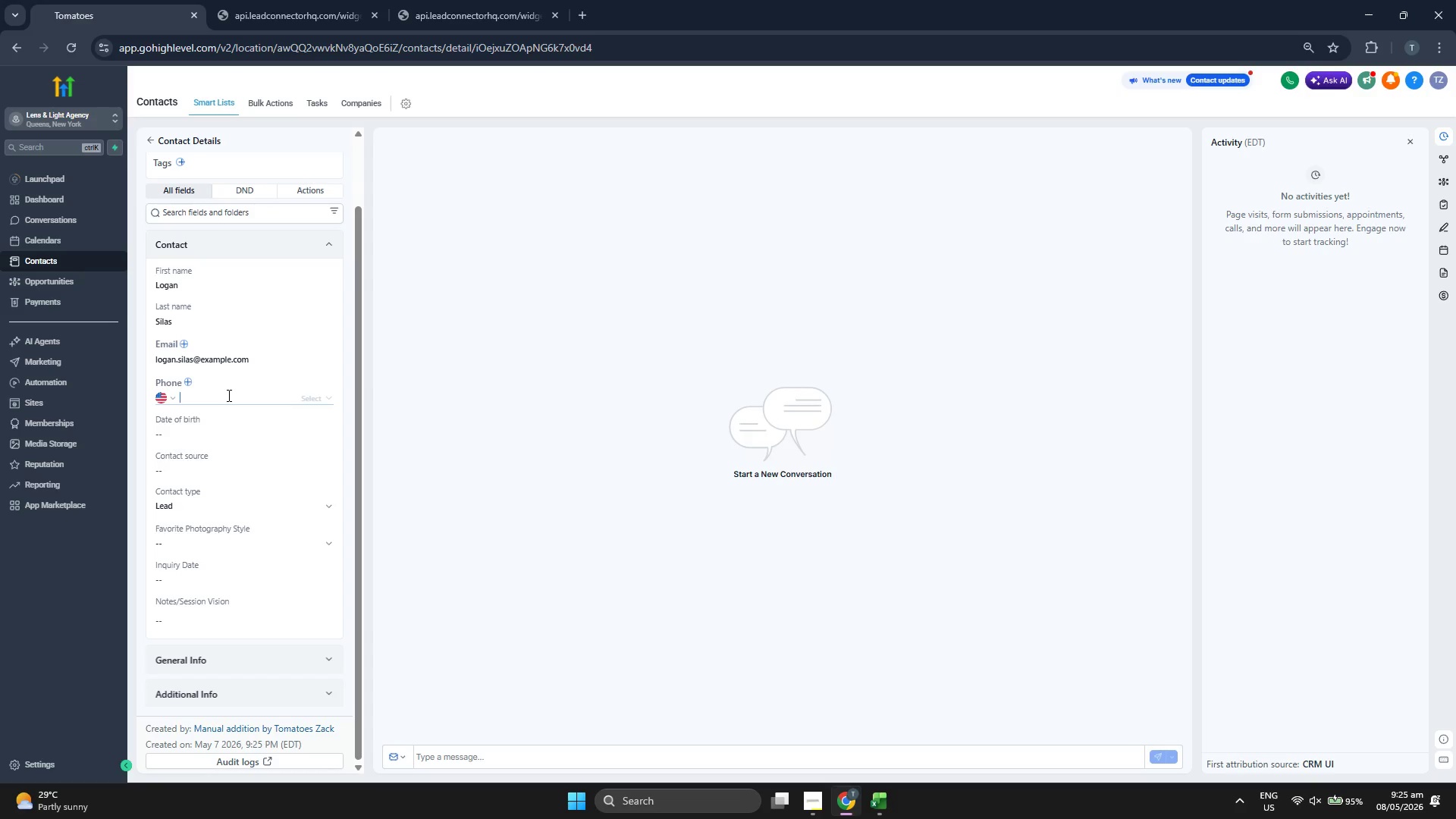 
key(Shift+ShiftRight)
 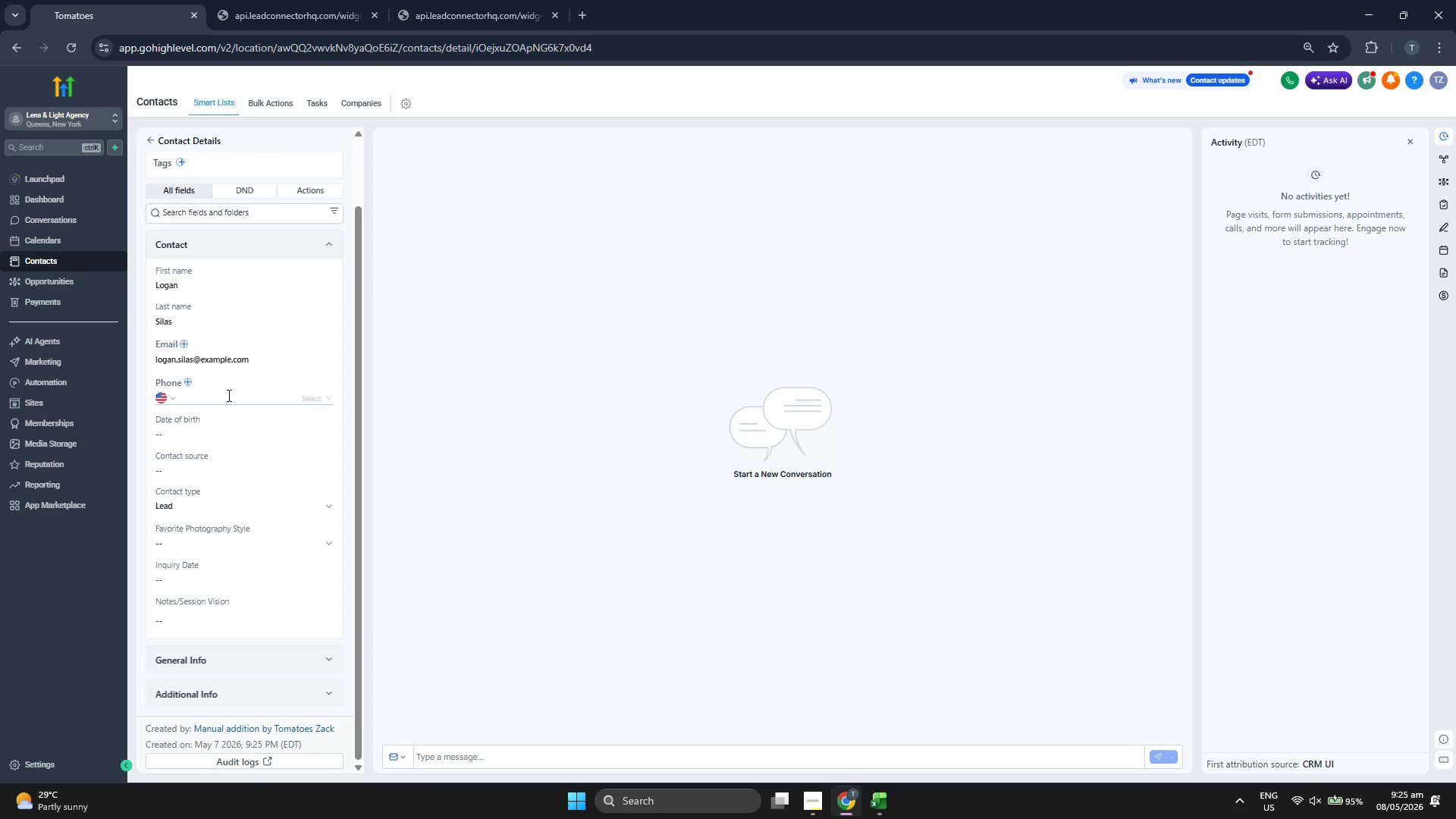 
key(Shift+Equal)
 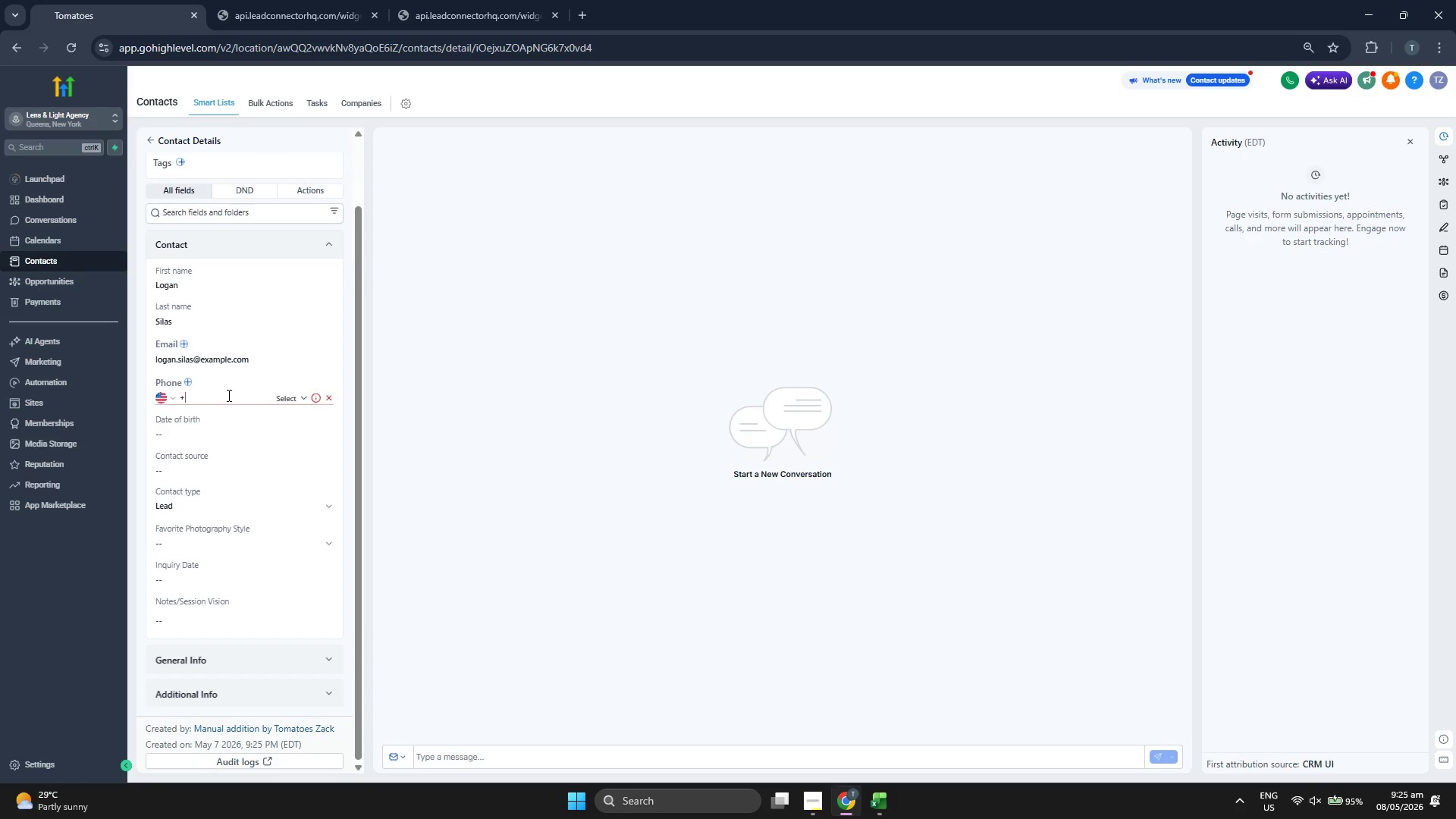 
key(1)
 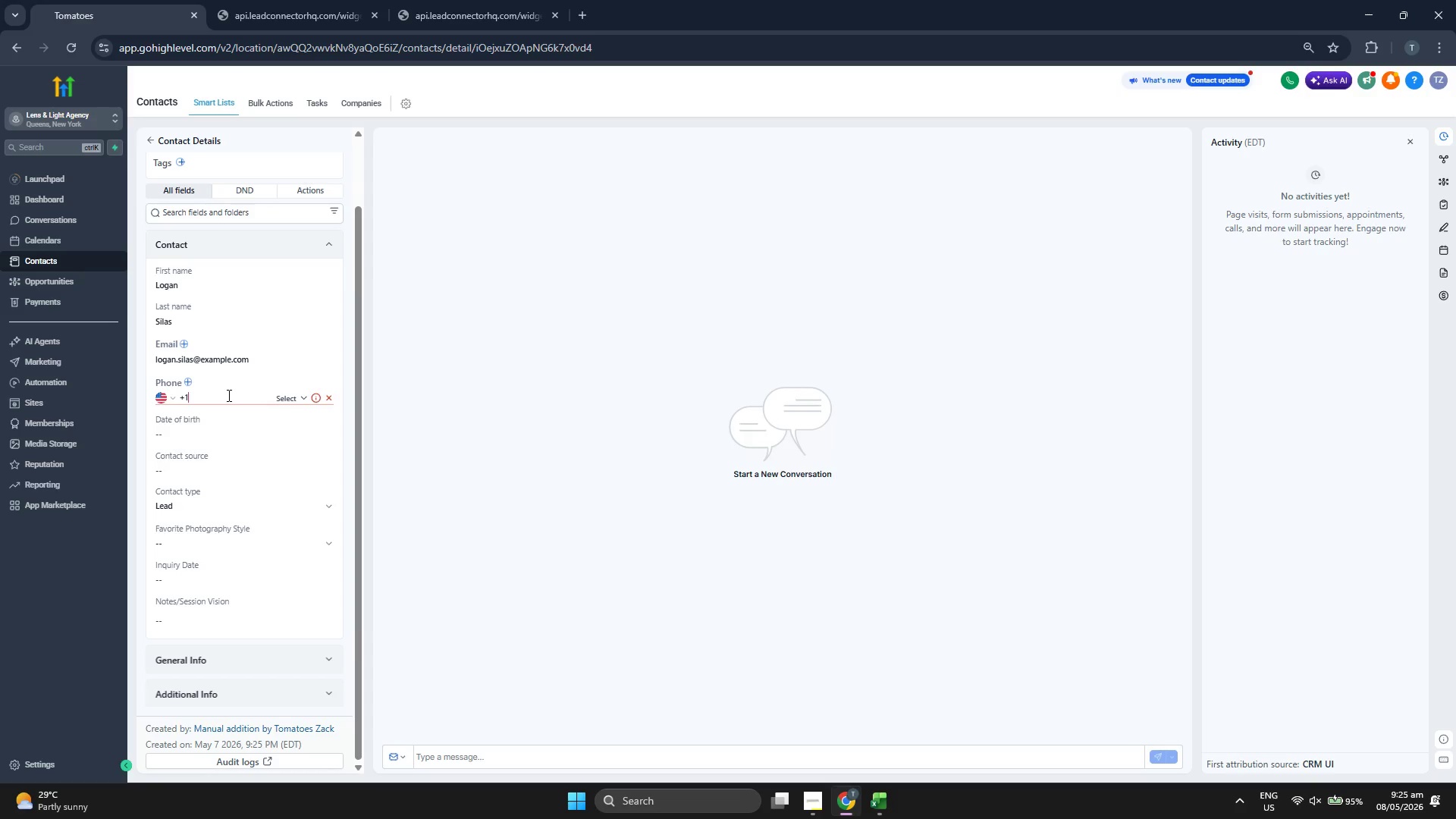 
key(Control+ControlLeft)
 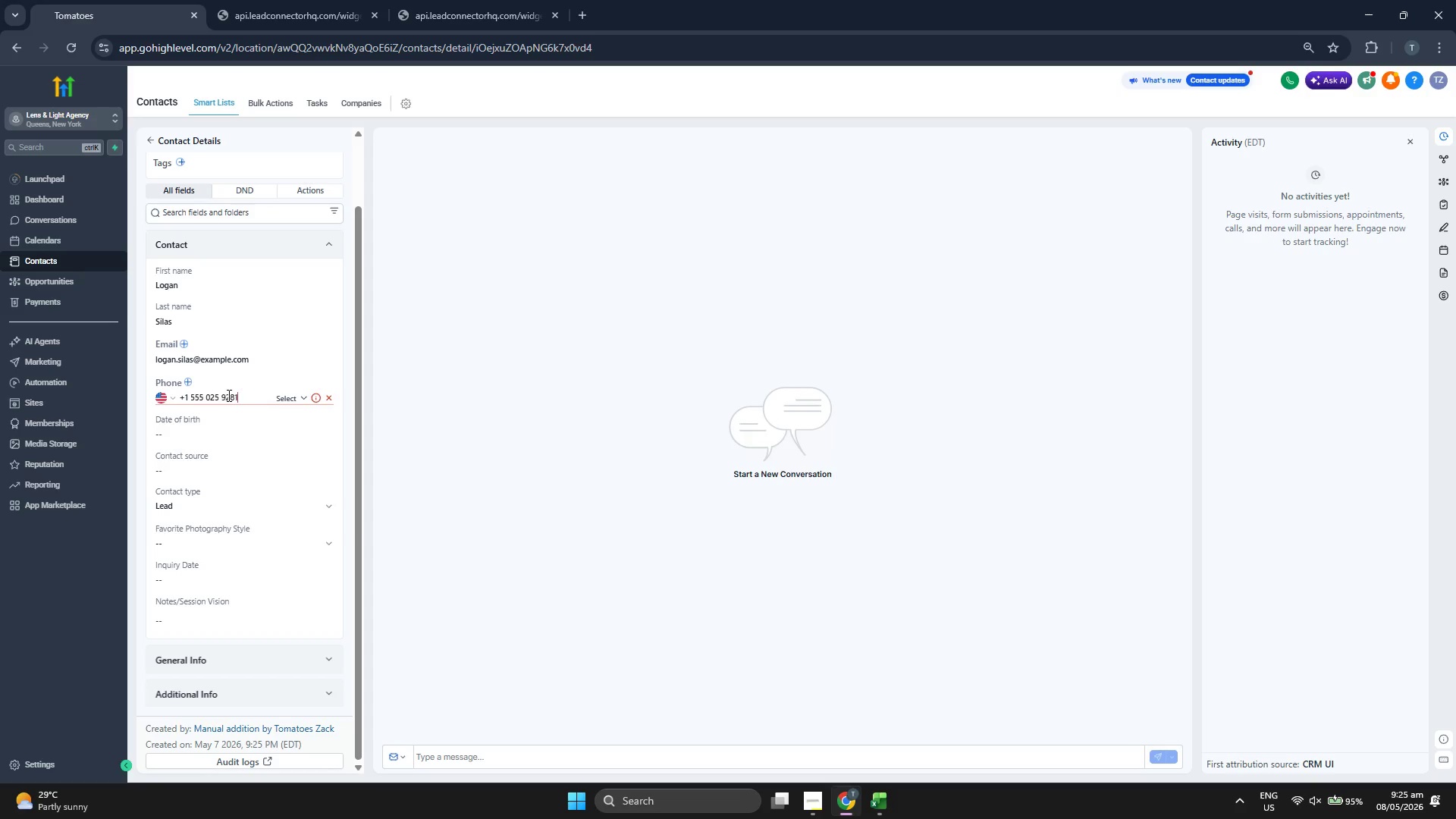 
key(Control+V)
 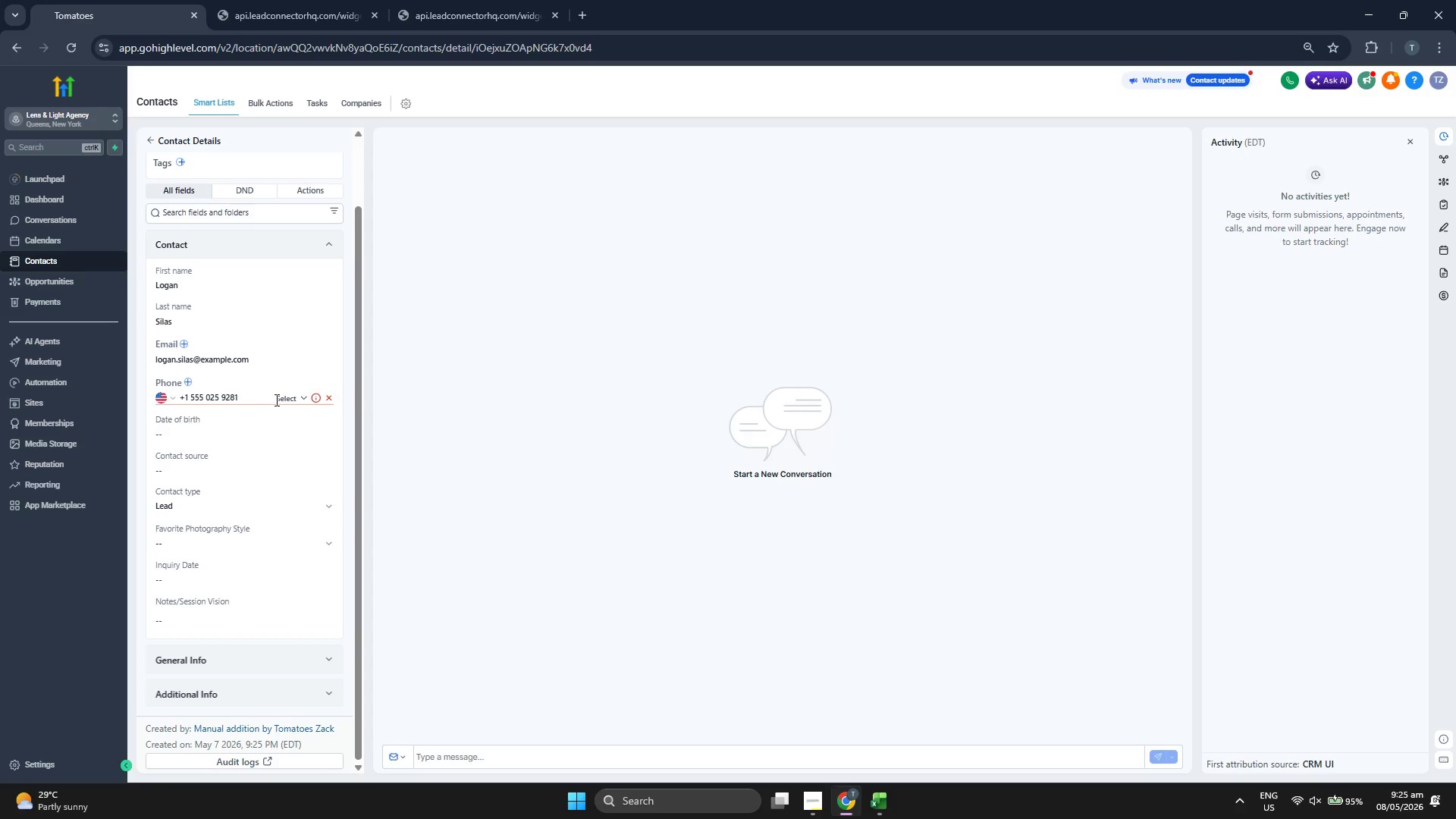 
left_click([283, 397])
 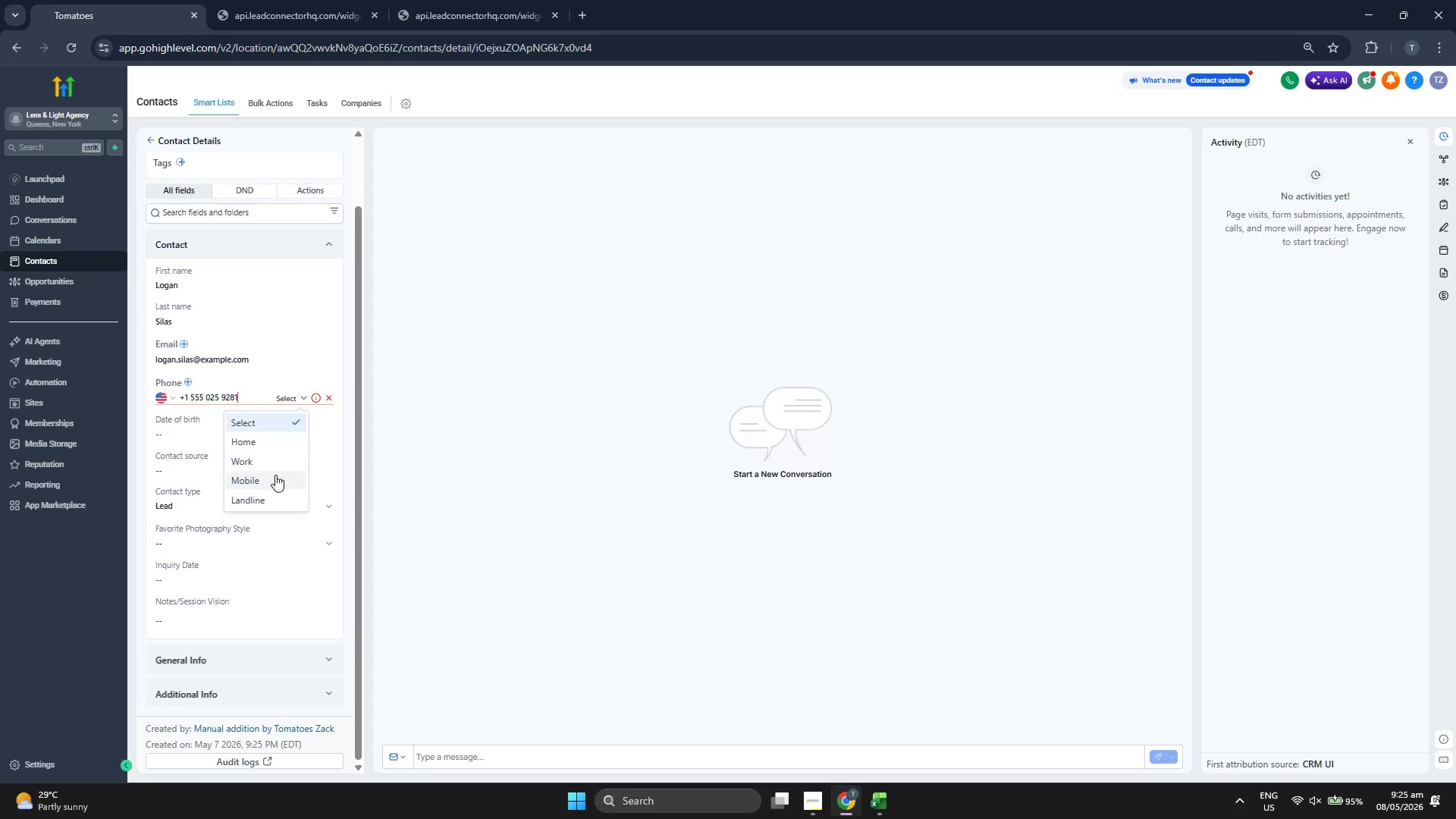 
left_click([275, 475])
 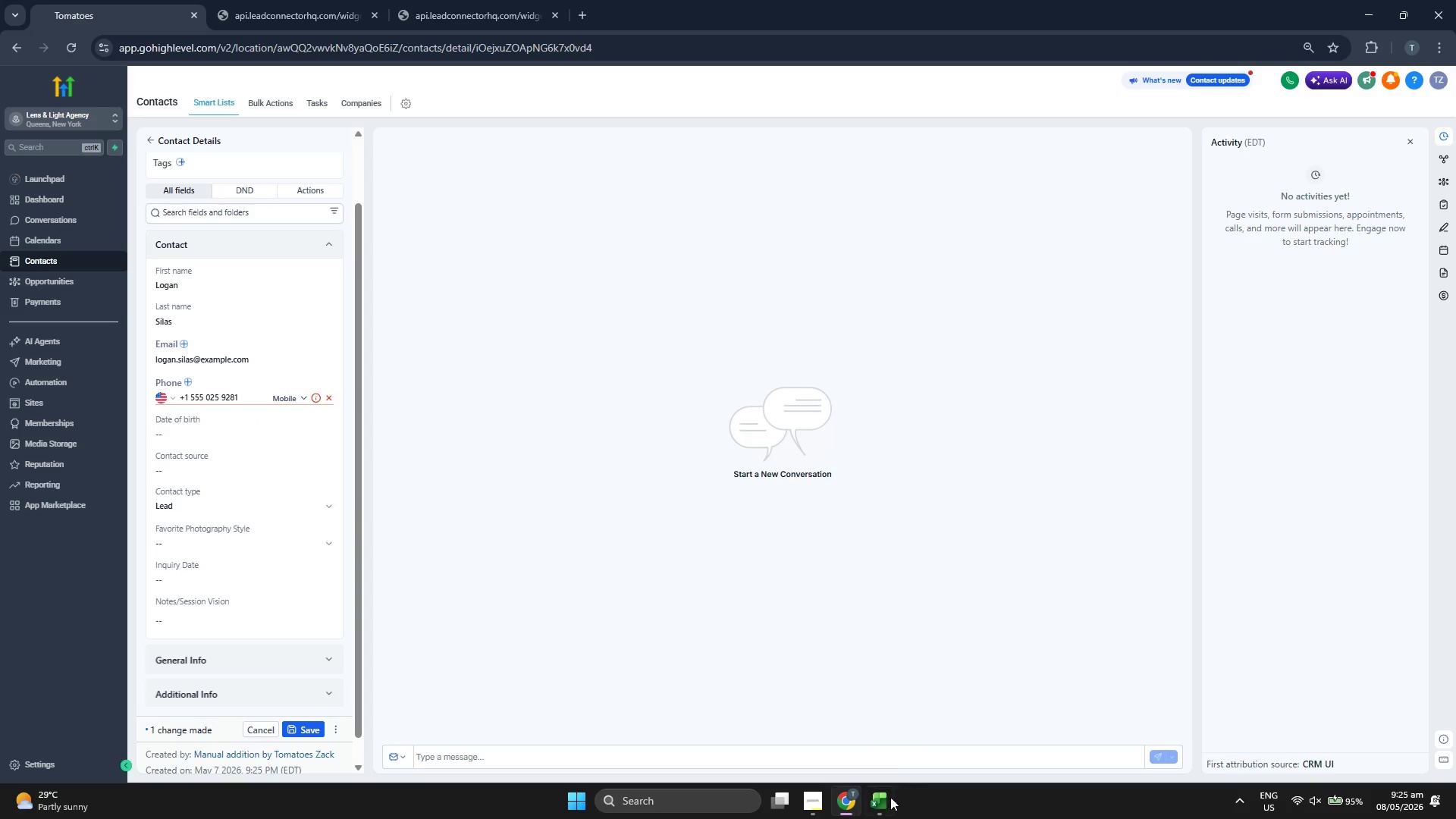 
left_click([877, 806])
 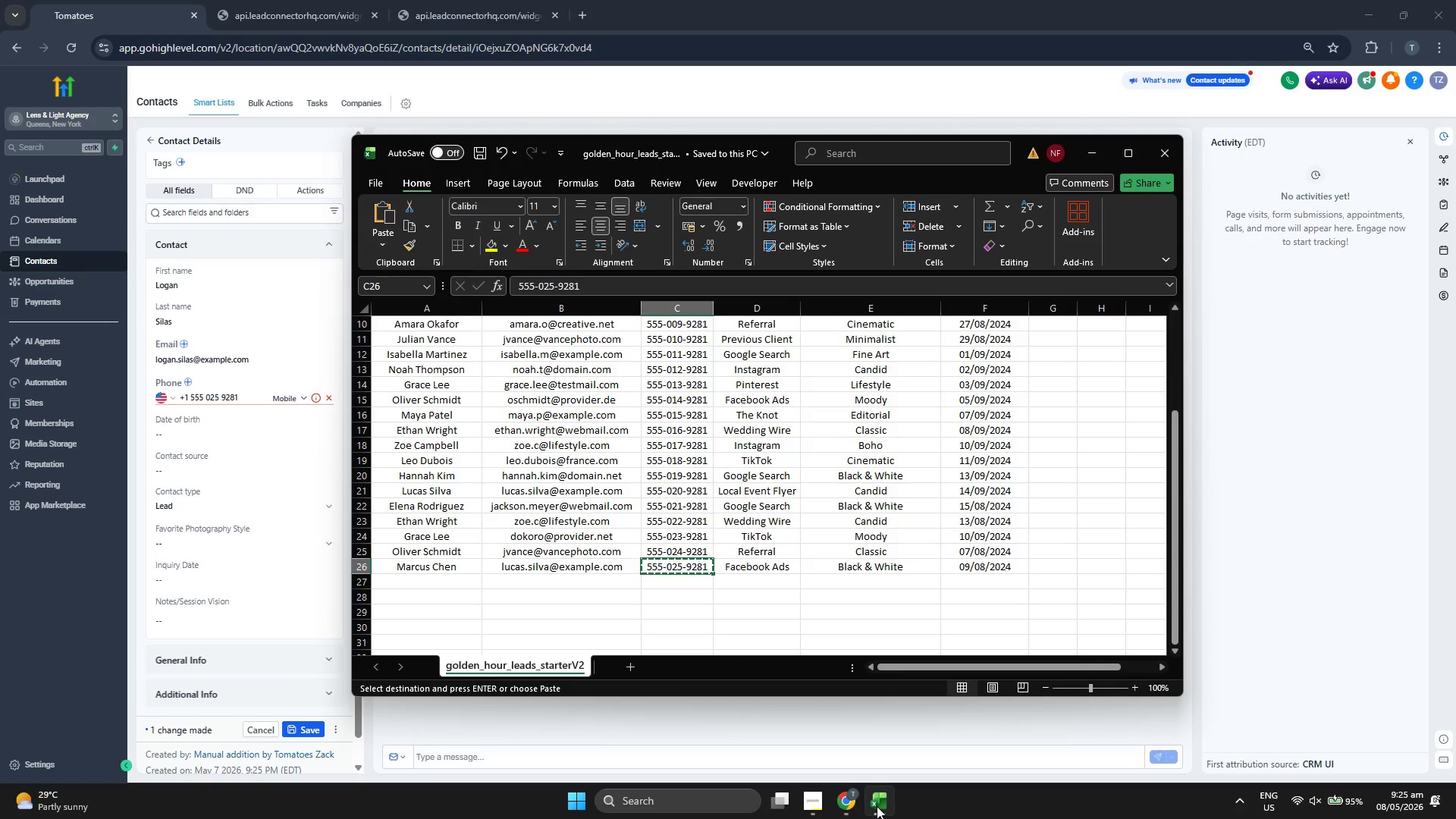 
key(ArrowRight)
 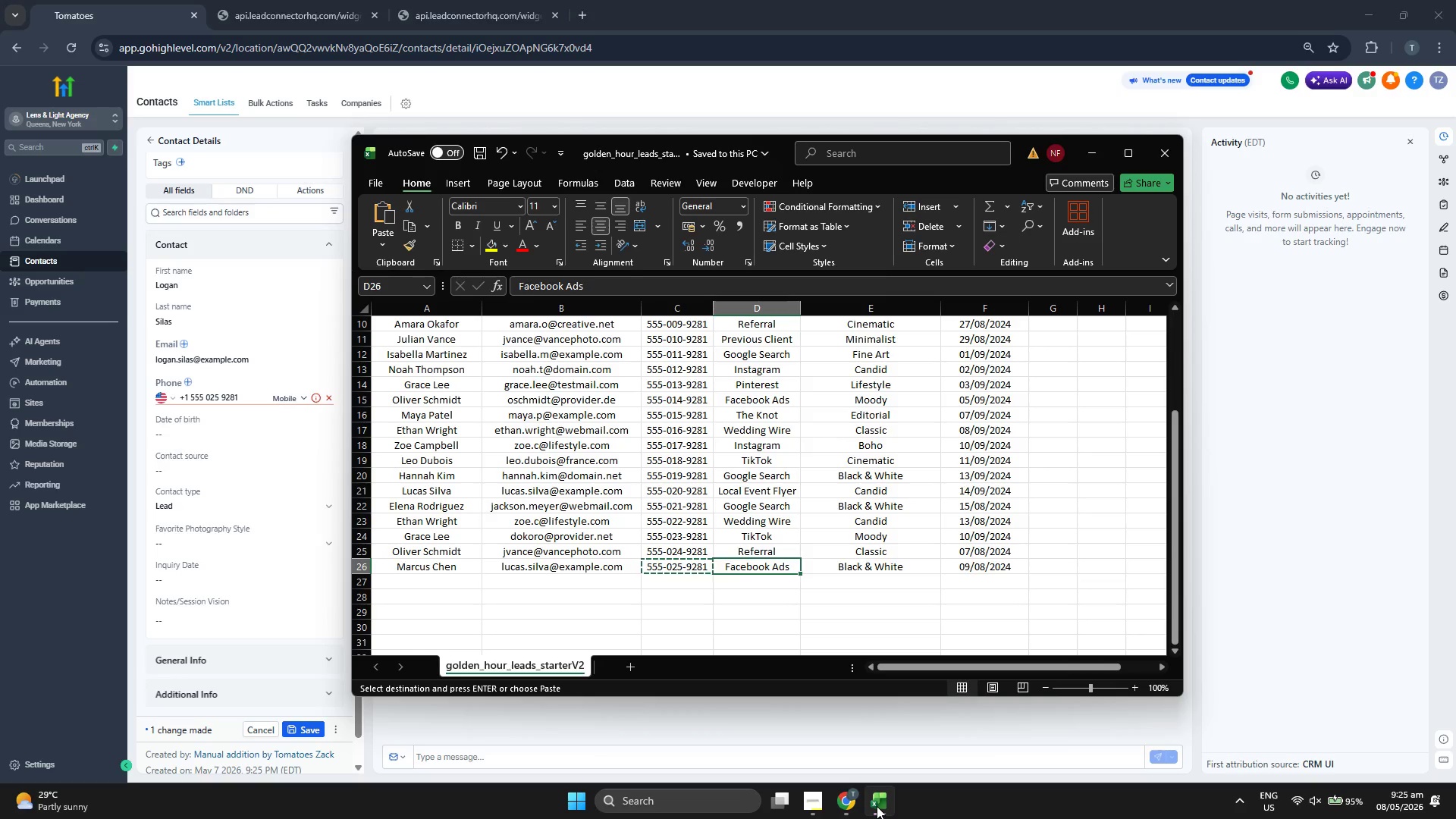 
key(Control+ControlLeft)
 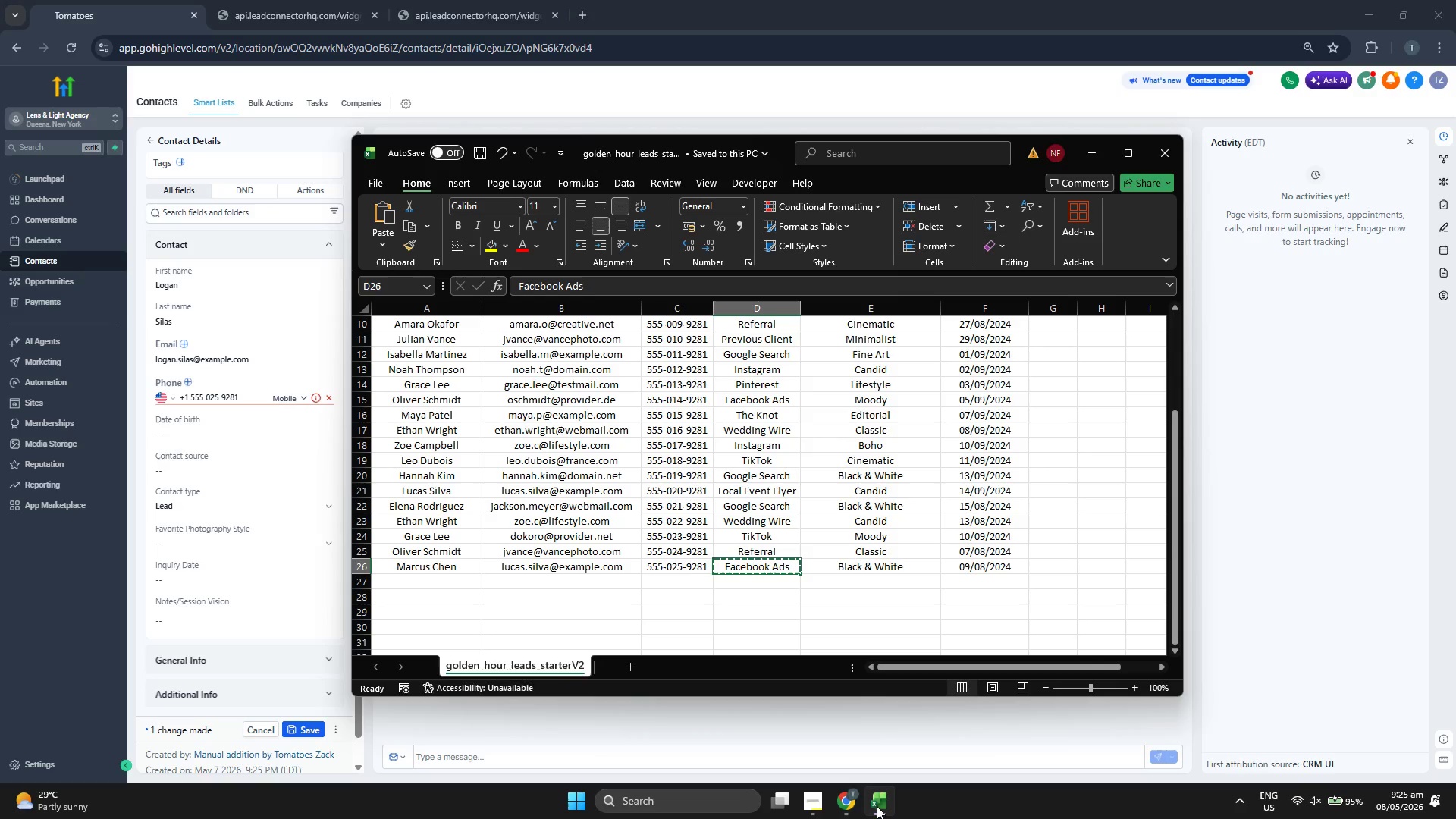 
key(Control+C)
 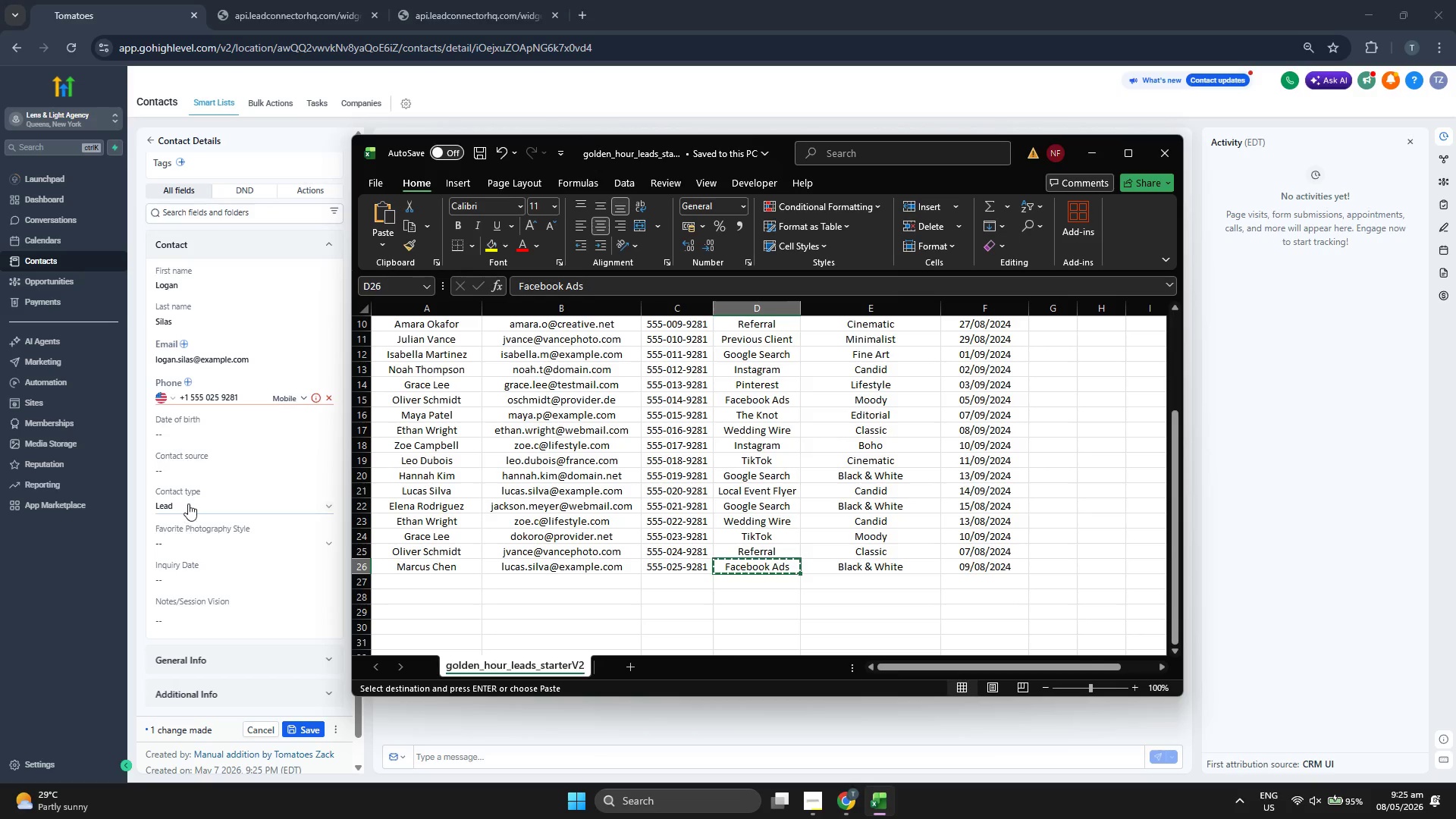 
left_click([218, 461])
 